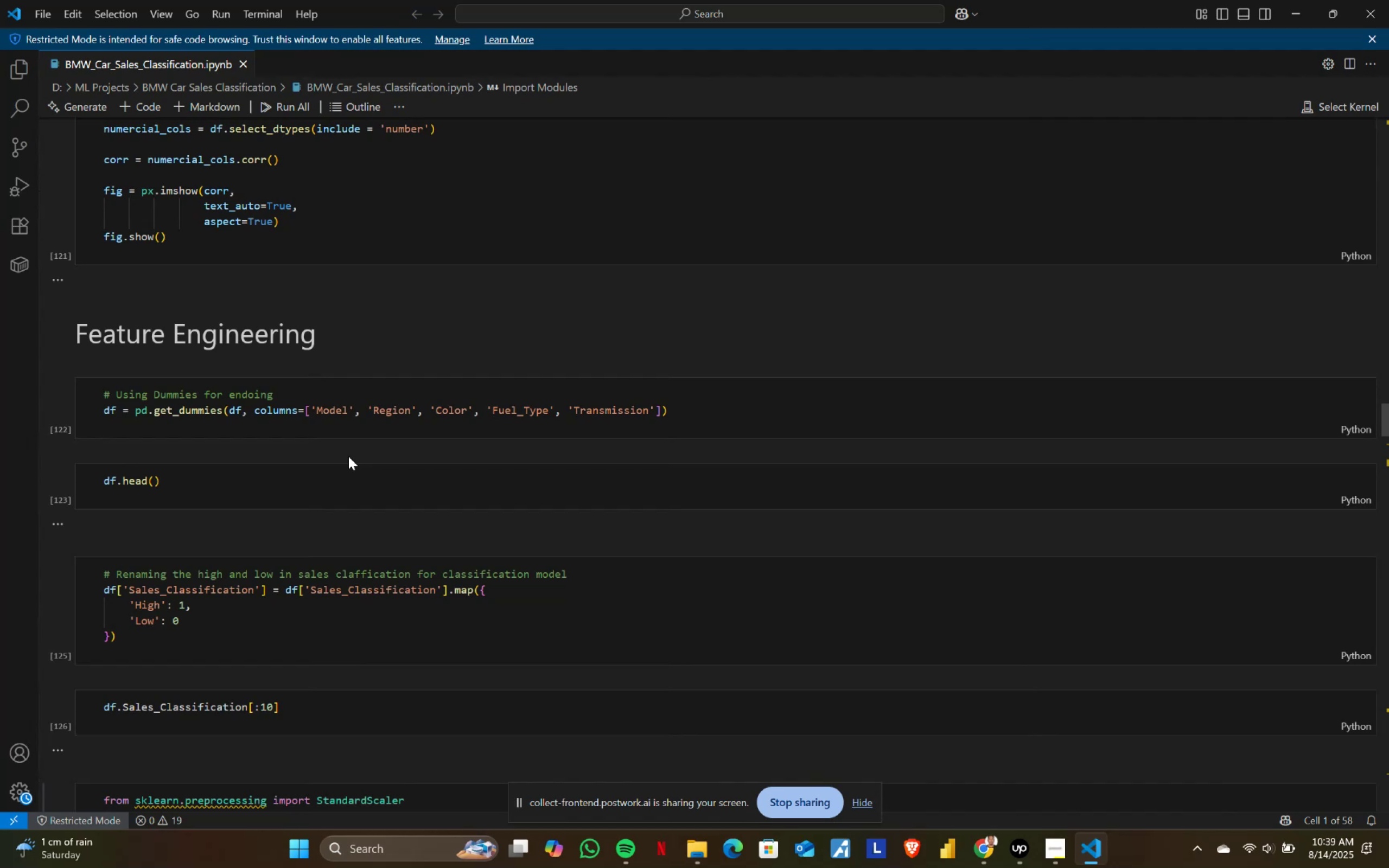 
wait(5.72)
 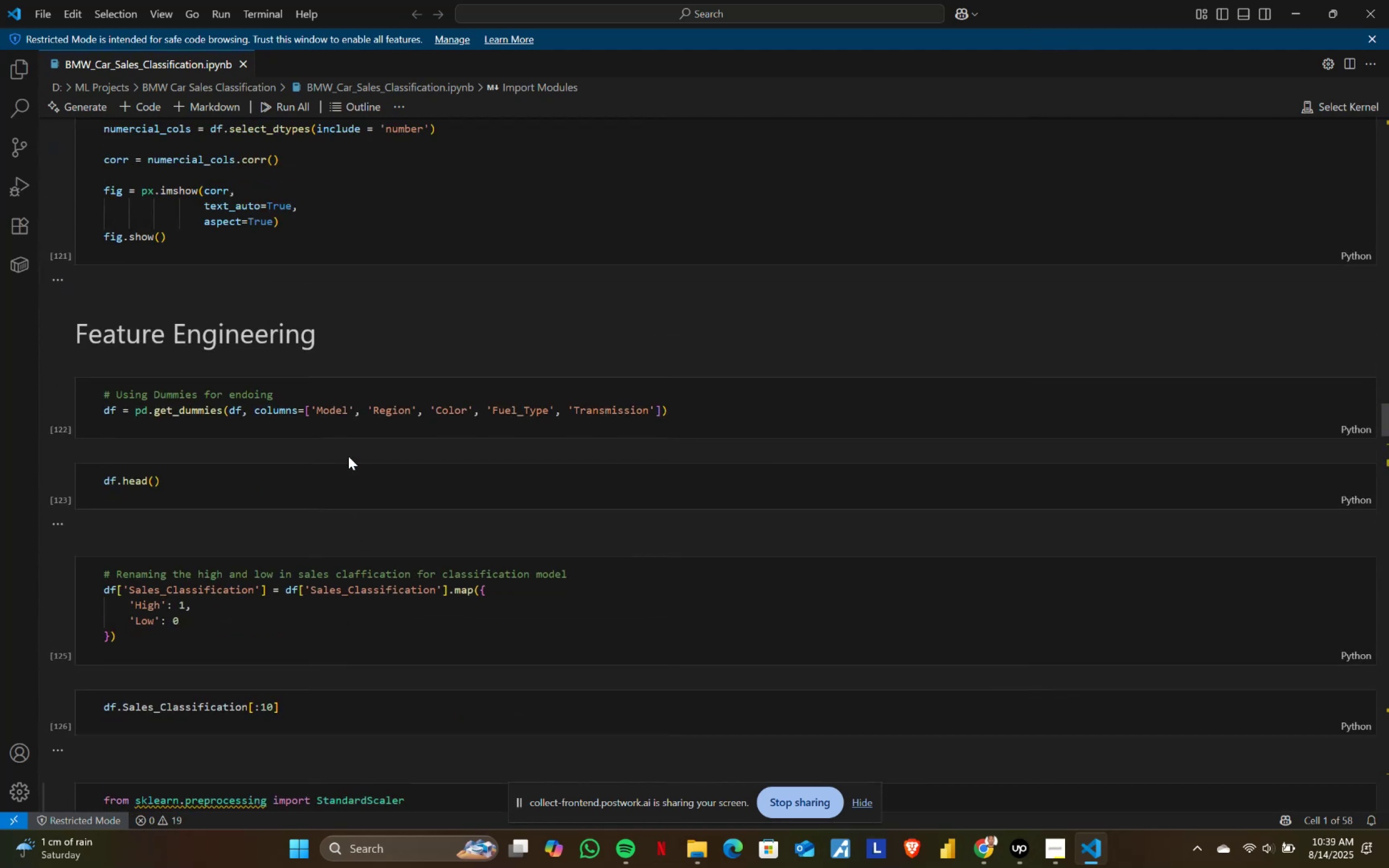 
scroll: coordinate [348, 456], scroll_direction: down, amount: 5.0
 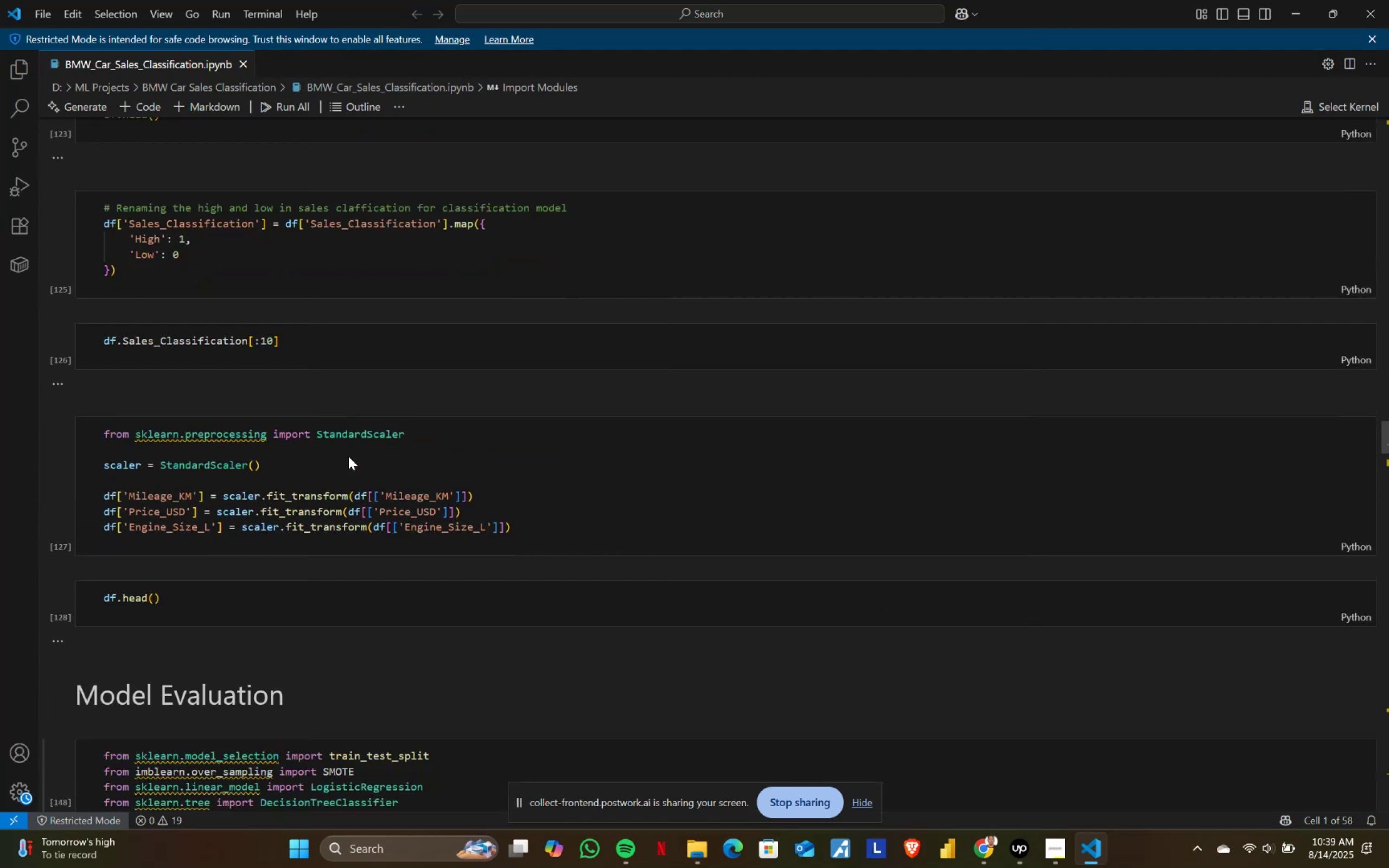 
scroll: coordinate [821, 344], scroll_direction: up, amount: 5.0
 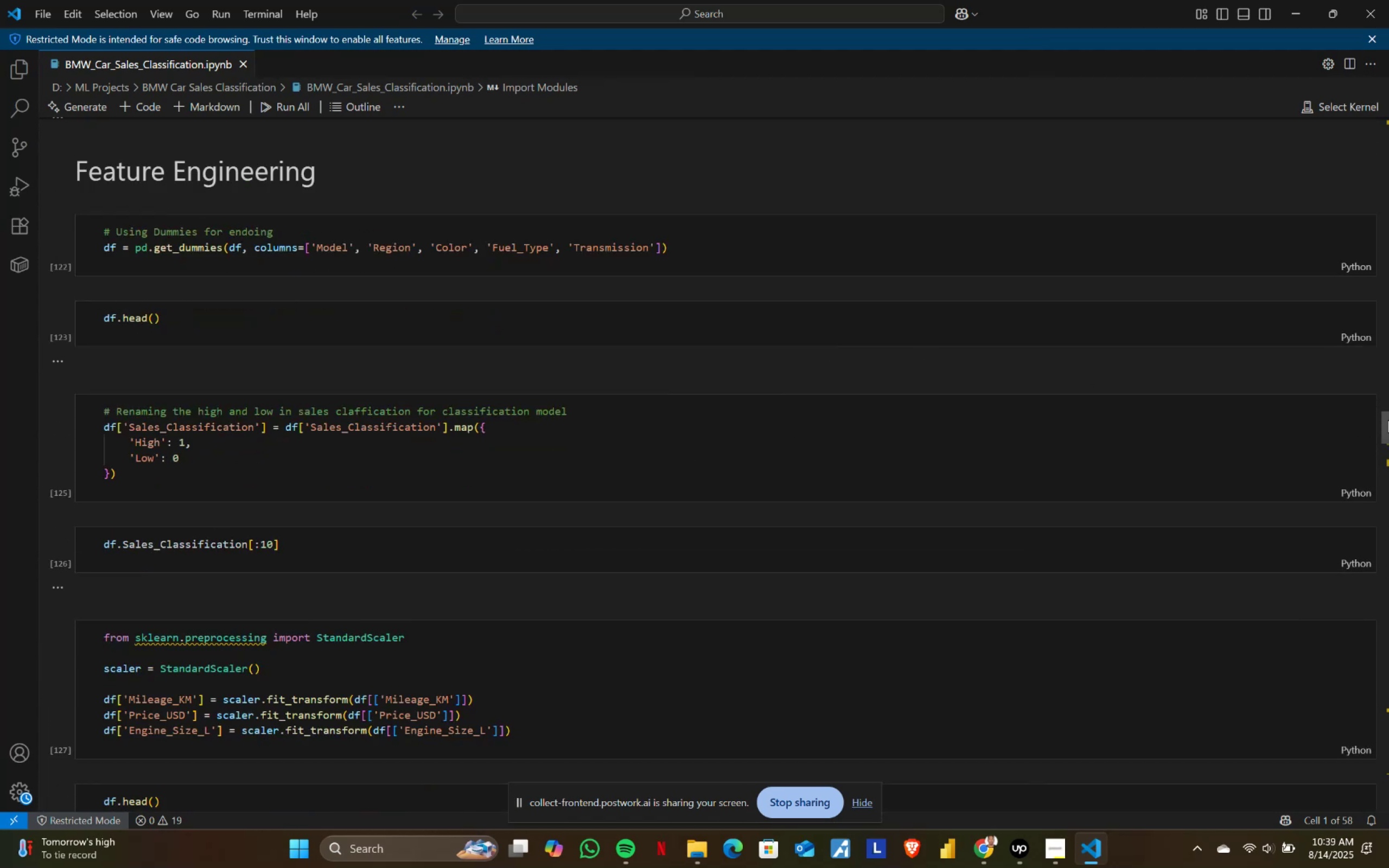 
left_click_drag(start_coordinate=[1386, 423], to_coordinate=[1368, 50])
 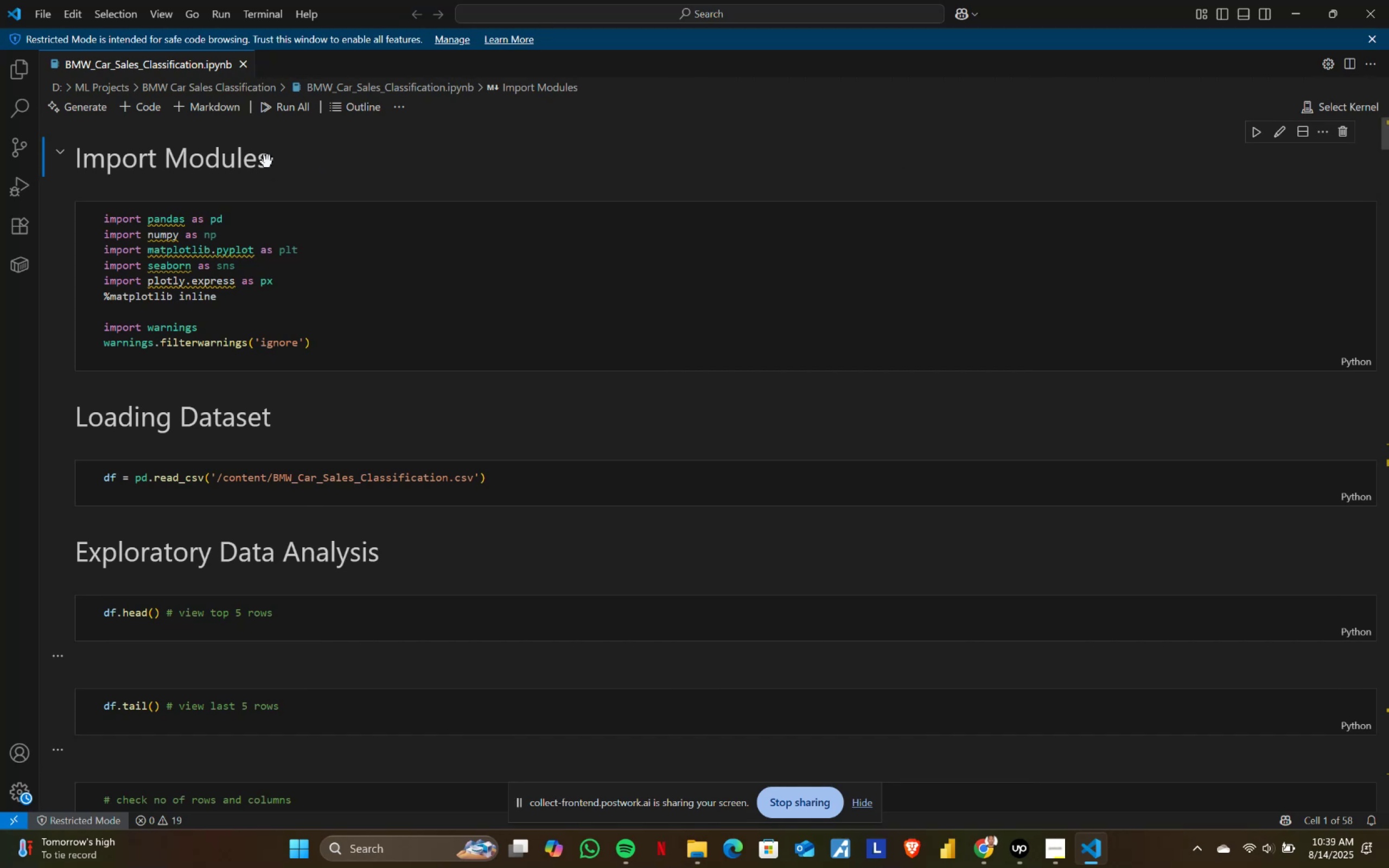 
left_click([270, 325])
 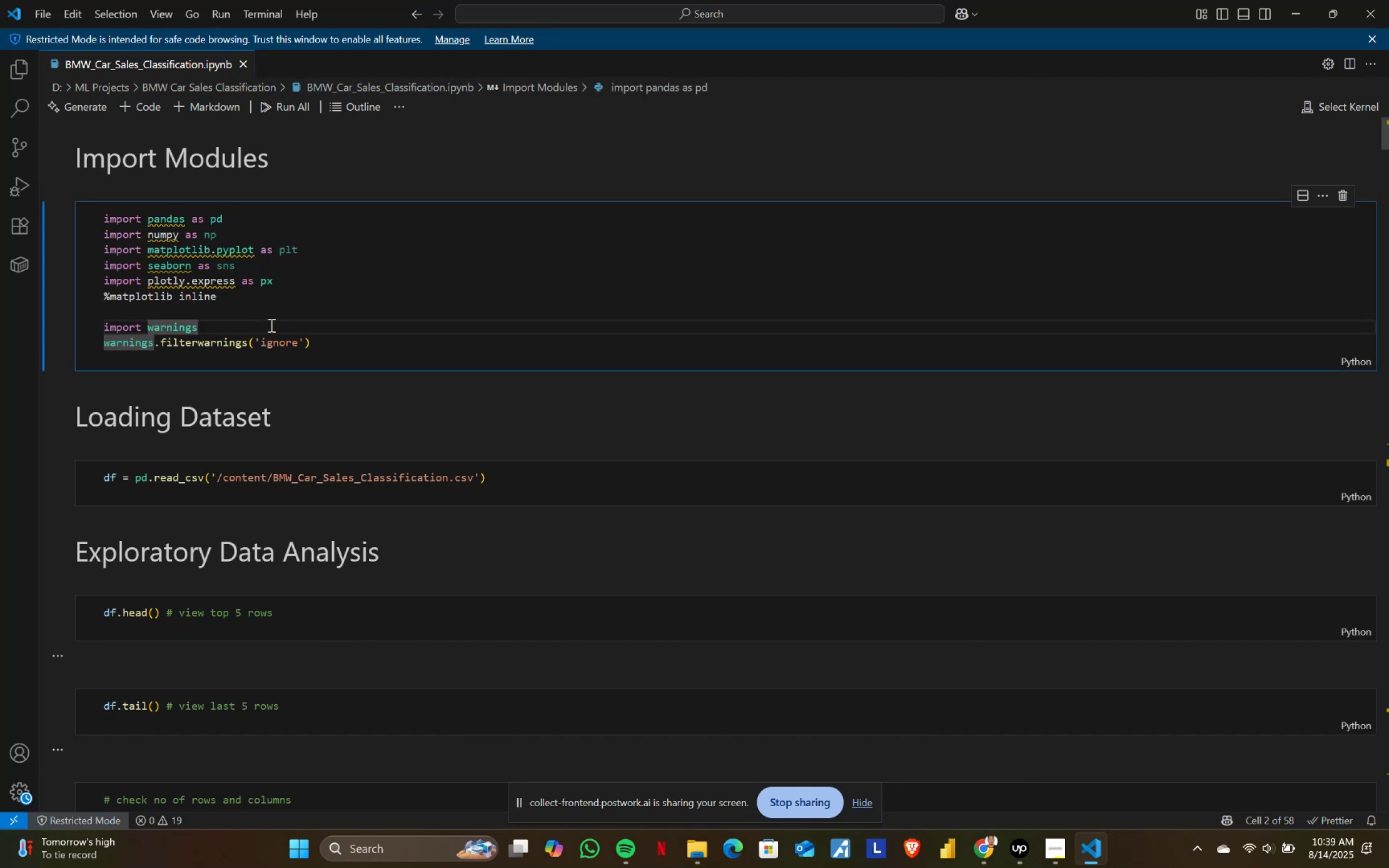 
key(Control+ControlLeft)
 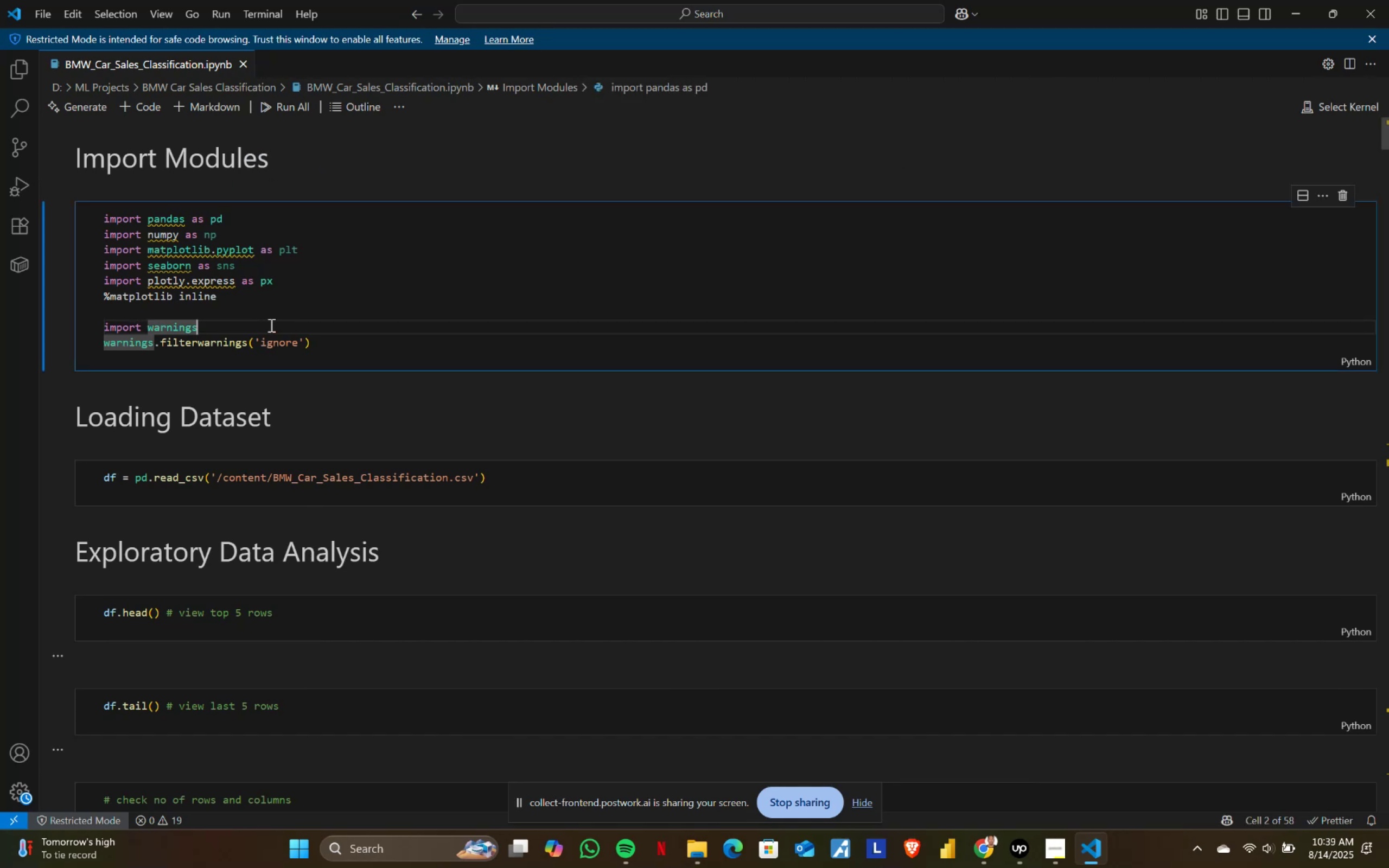 
key(Control+A)
 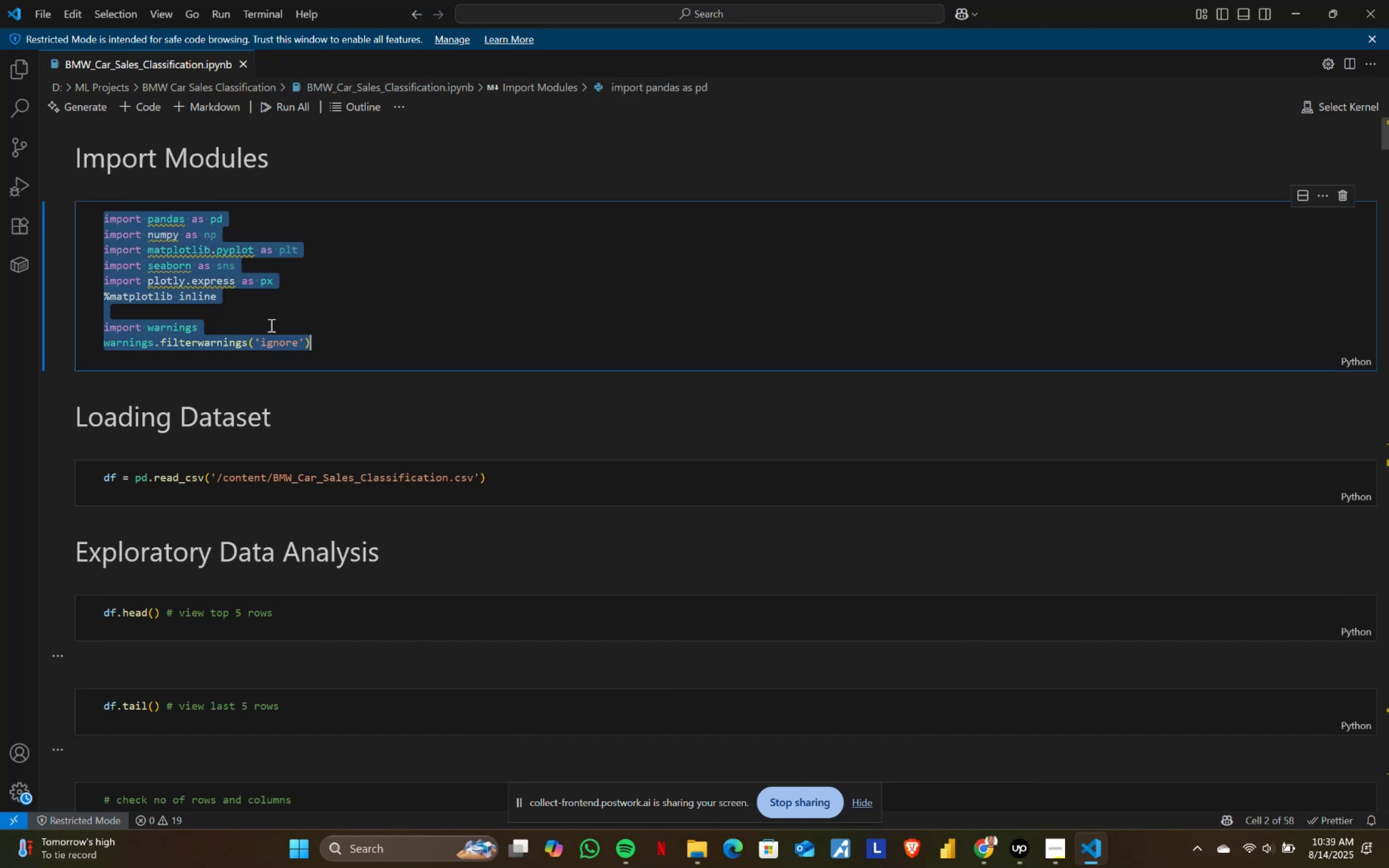 
key(Control+X)
 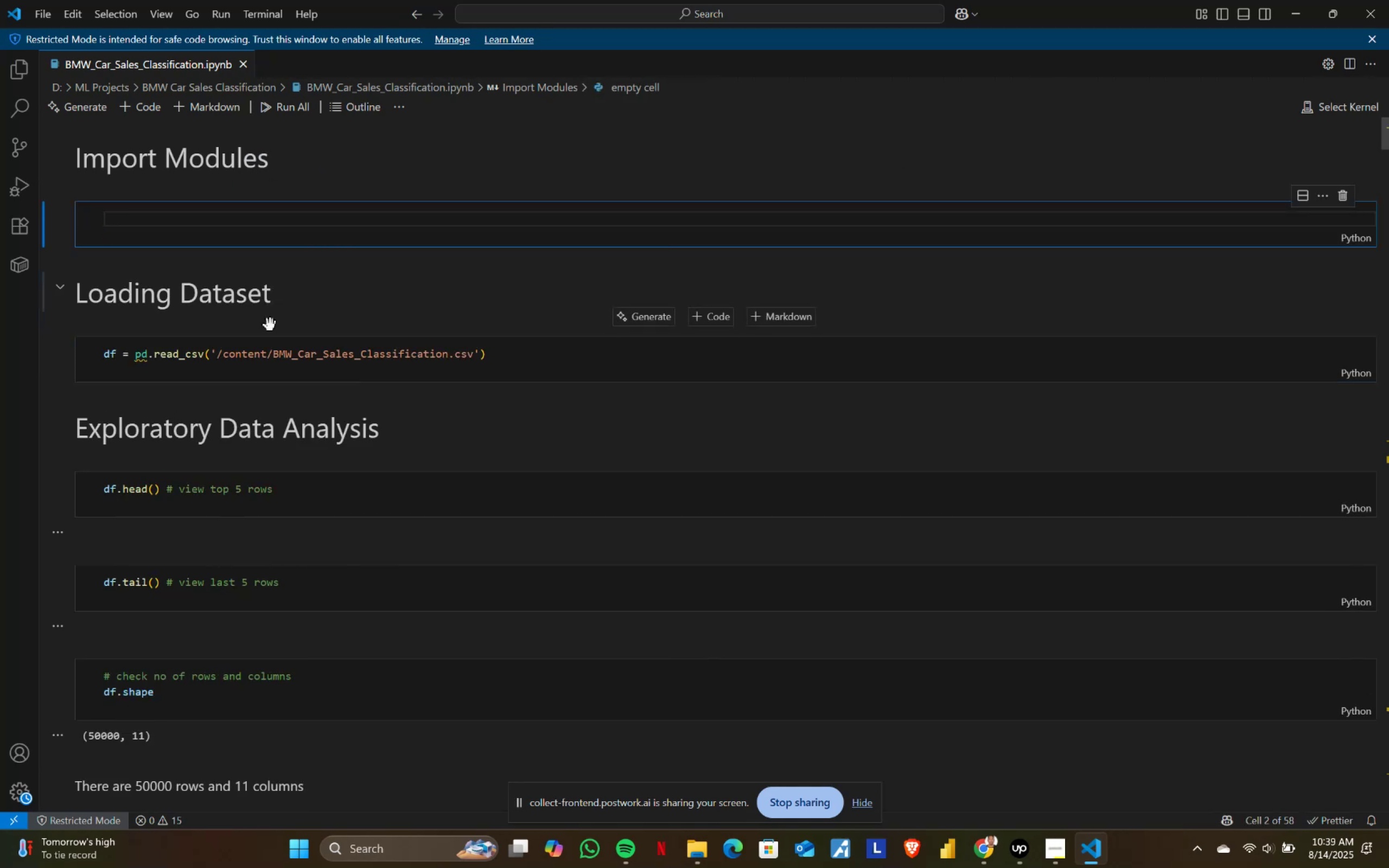 
key(Control+Z)
 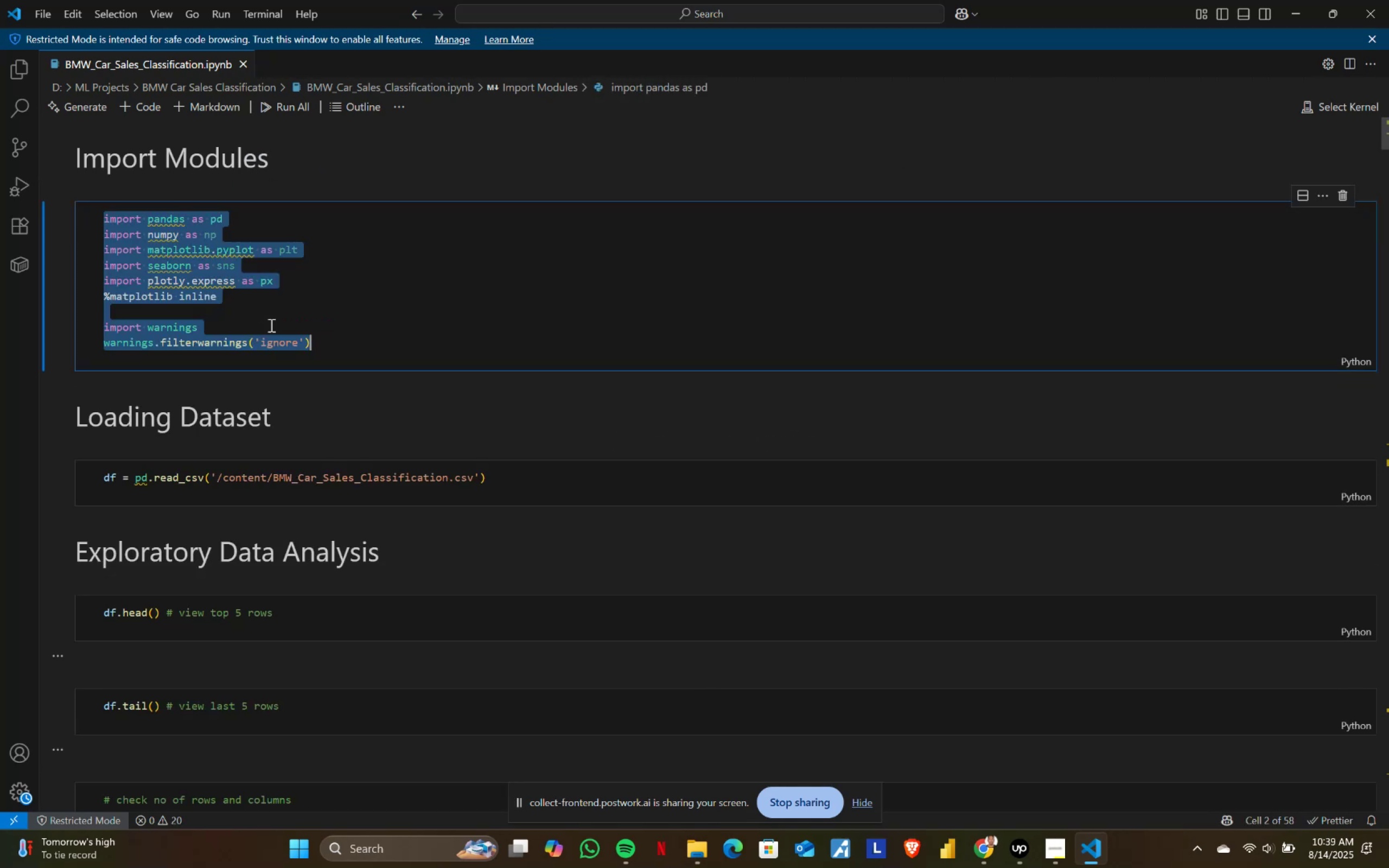 
key(Control+C)
 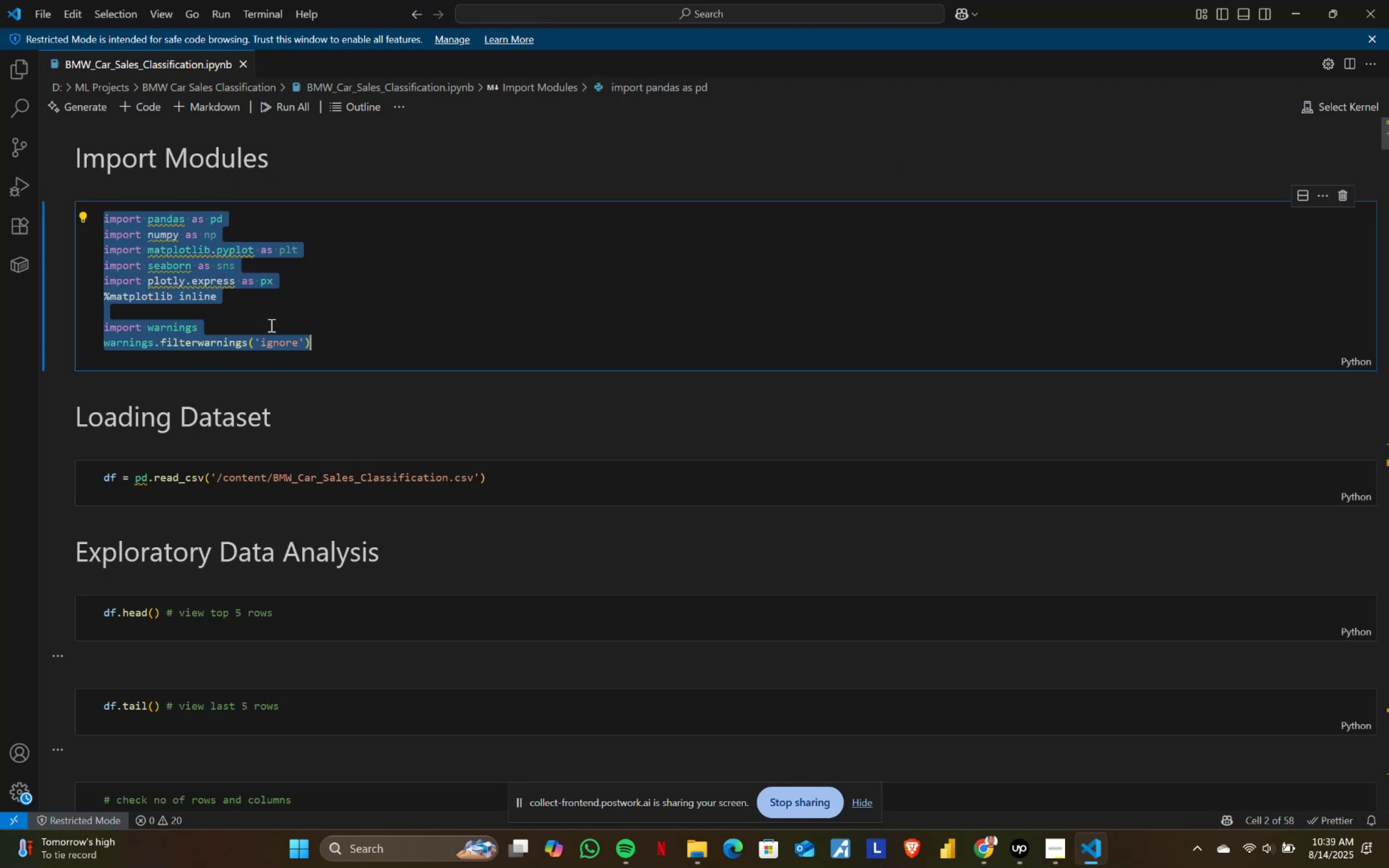 
key(Alt+AltLeft)
 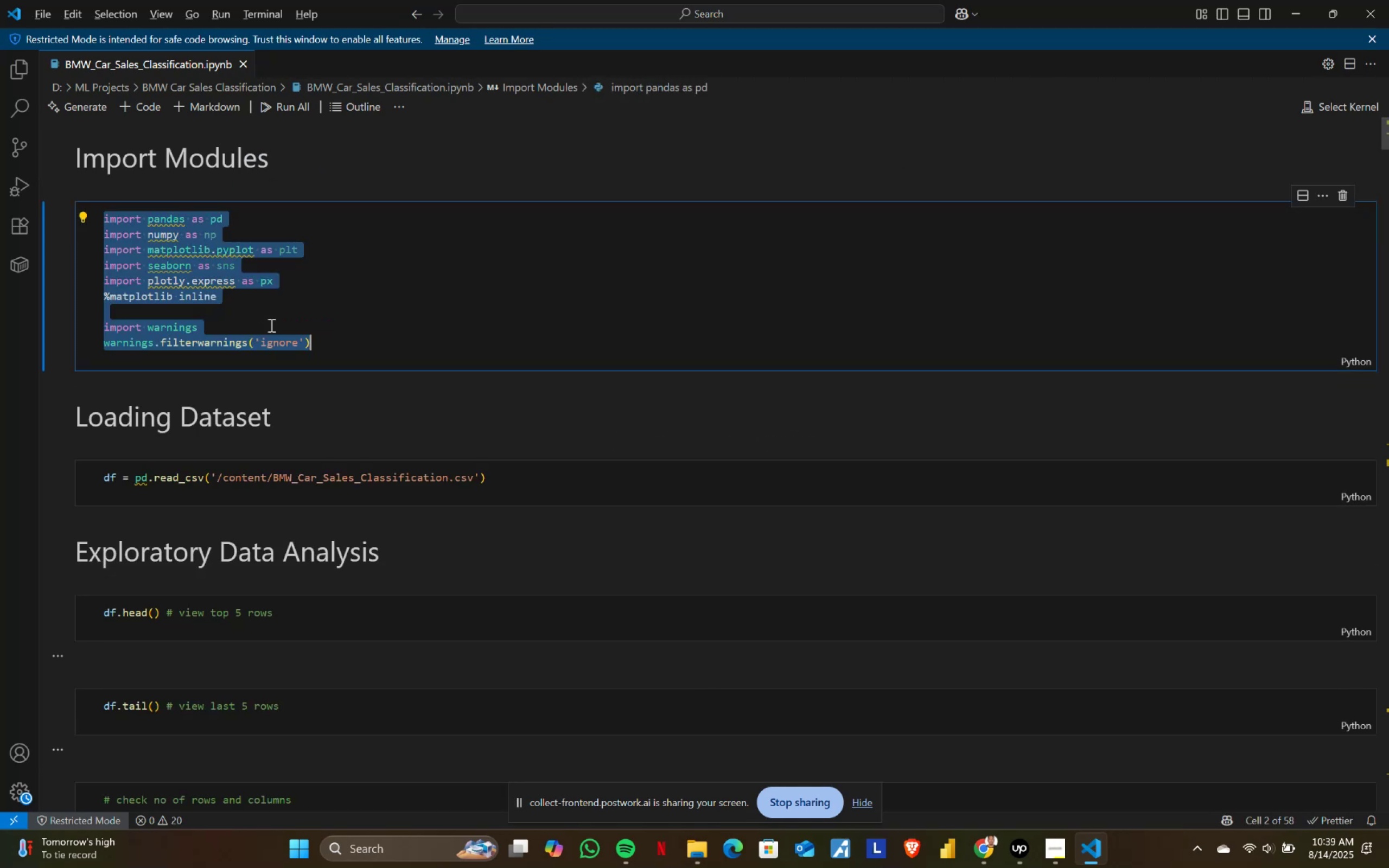 
key(Alt+Tab)
 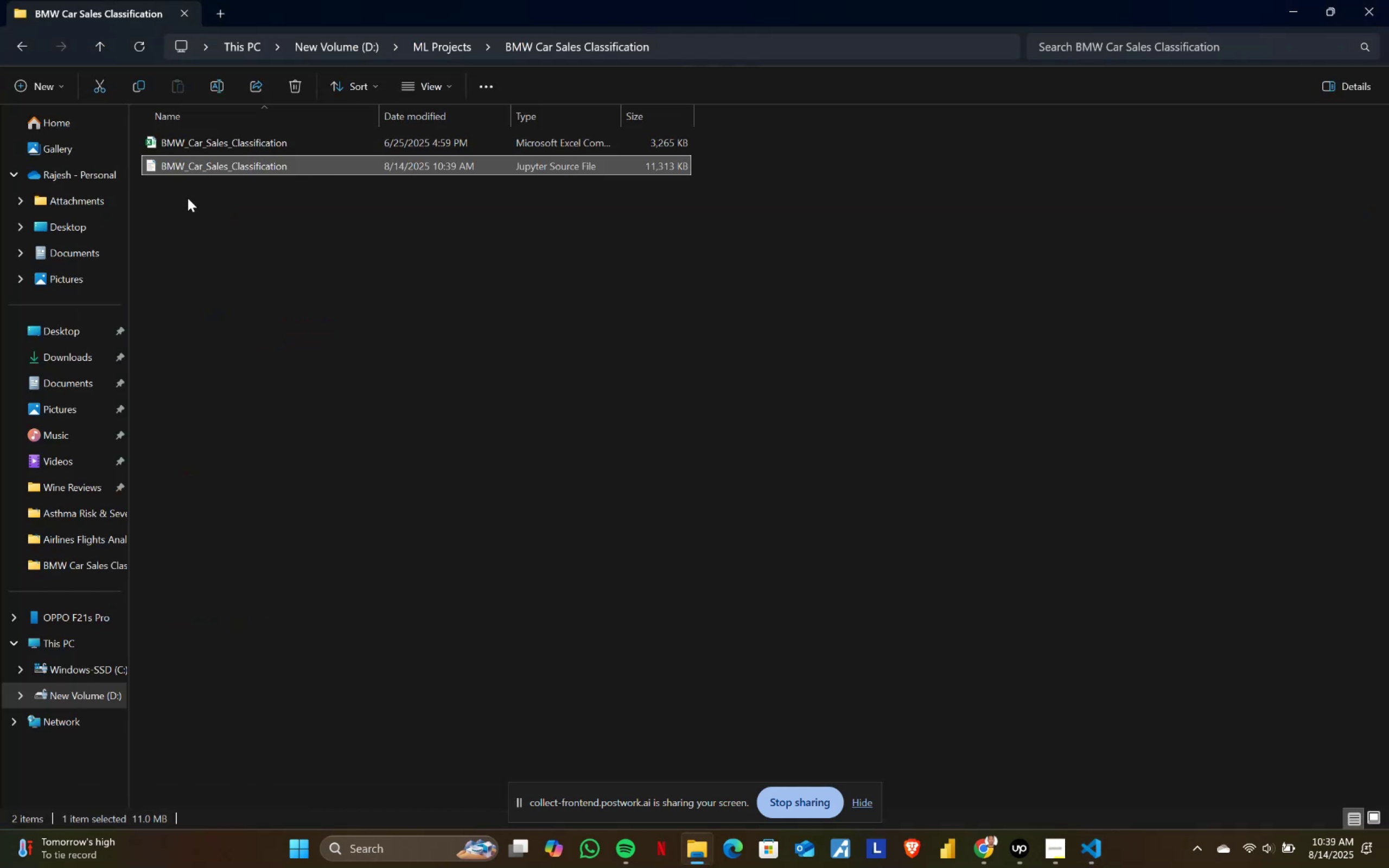 
key(Alt+AltLeft)
 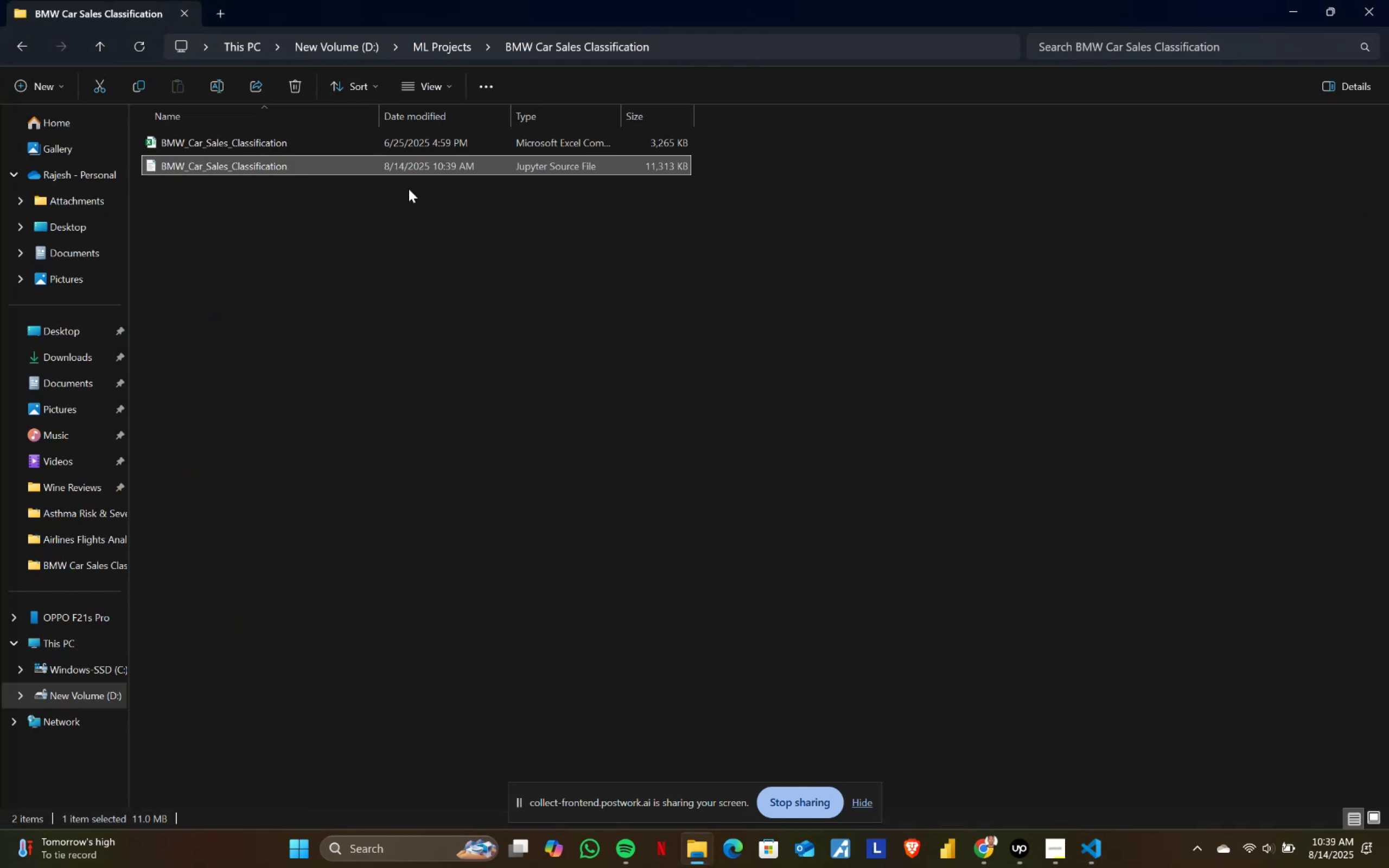 
key(Alt+Tab)
 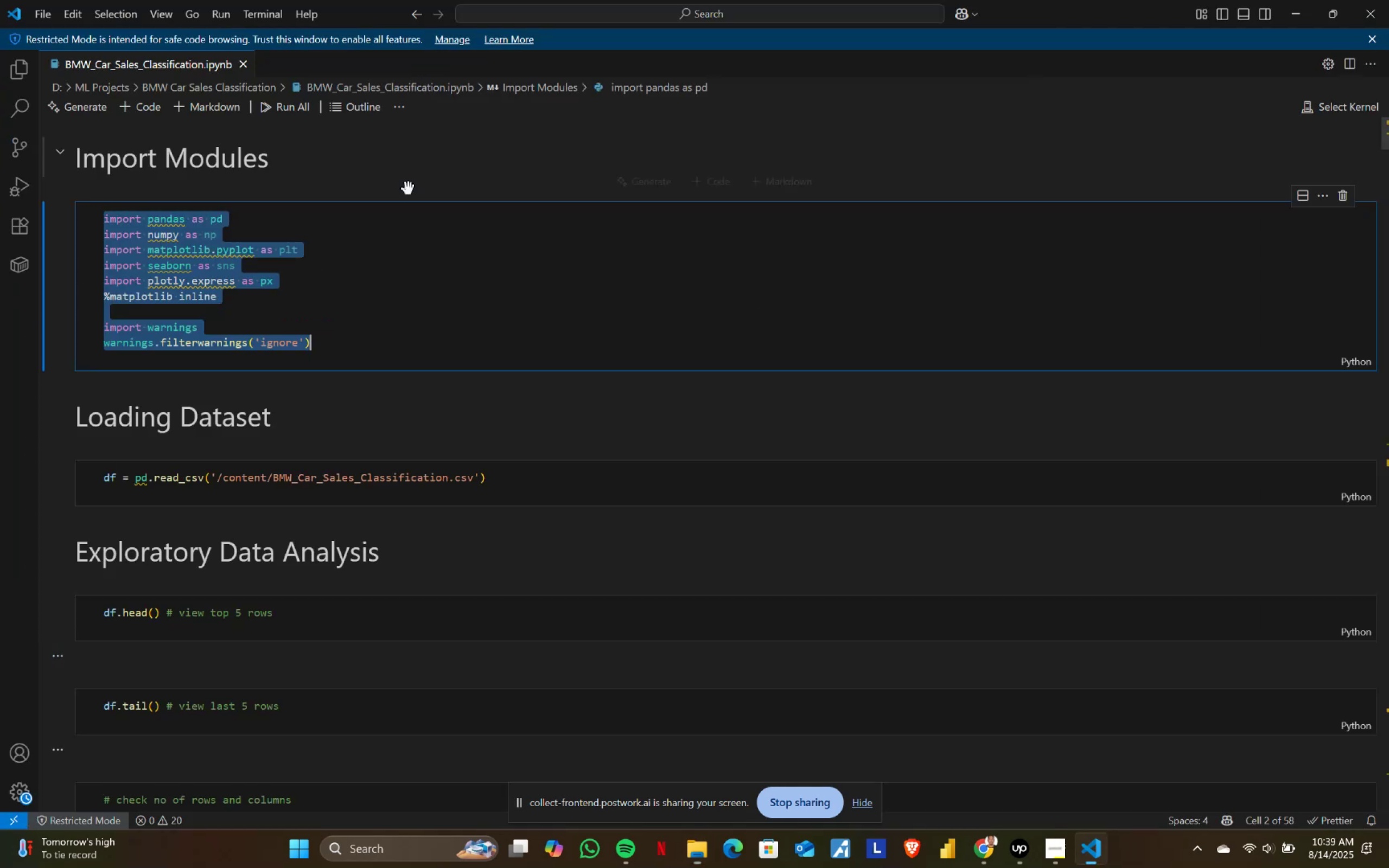 
key(Alt+Tab)
 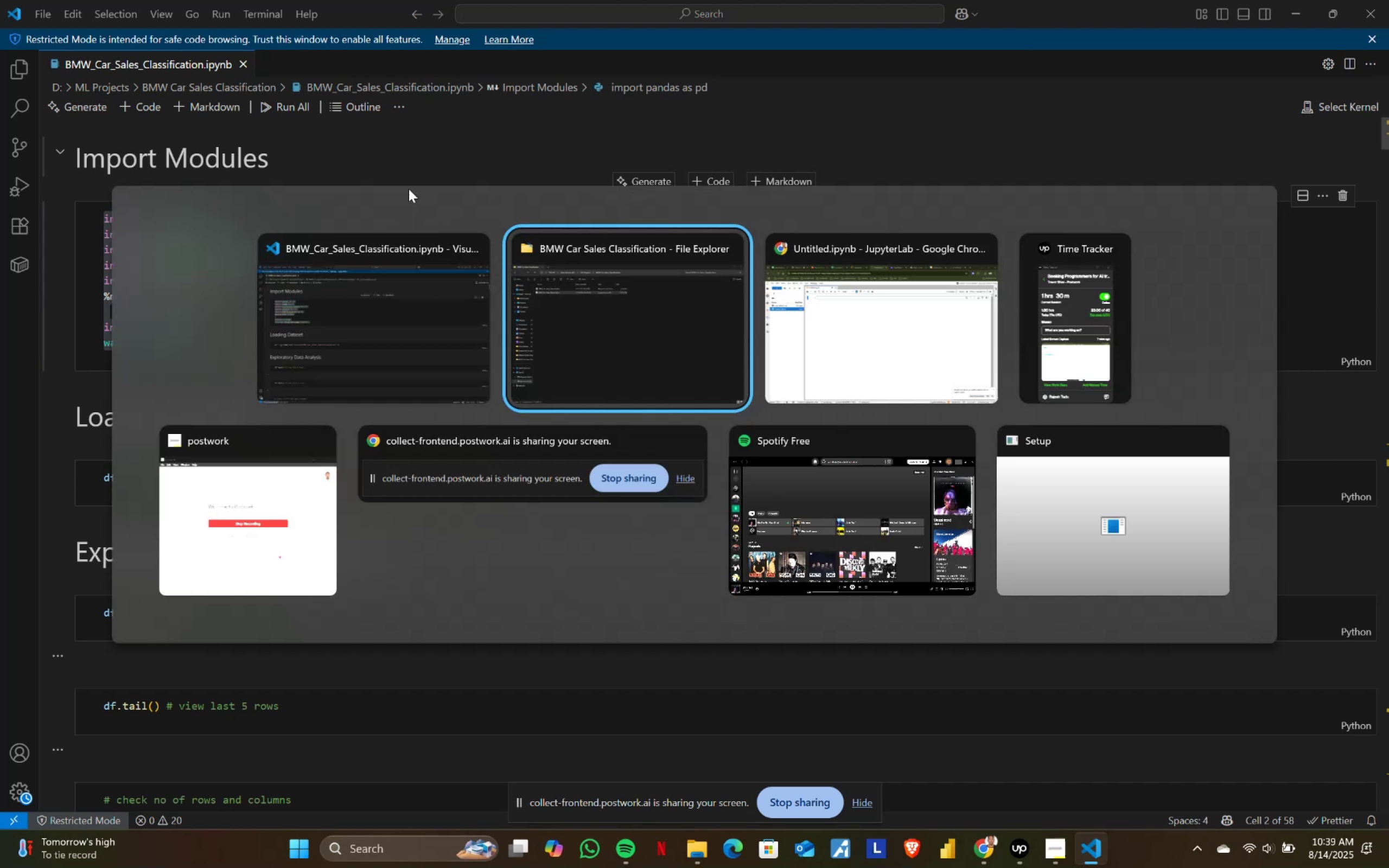 
key(Alt+Tab)
 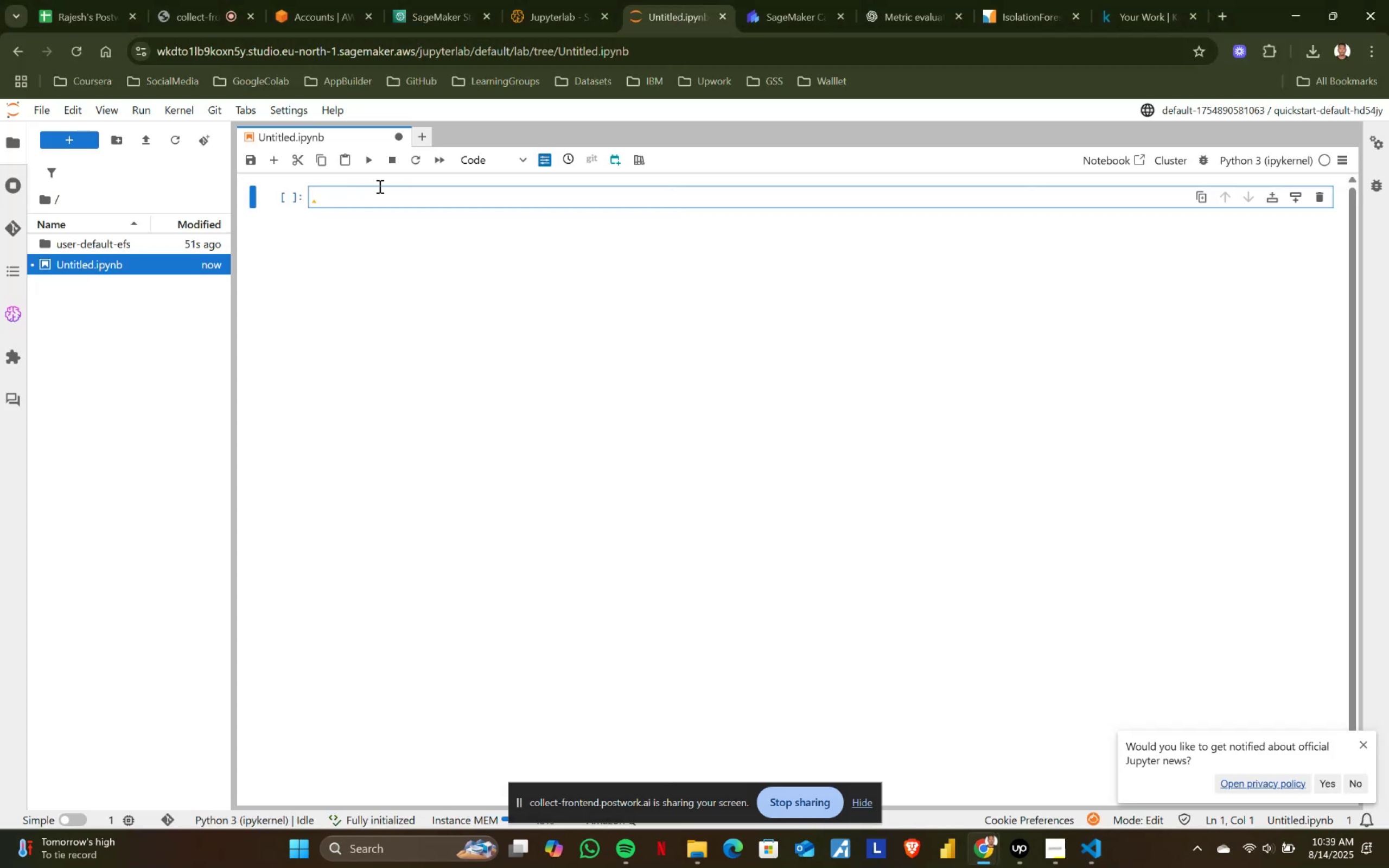 
left_click([485, 161])
 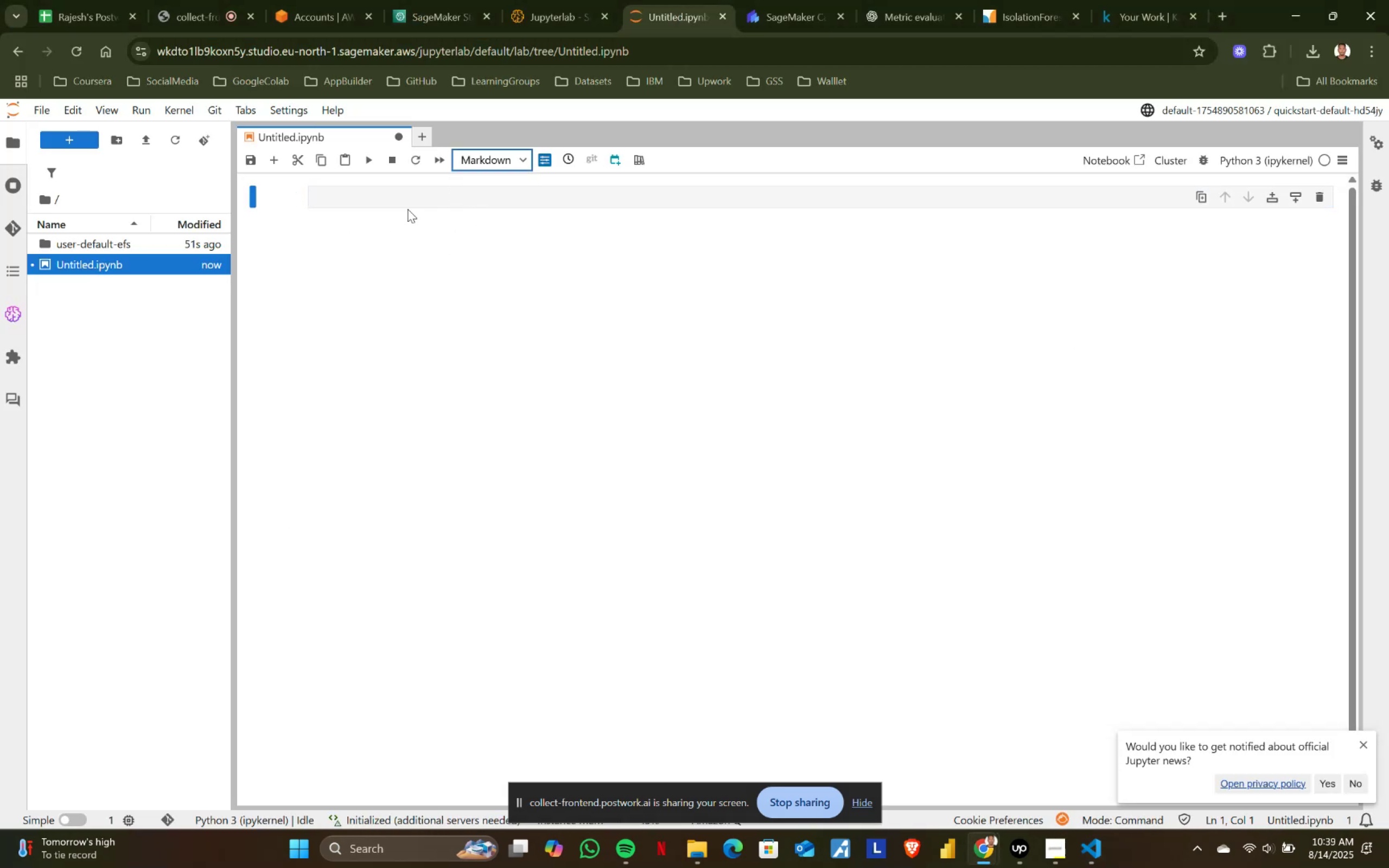 
double_click([392, 203])
 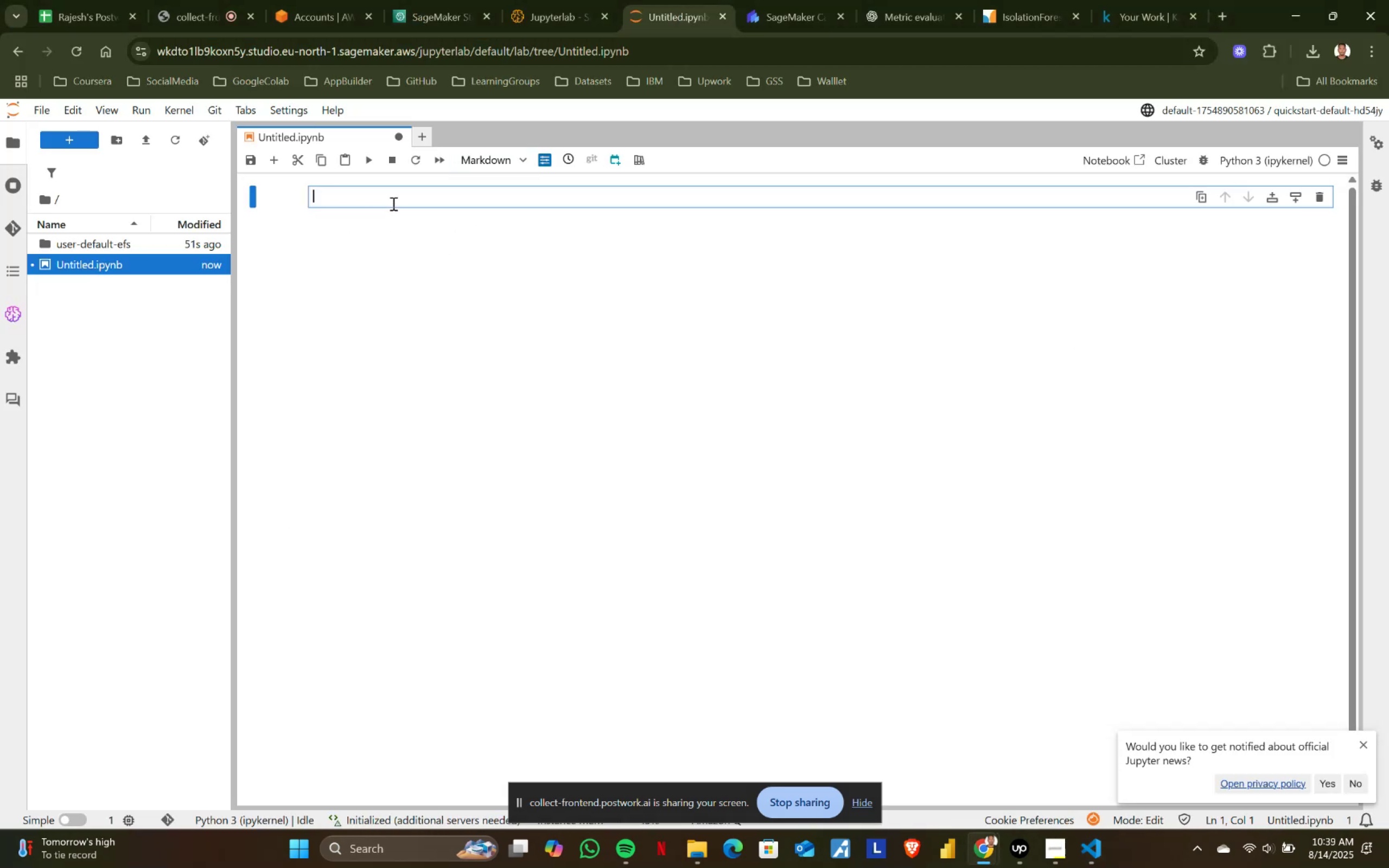 
type(## Import Modlues)
key(Backspace)
key(Backspace)
key(Backspace)
key(Backspace)
type(ules)
 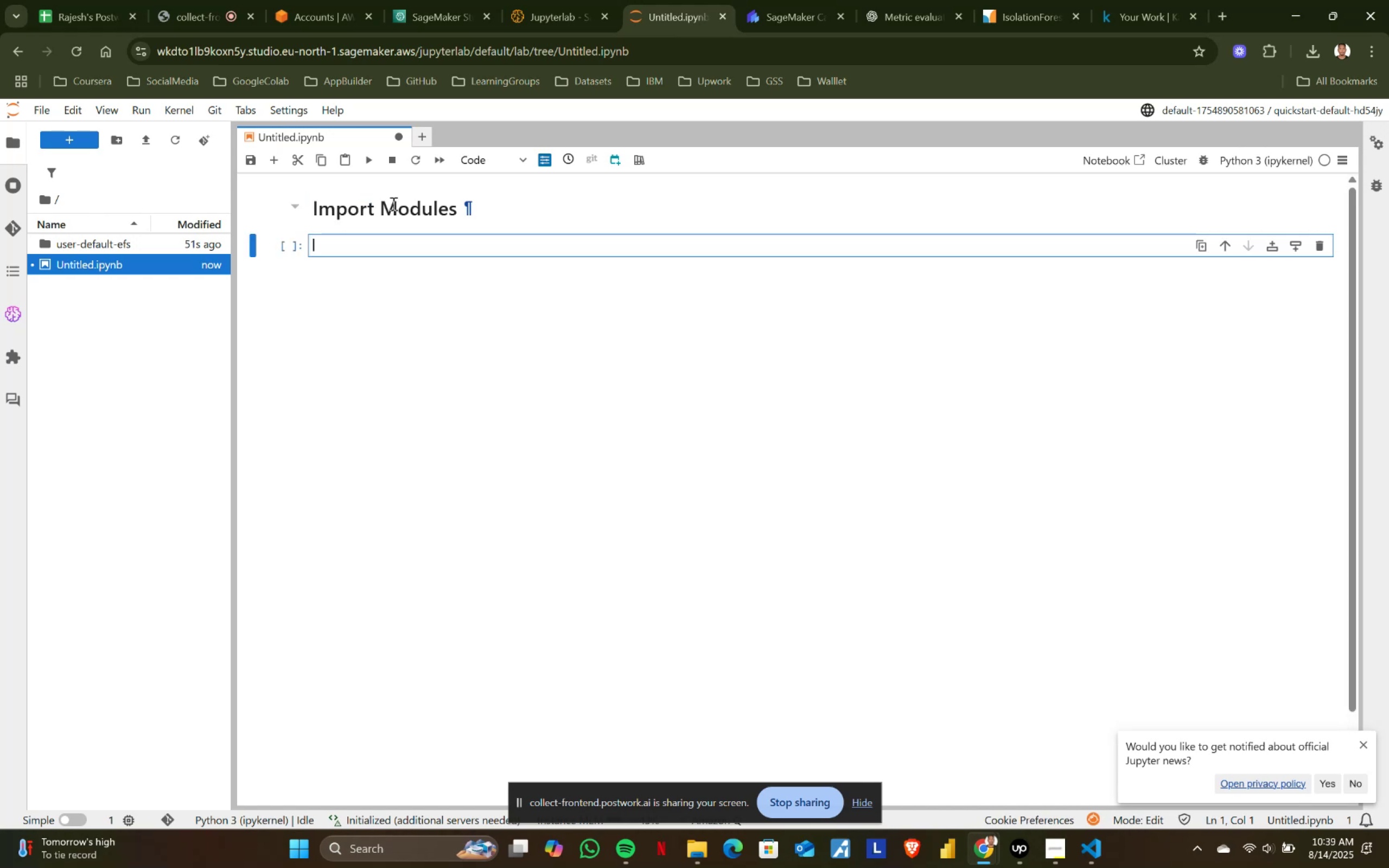 
 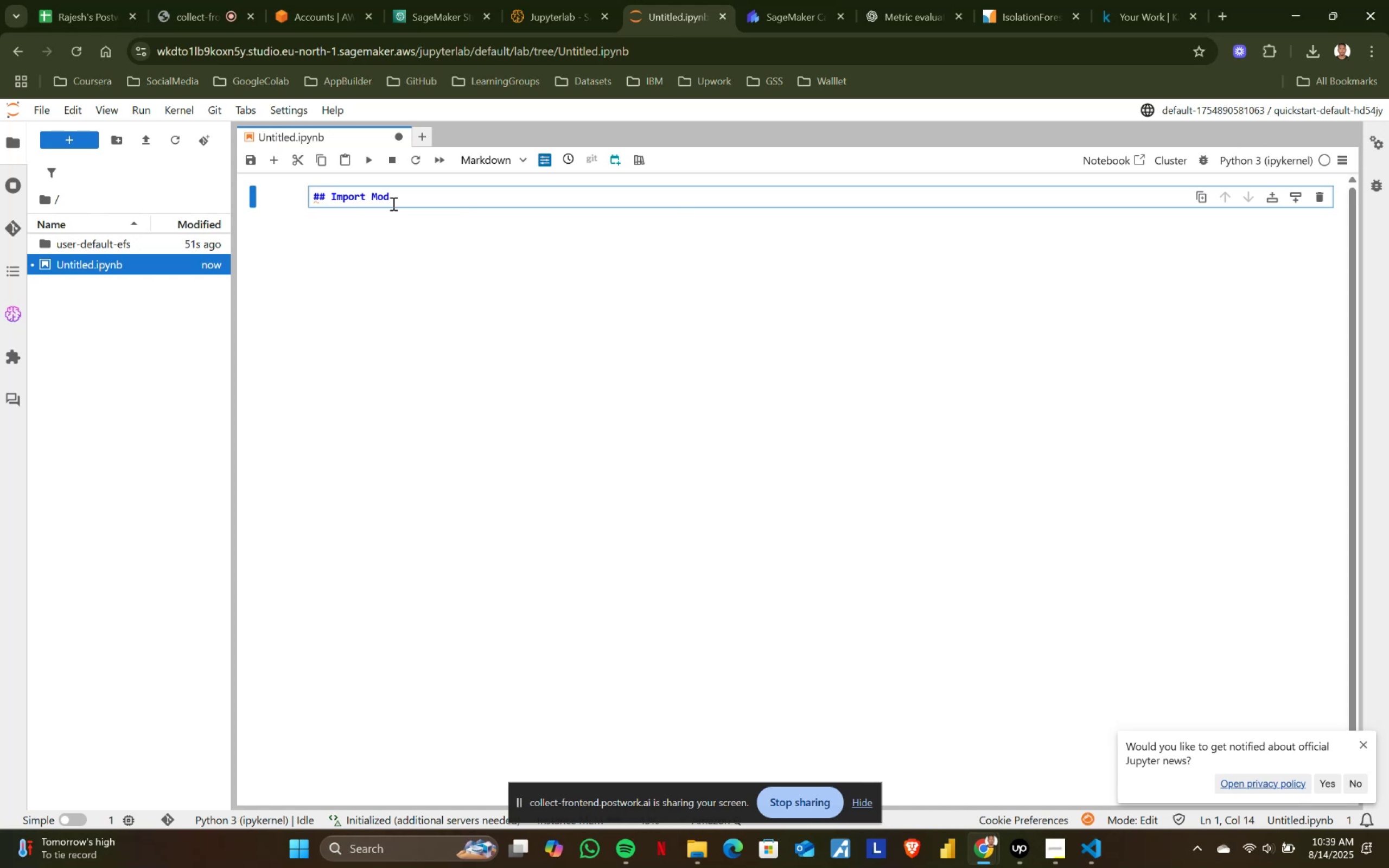 
key(Shift+Enter)
 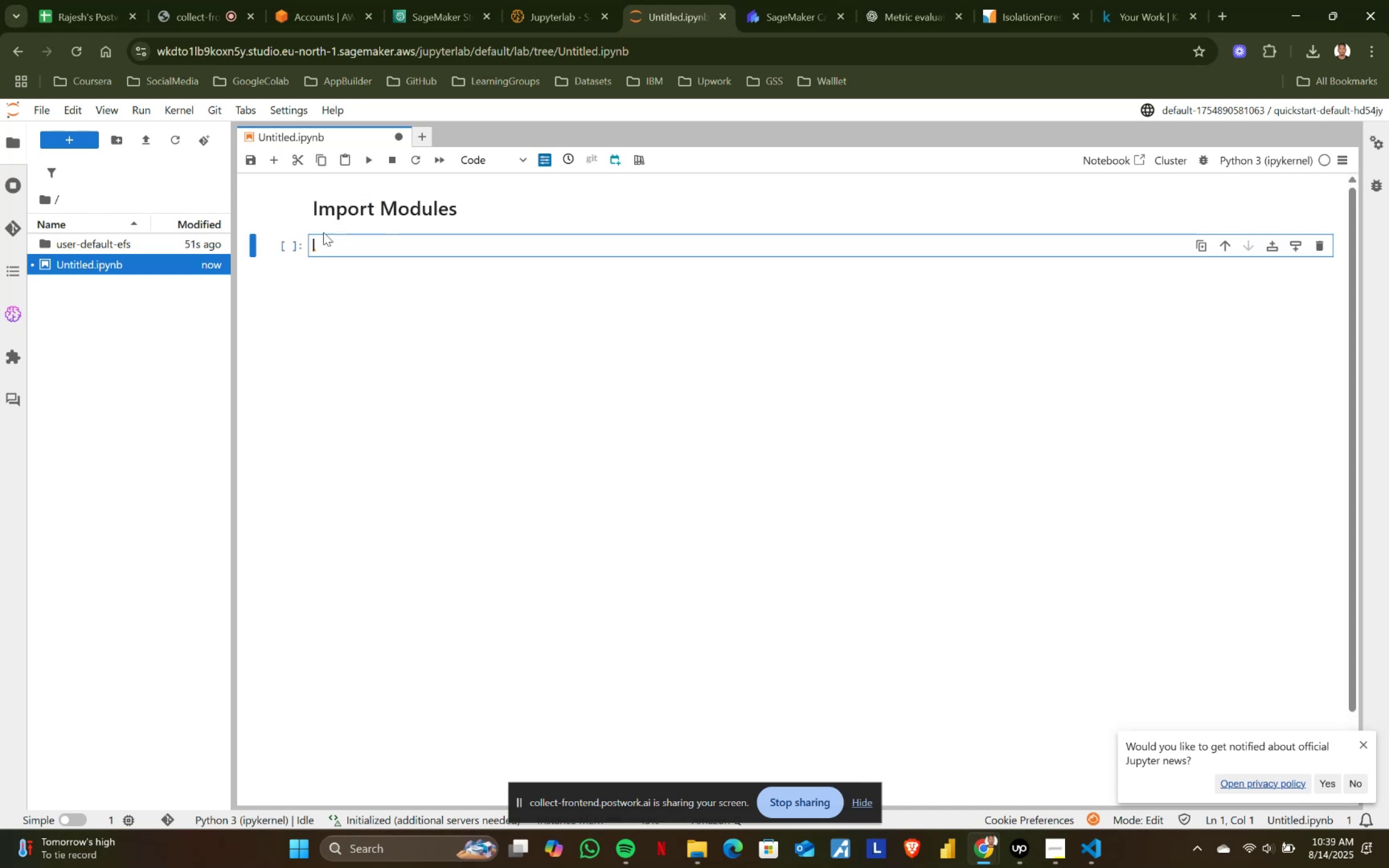 
key(Control+ControlLeft)
 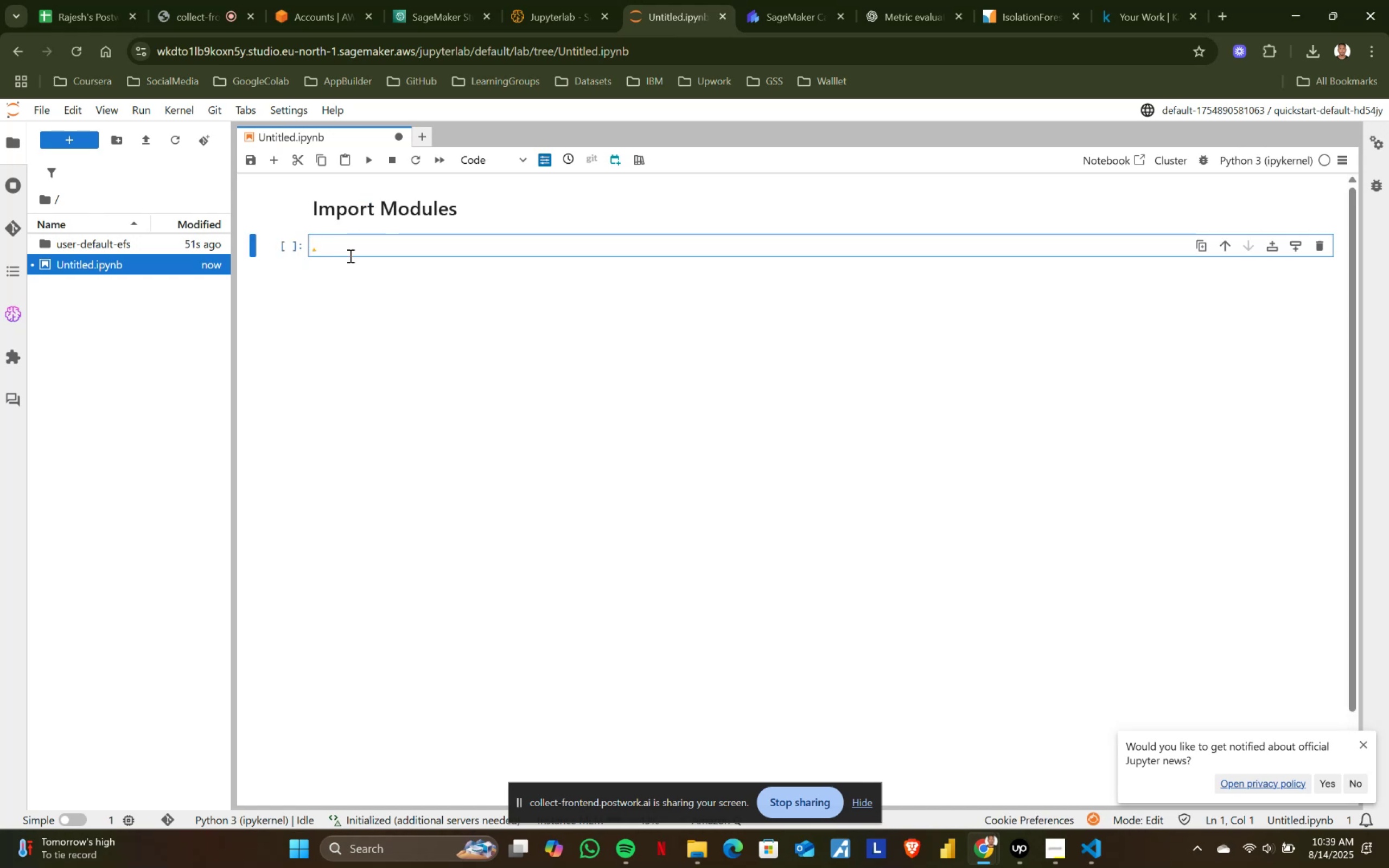 
key(Control+V)
 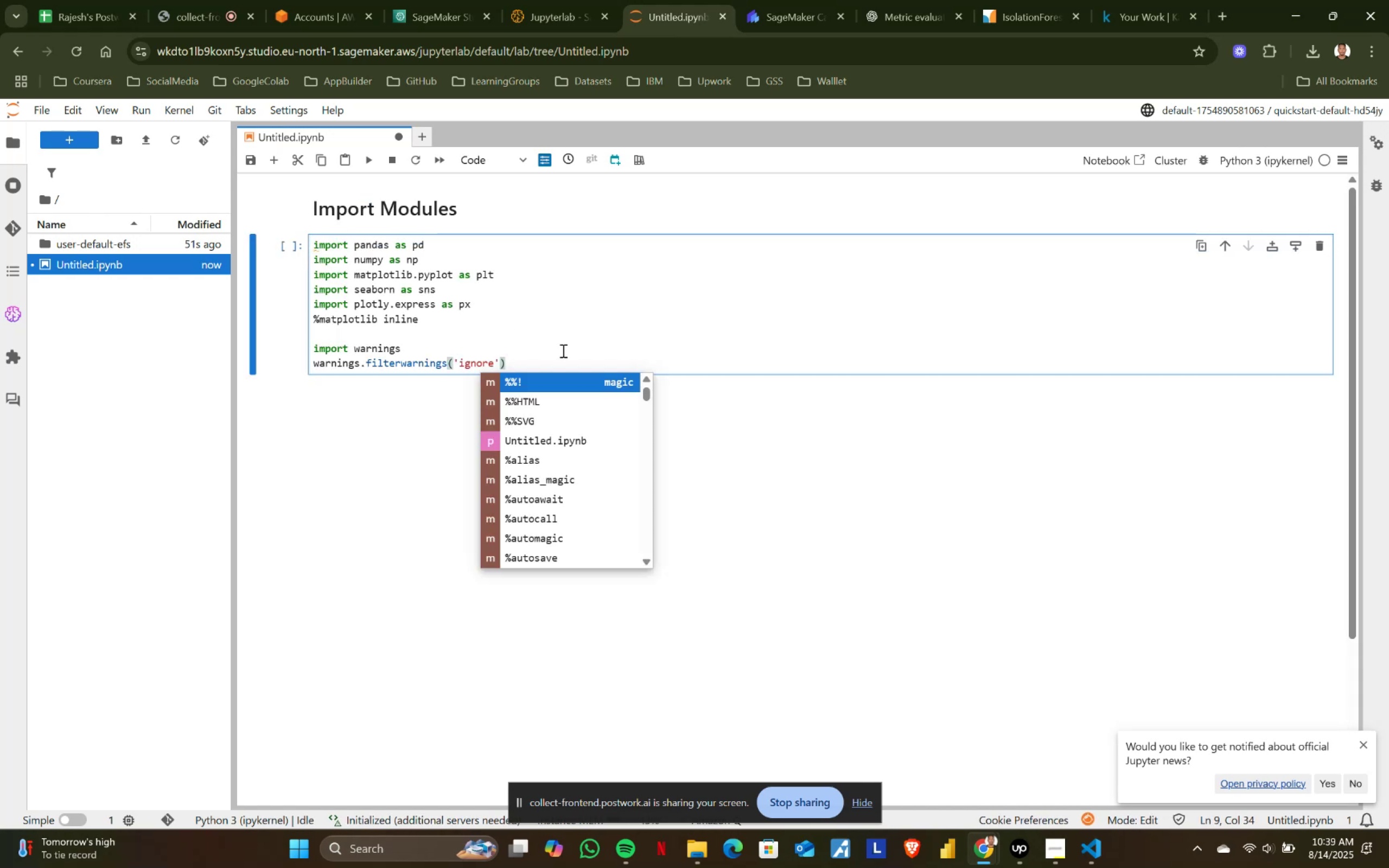 
left_click([555, 357])
 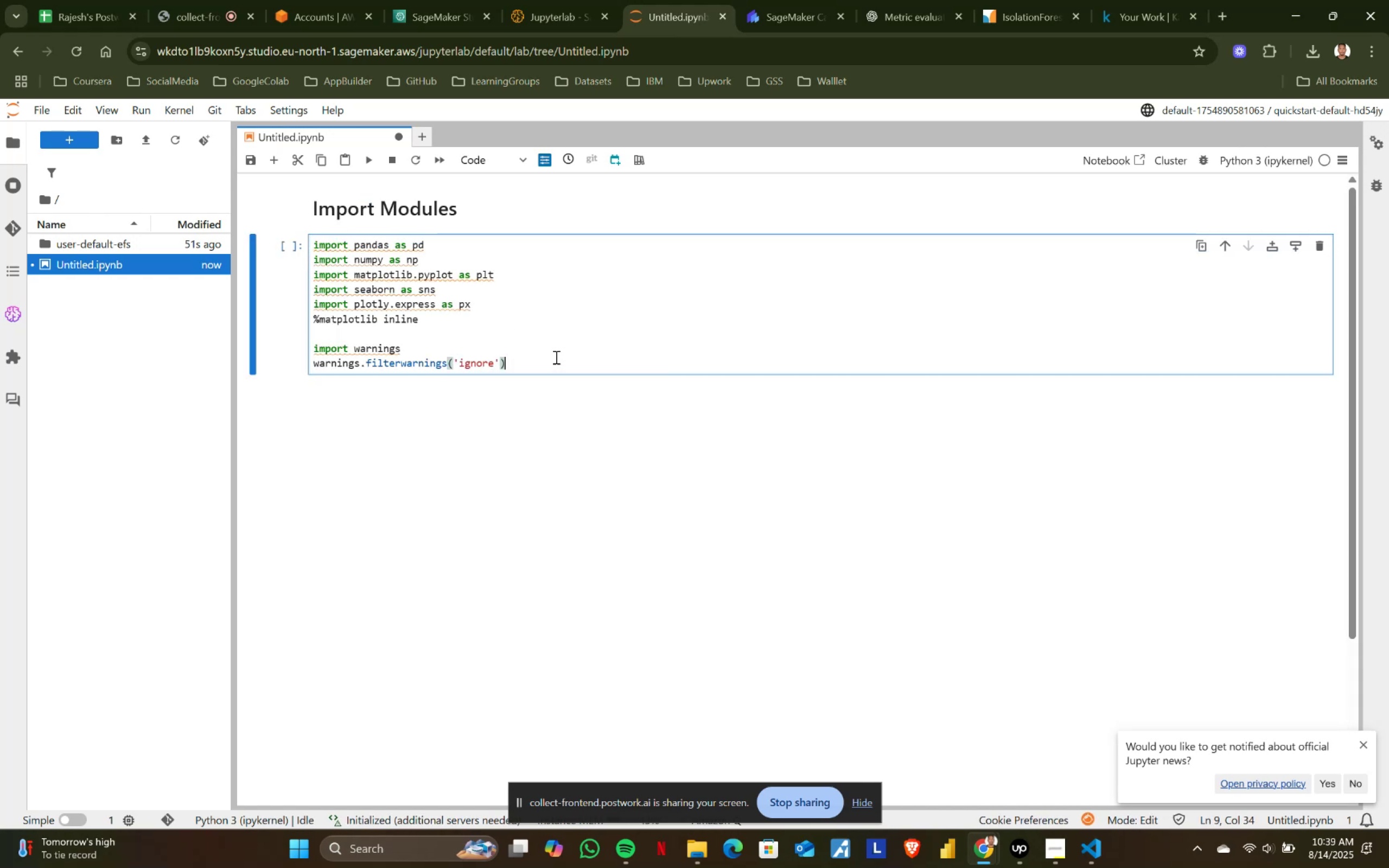 
key(Shift+ShiftRight)
 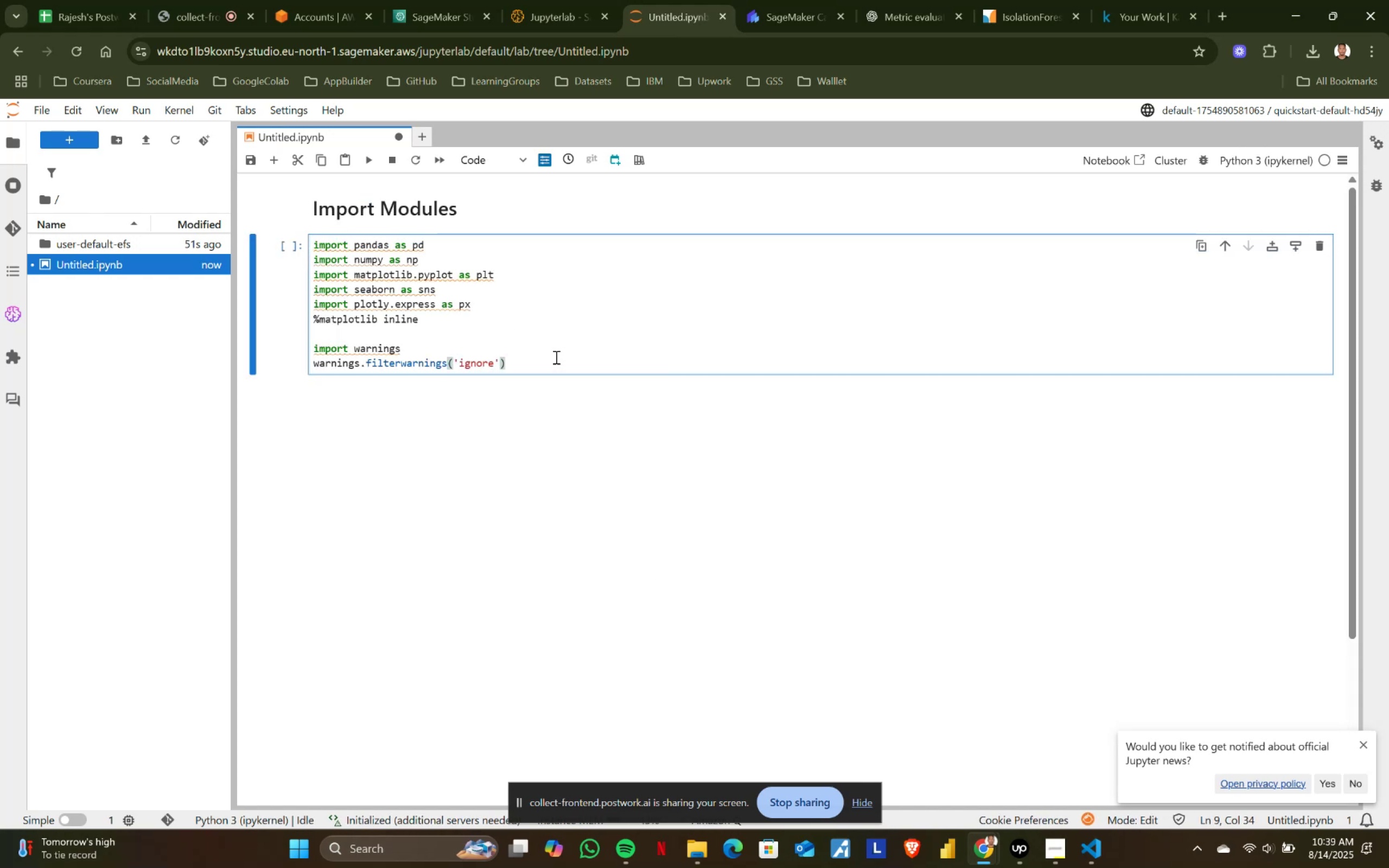 
key(Shift+Enter)
 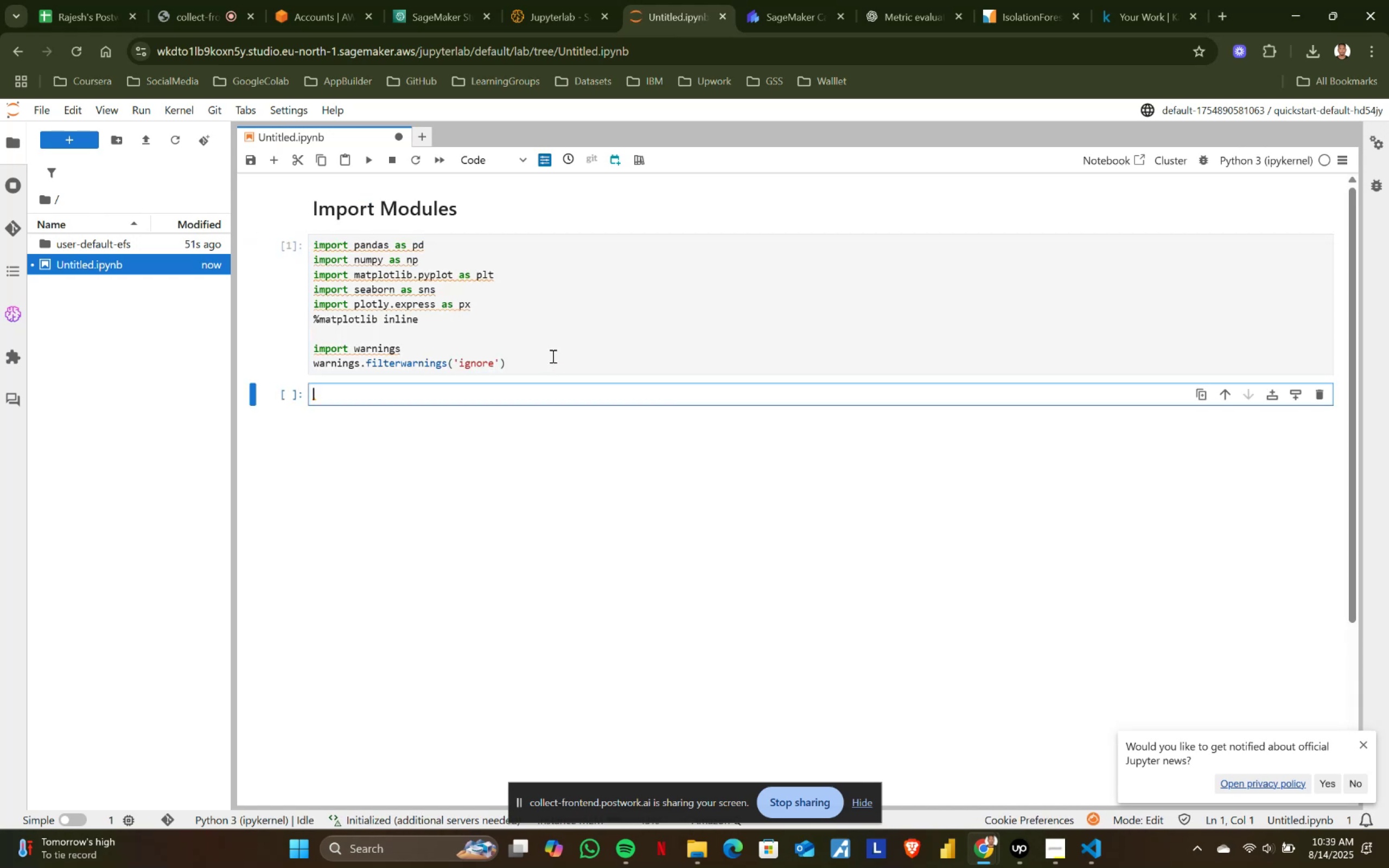 
left_click([510, 155])
 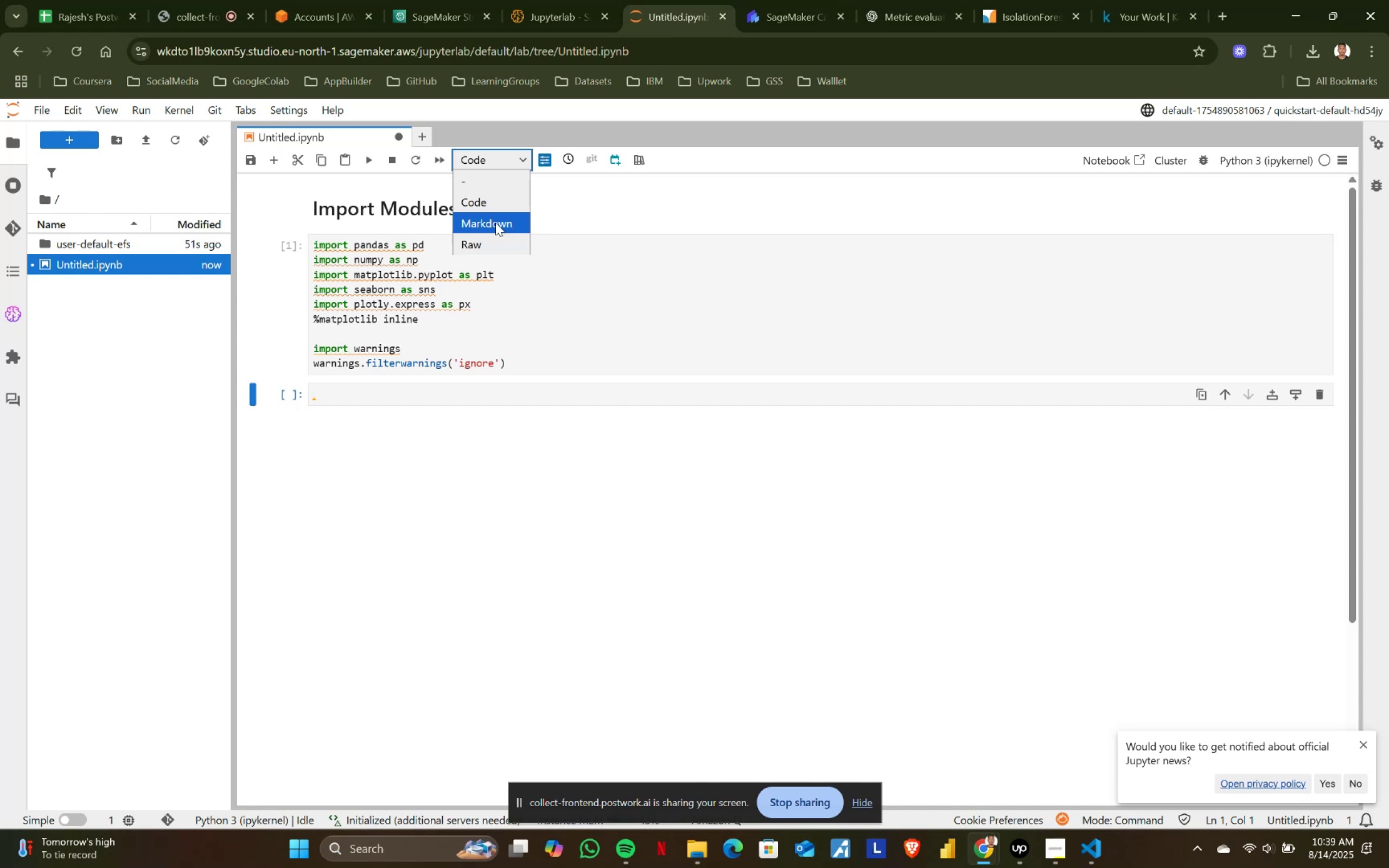 
left_click([495, 222])
 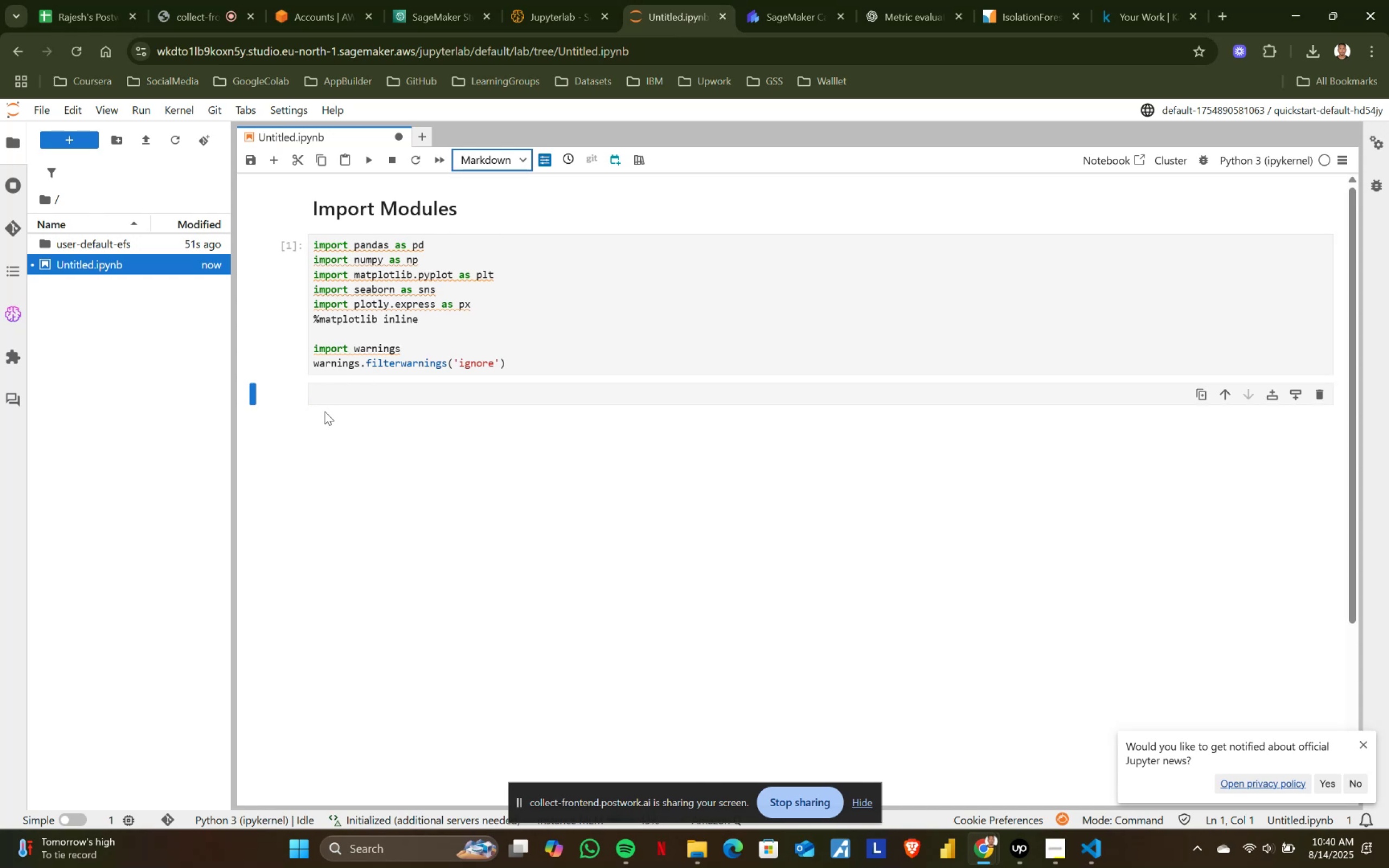 
left_click([360, 397])
 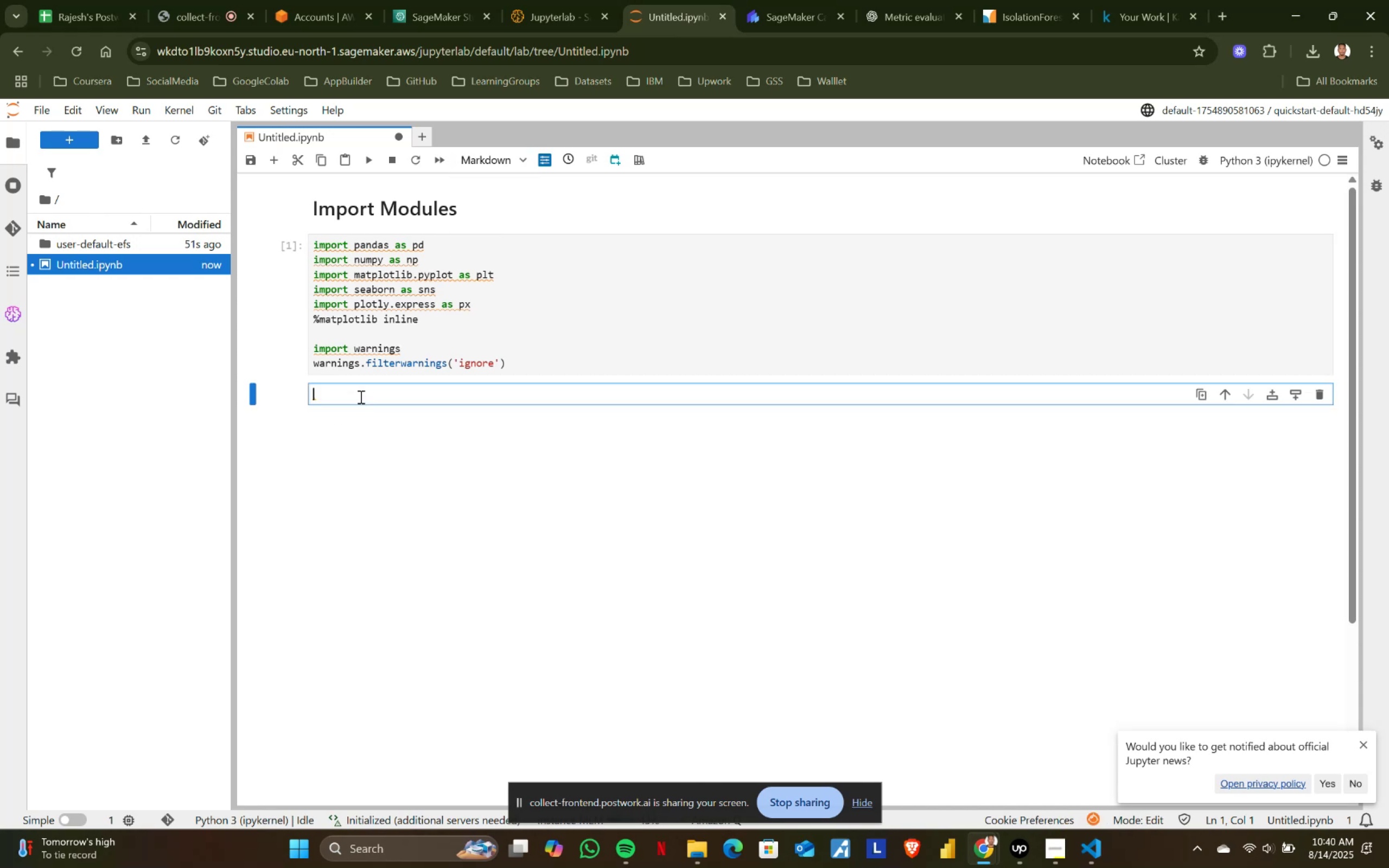 
type(## Loading Dataset)
 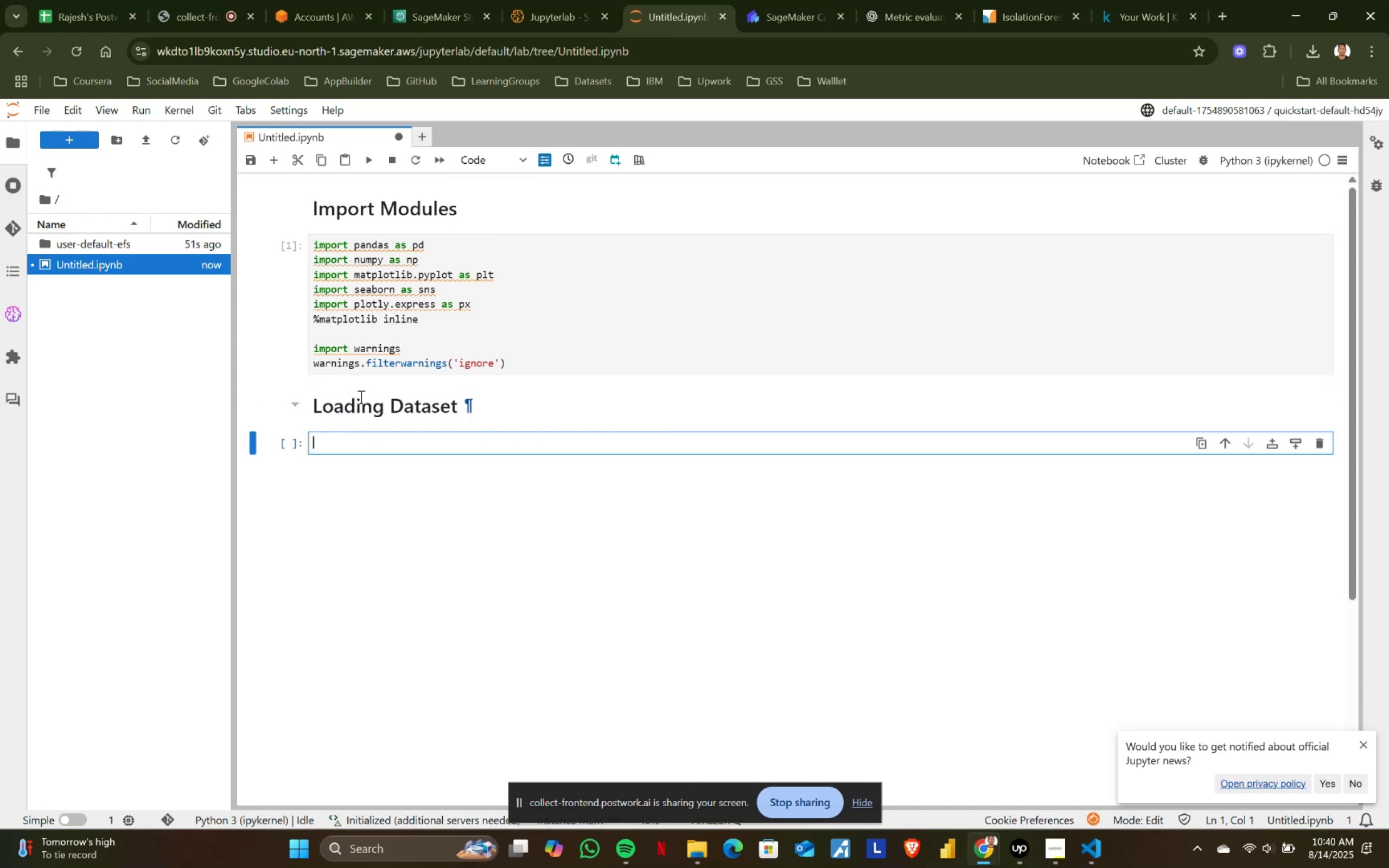 
 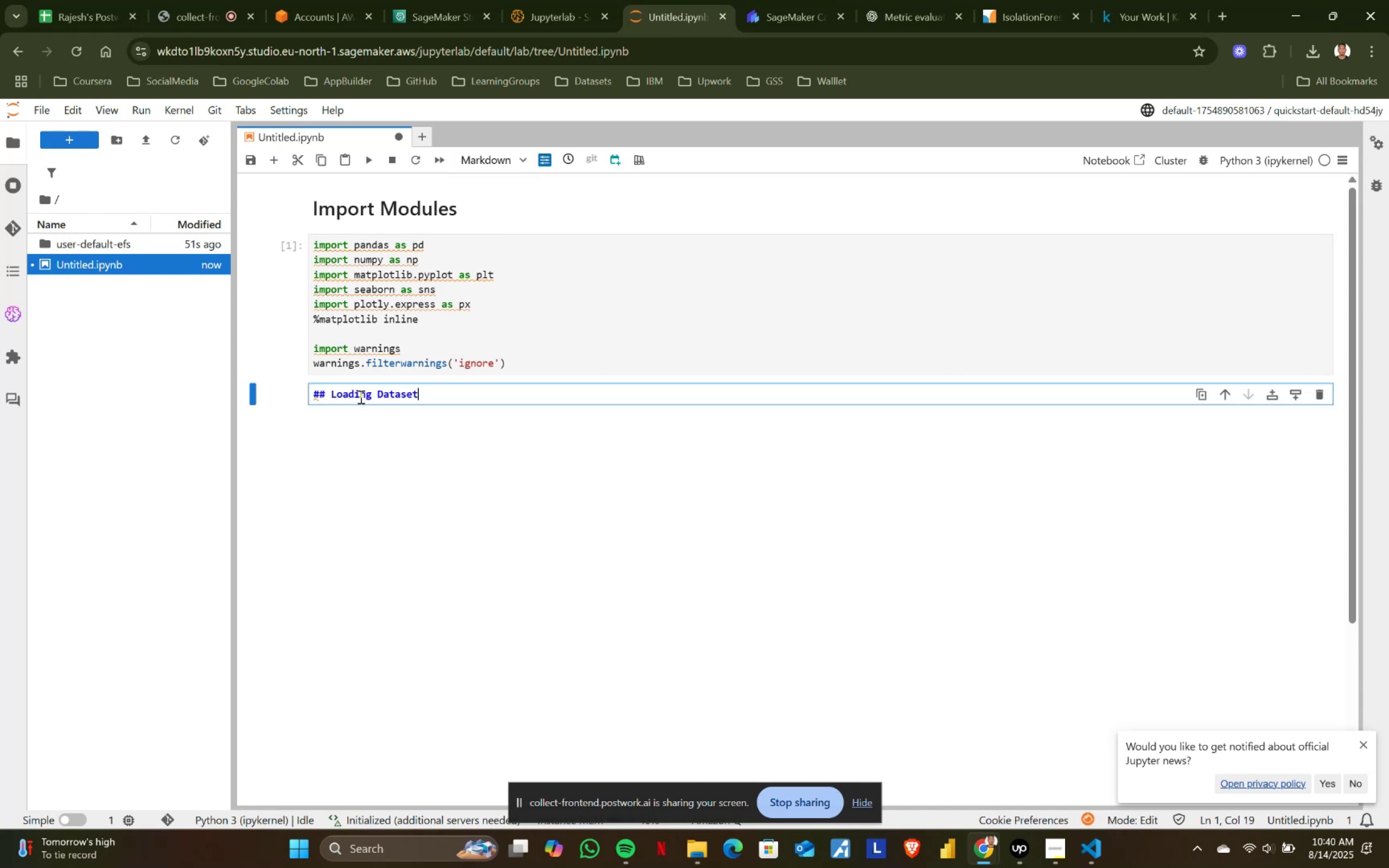 
key(Shift+Enter)
 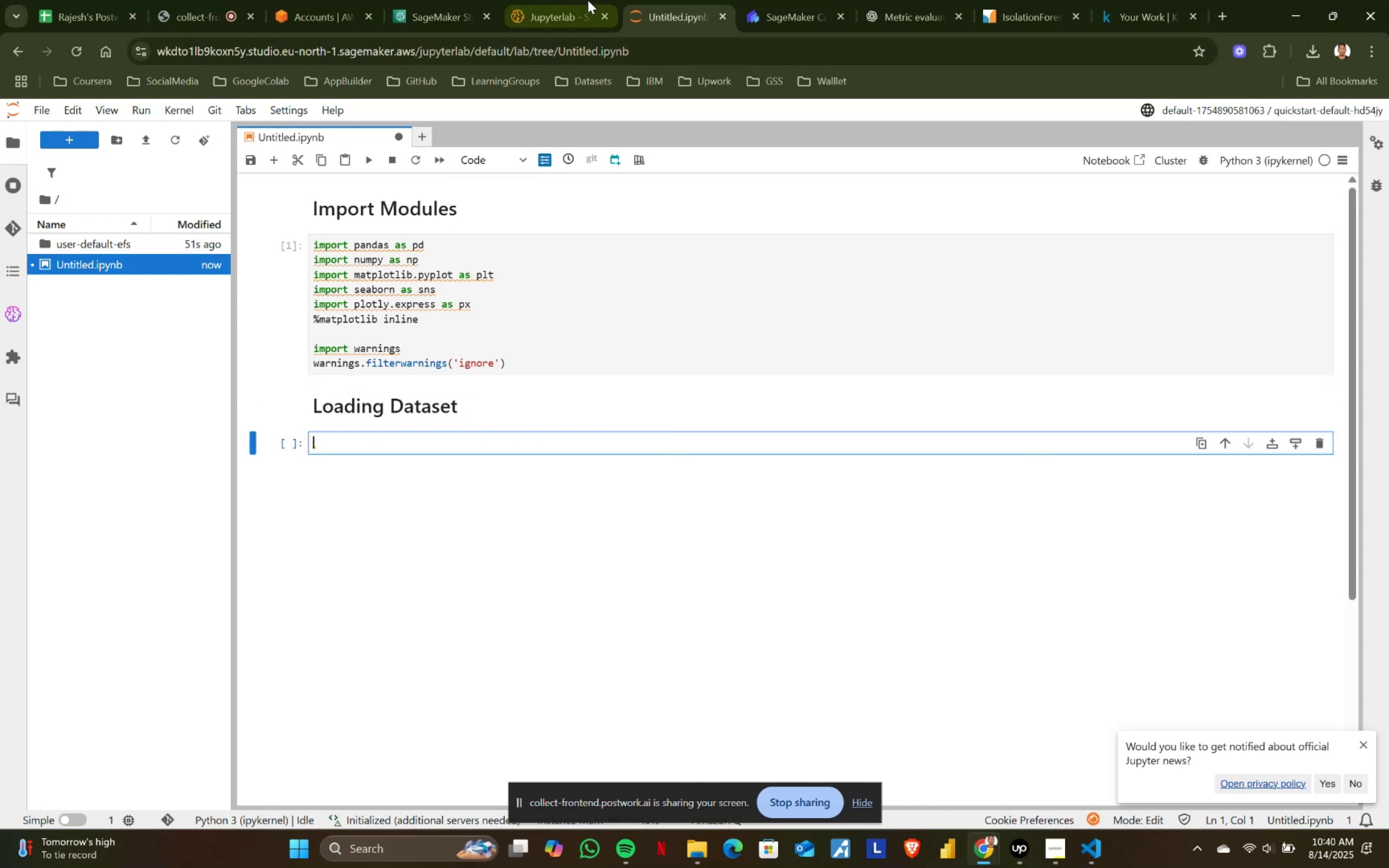 
key(Alt+AltLeft)
 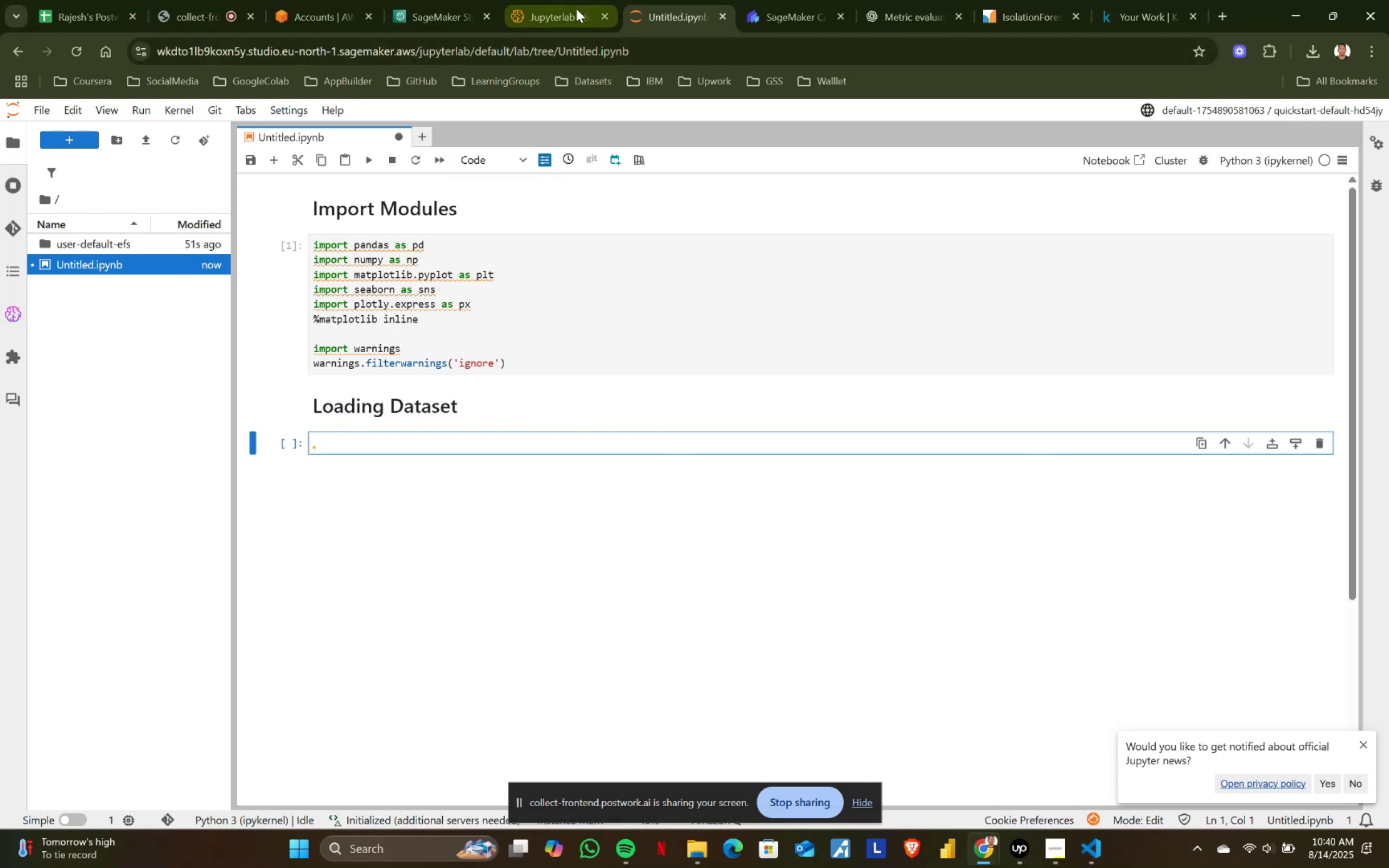 
key(Alt+Tab)
 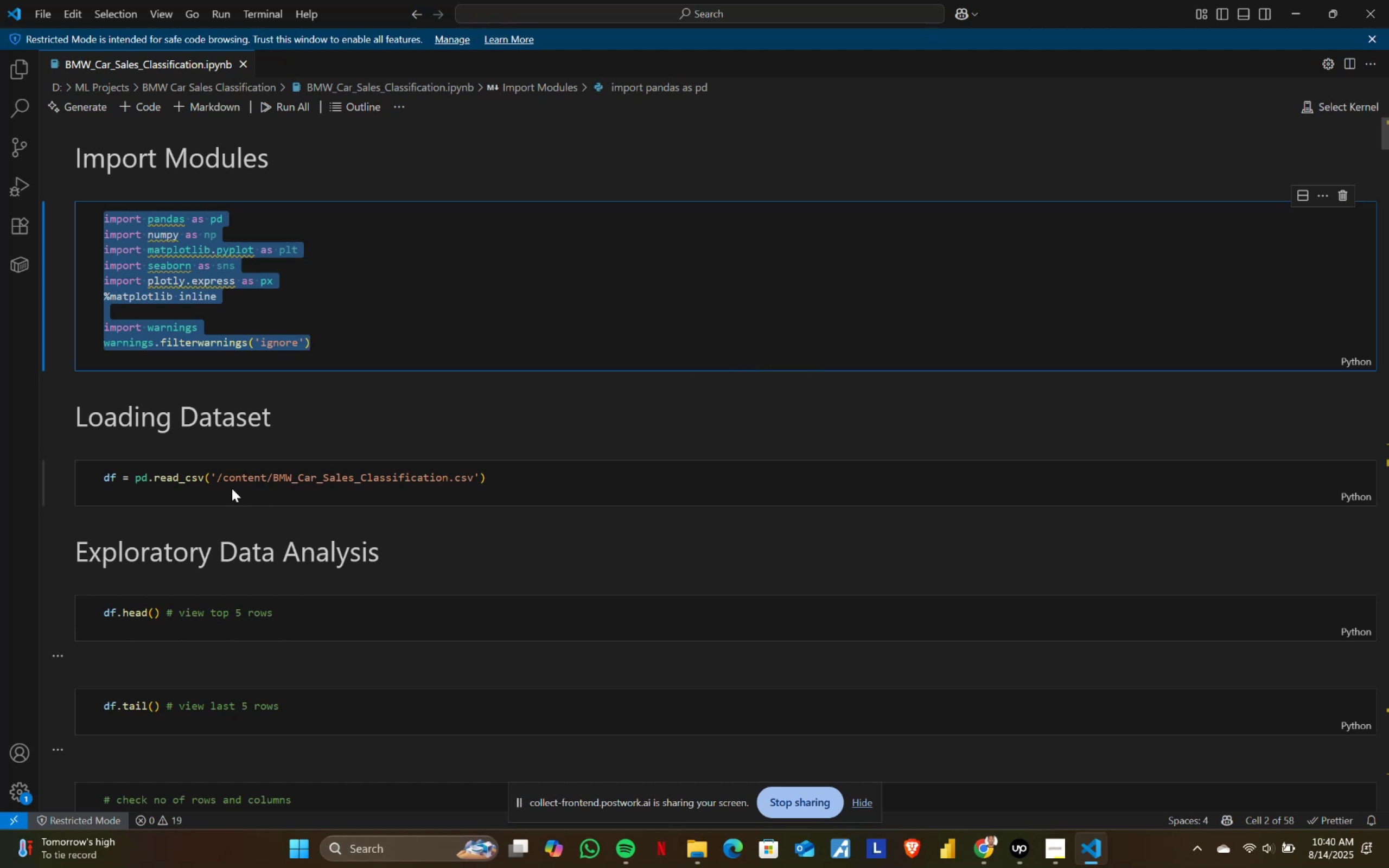 
left_click([194, 481])
 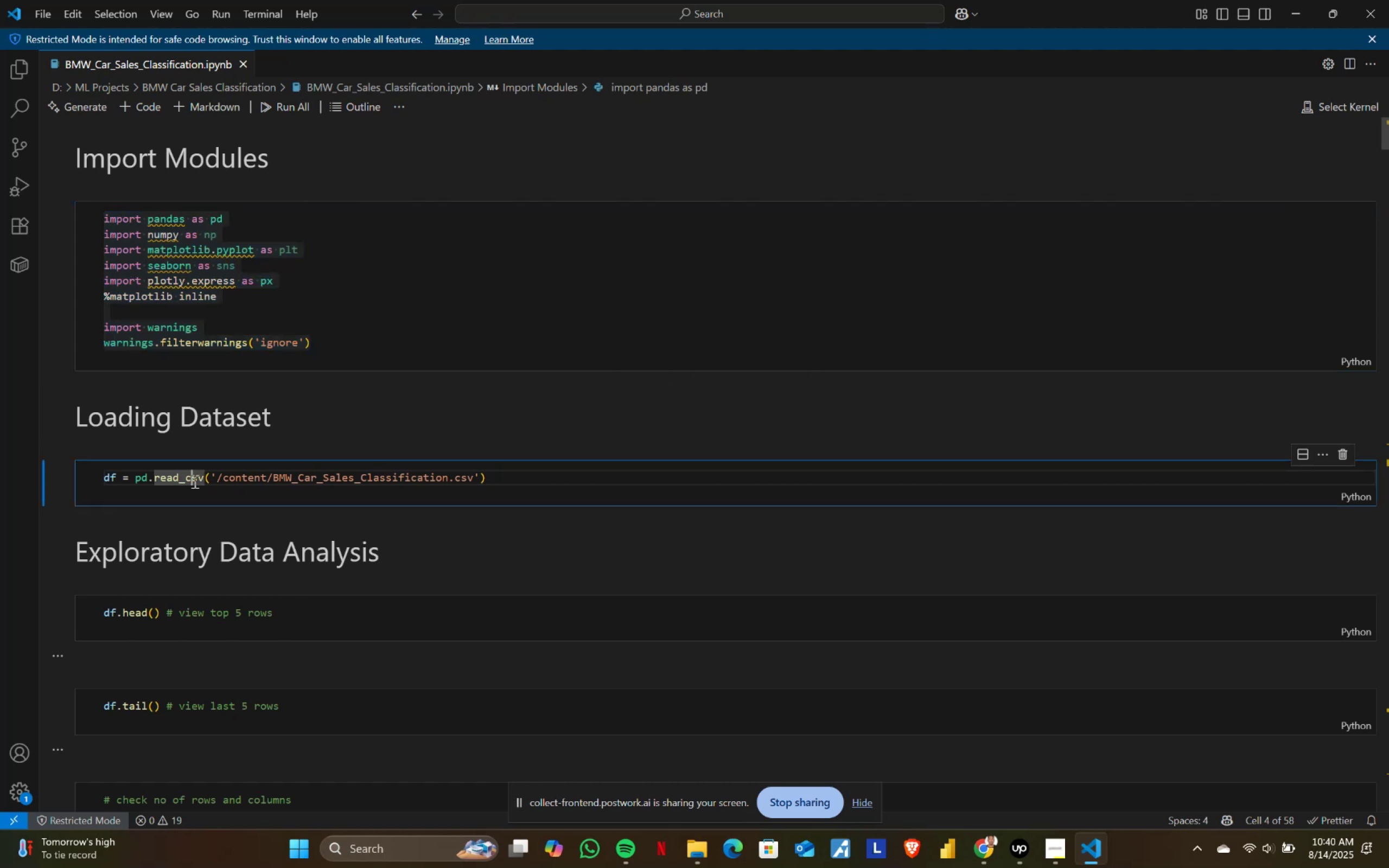 
key(Control+ControlLeft)
 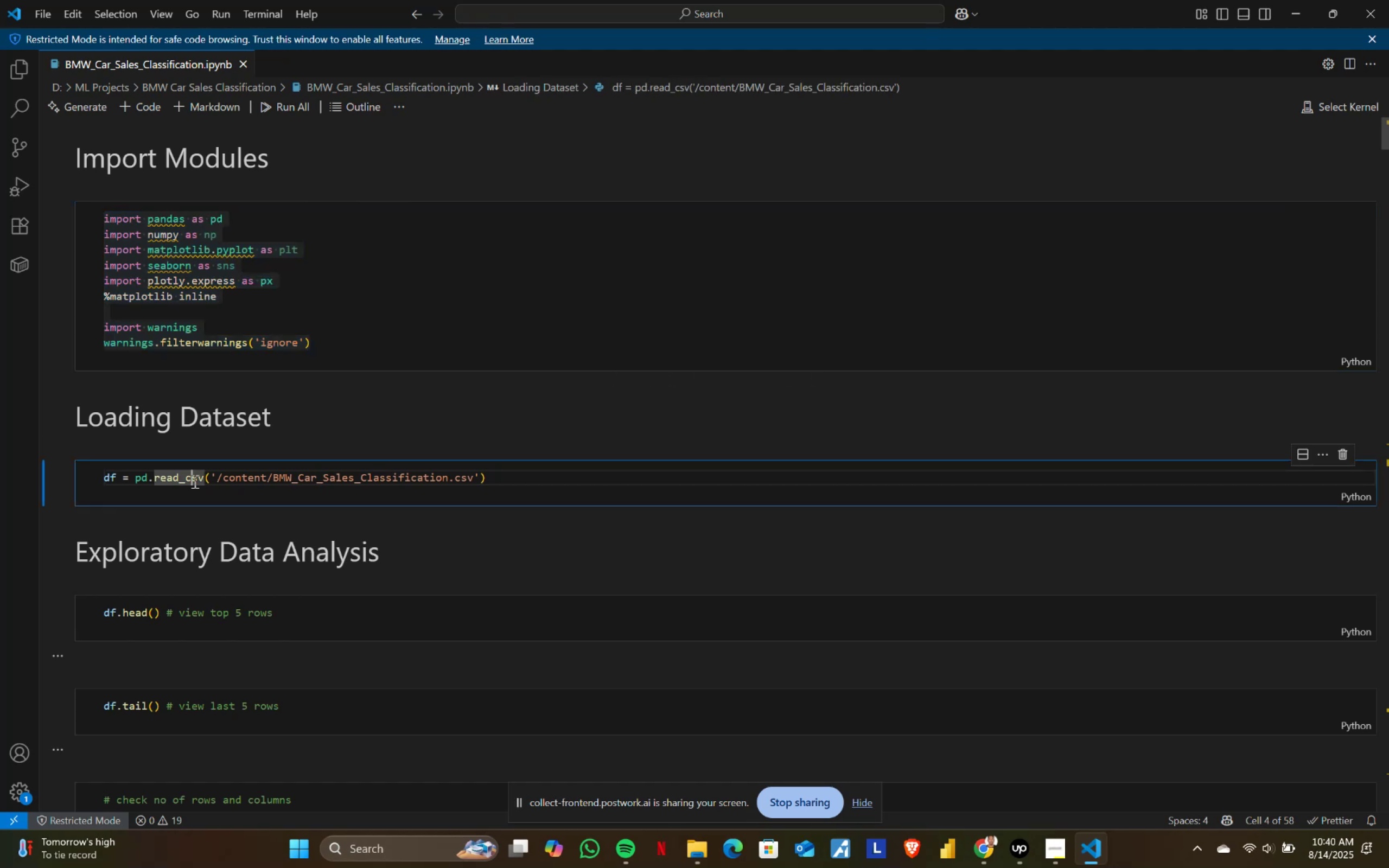 
key(Control+A)
 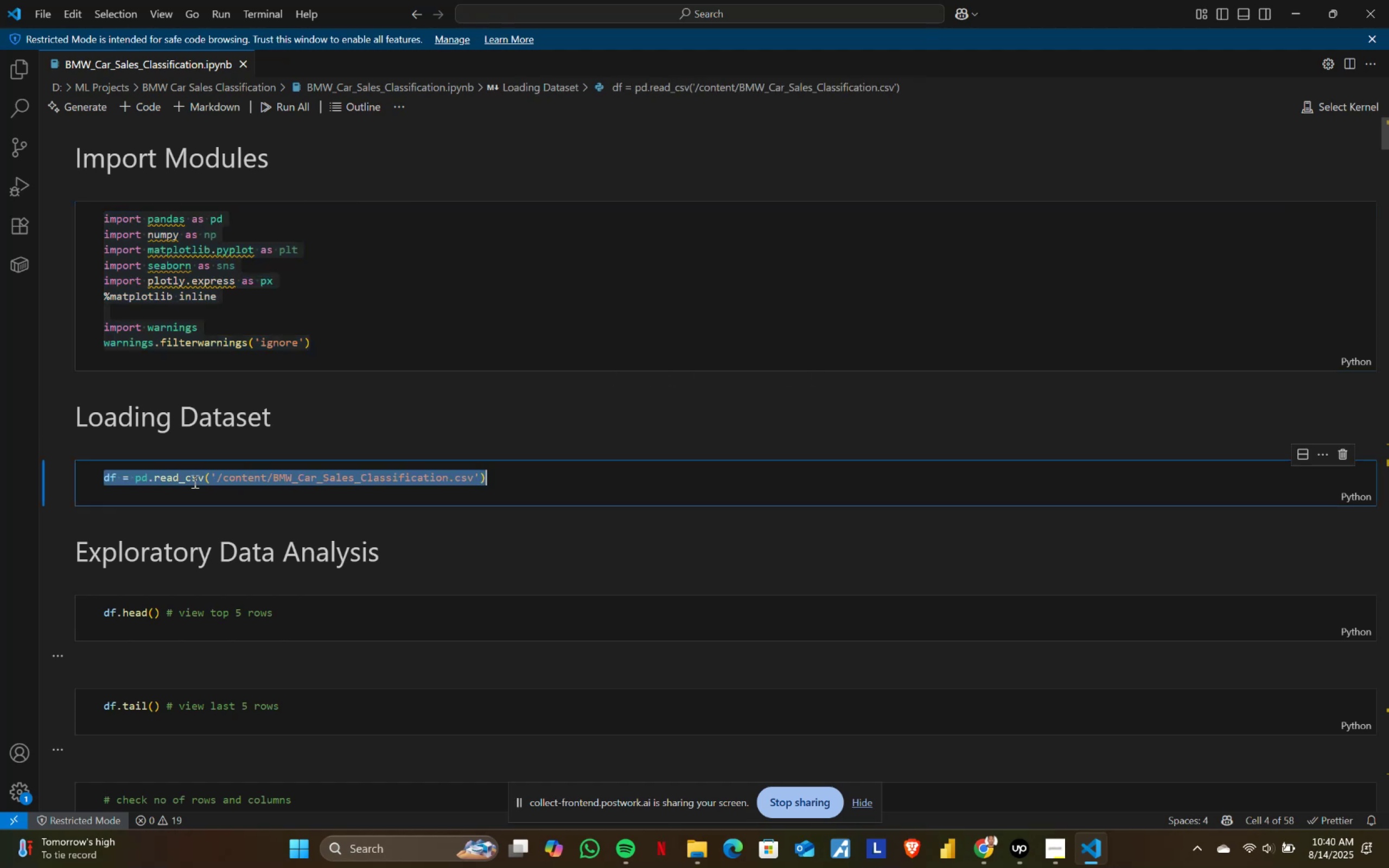 
key(Control+ControlLeft)
 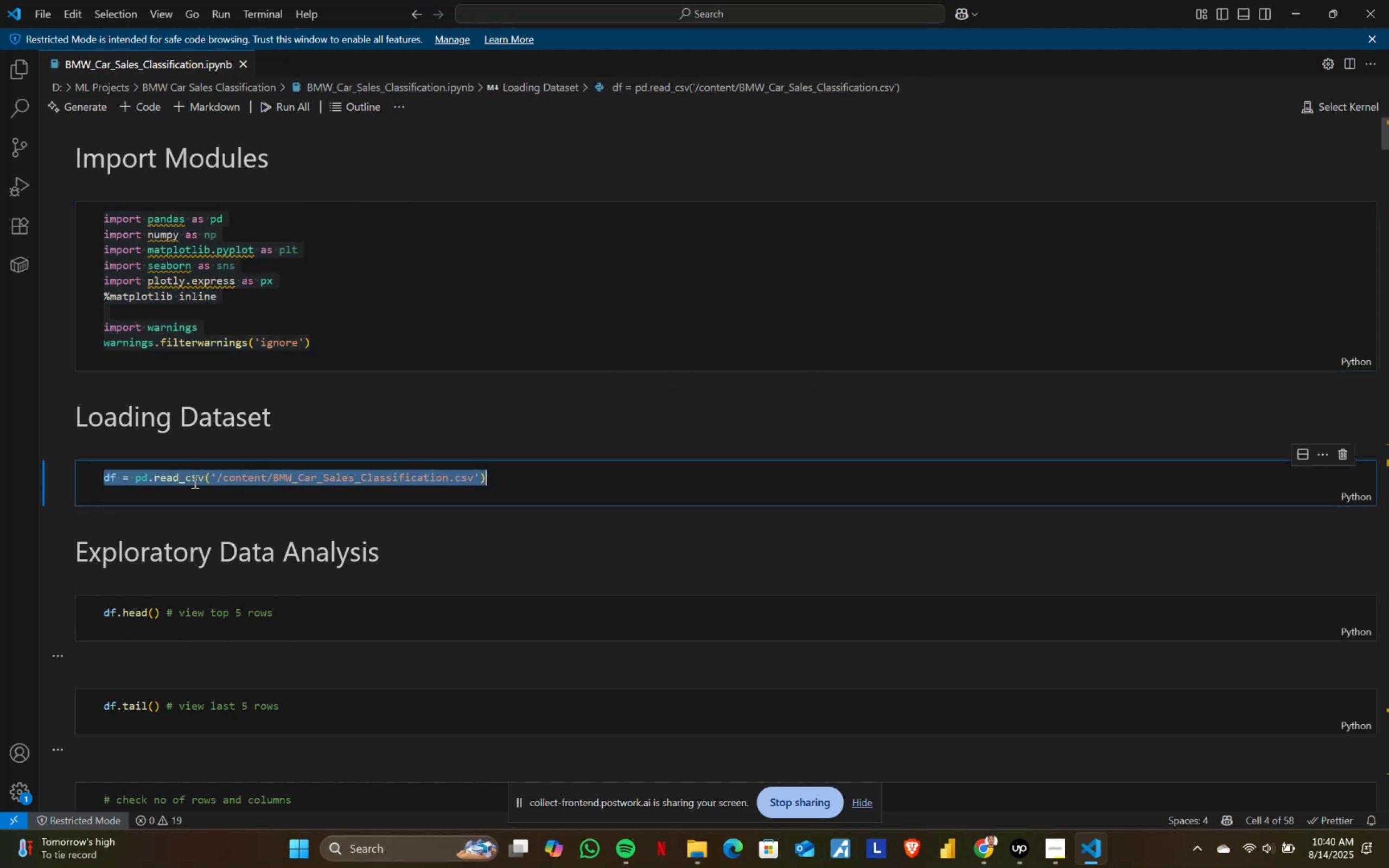 
key(Control+C)
 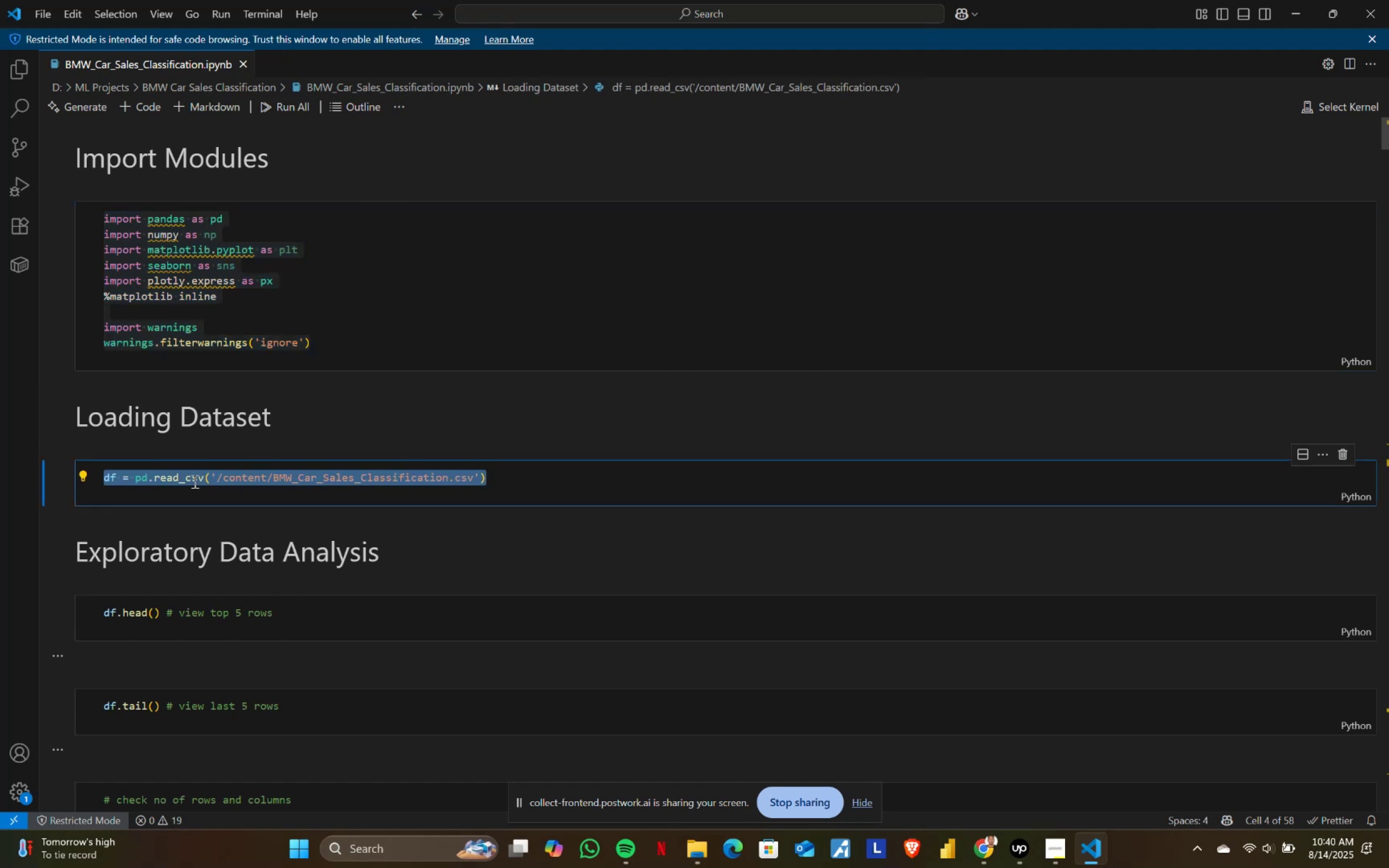 
key(Alt+AltLeft)
 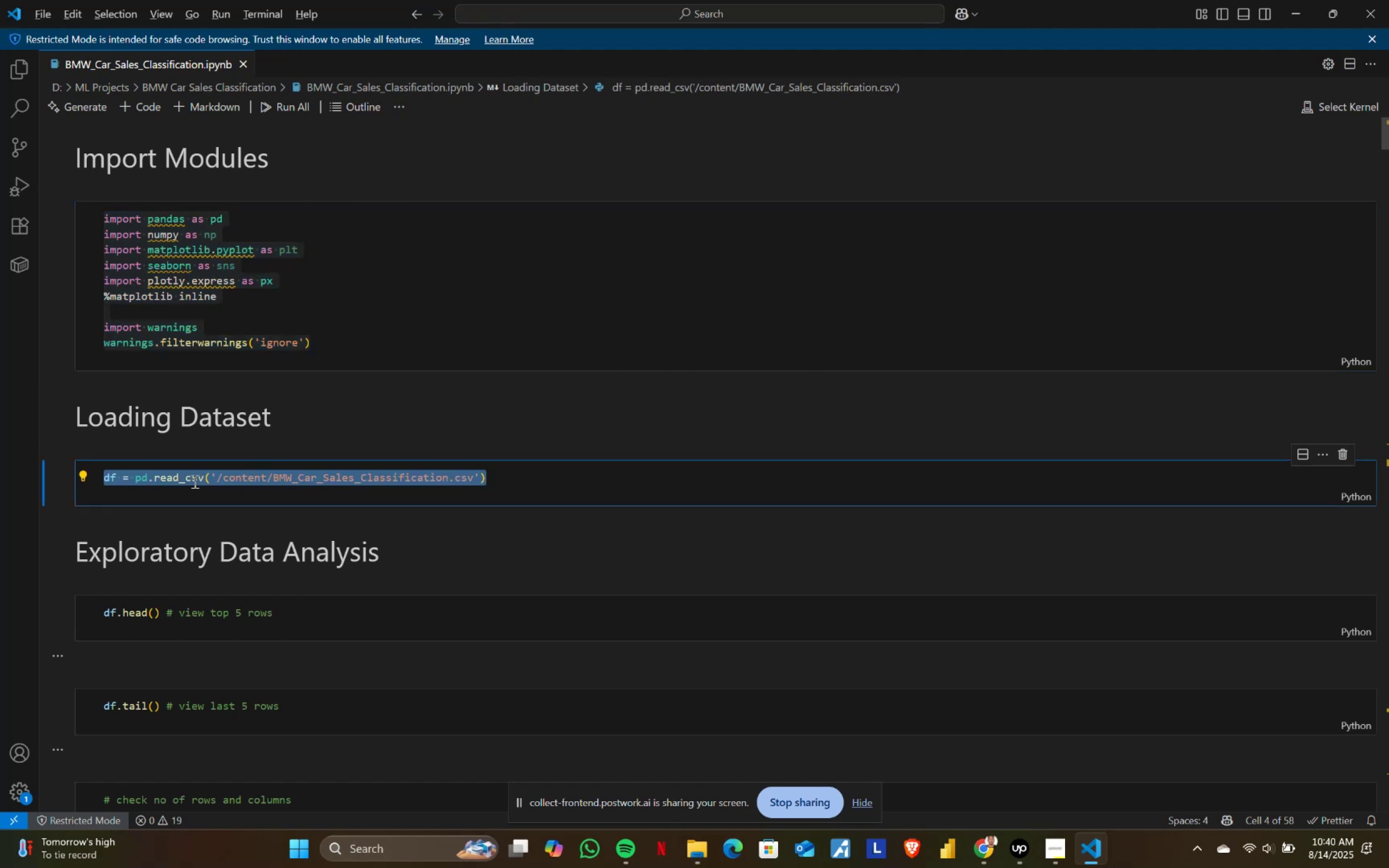 
key(Tab)
 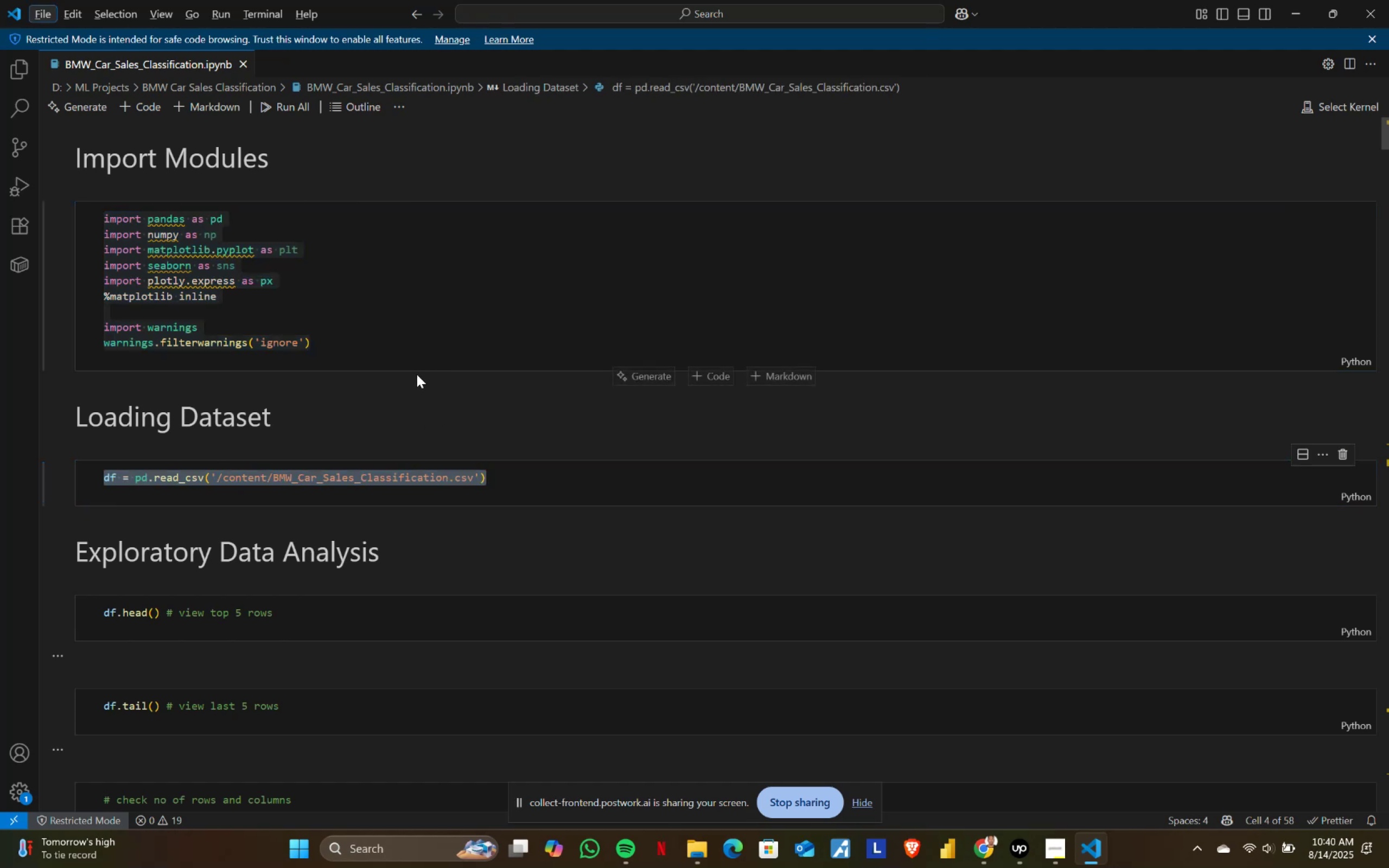 
key(Alt+AltLeft)
 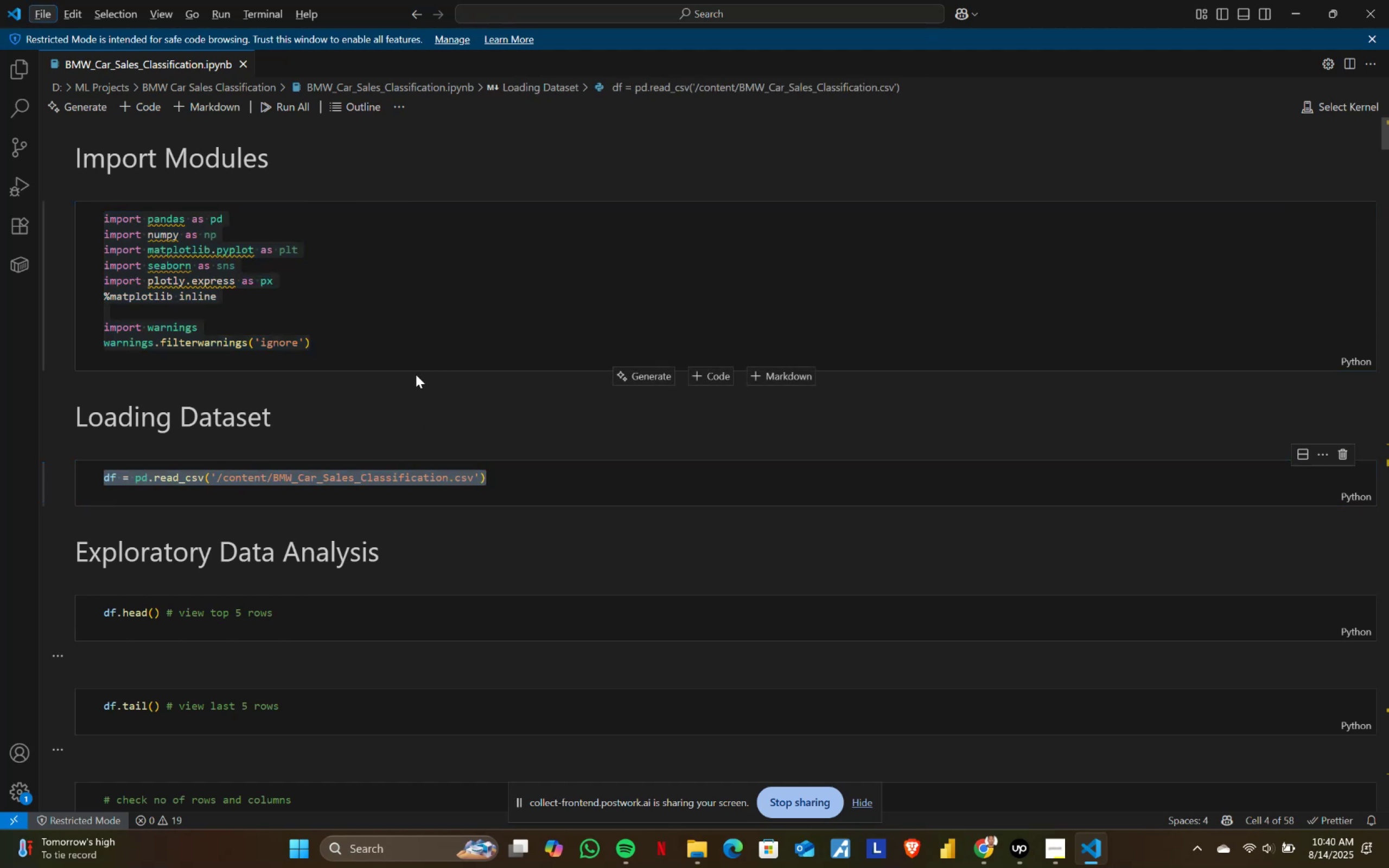 
key(Alt+Tab)
 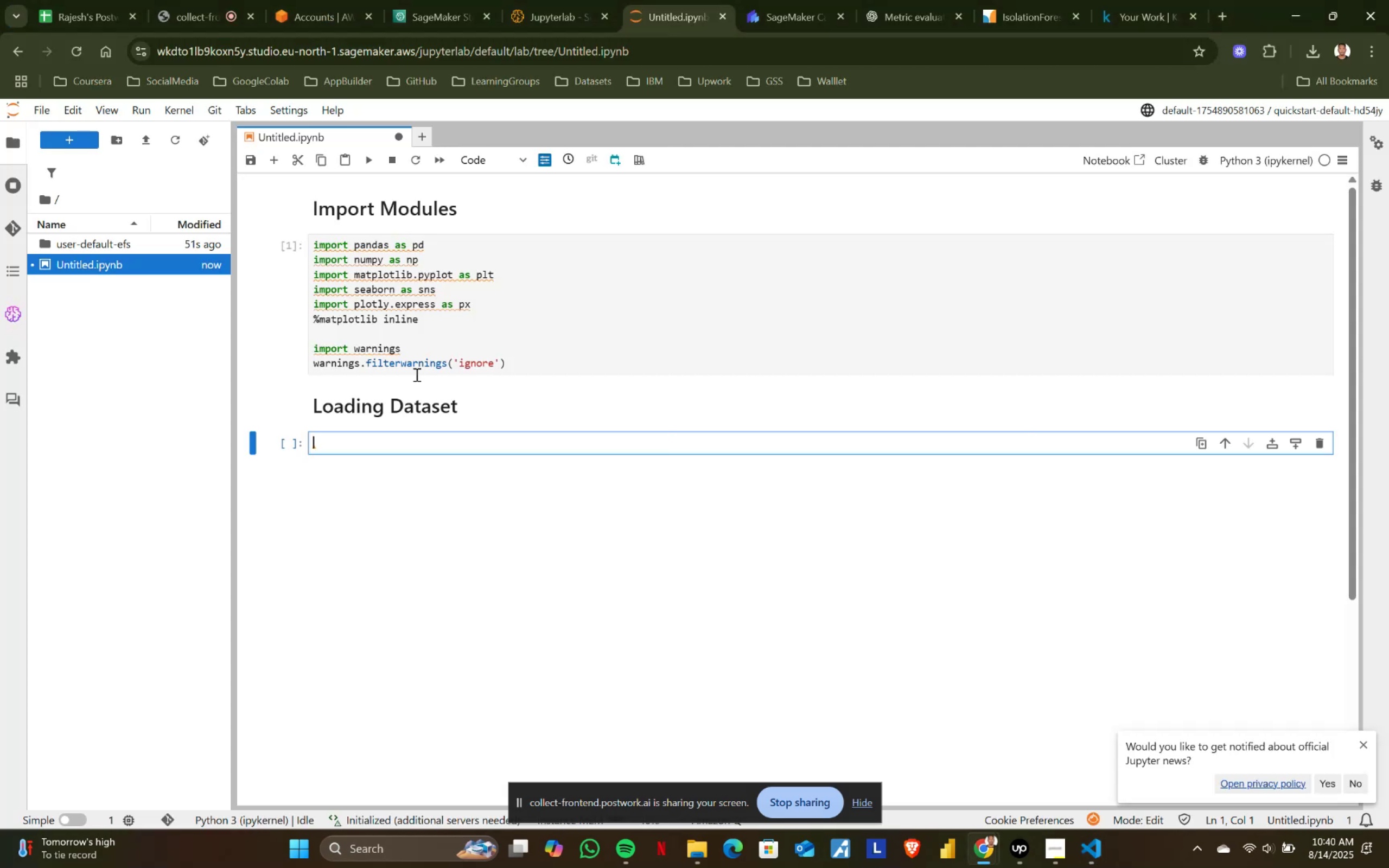 
key(Control+ControlLeft)
 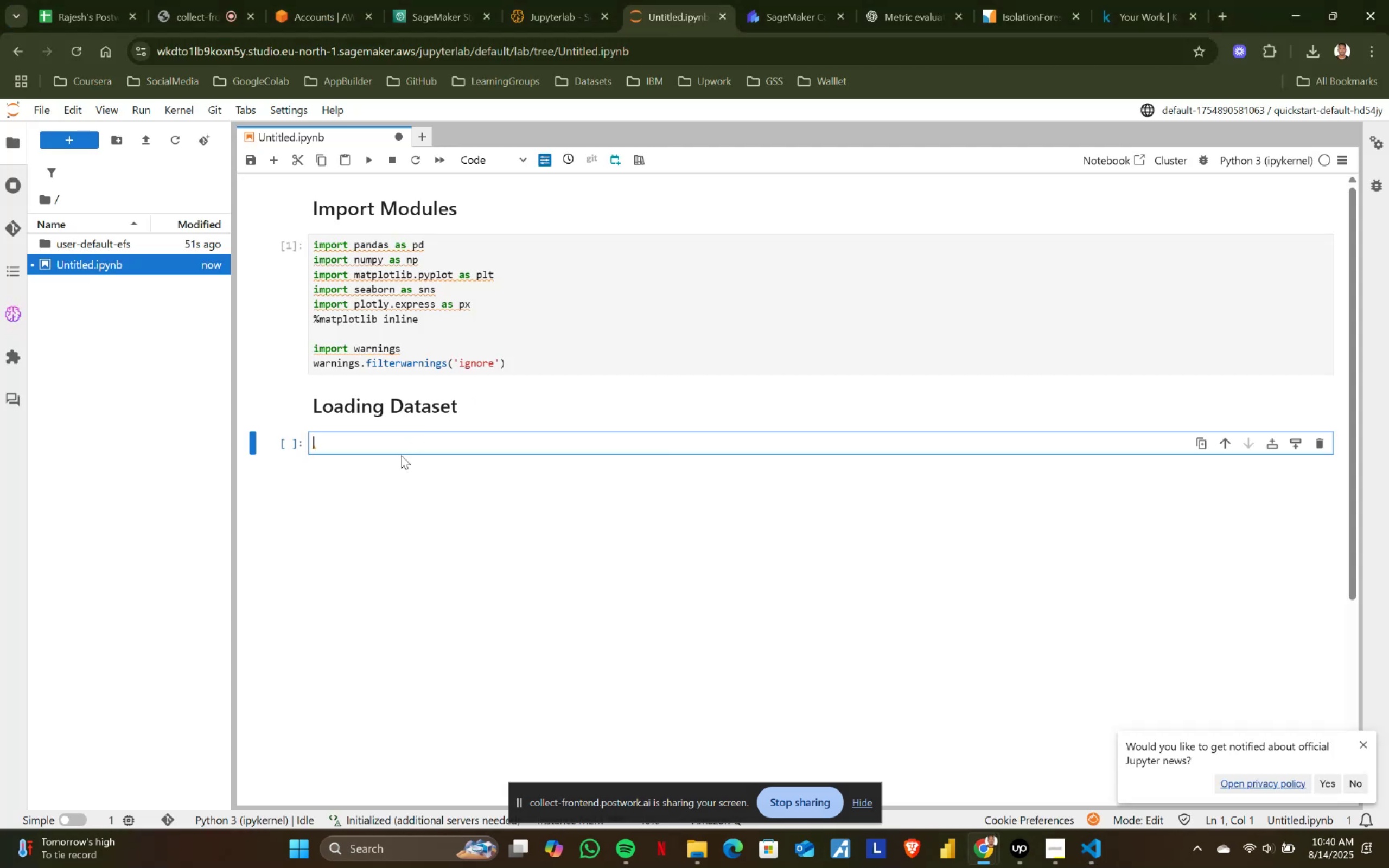 
key(Control+V)
 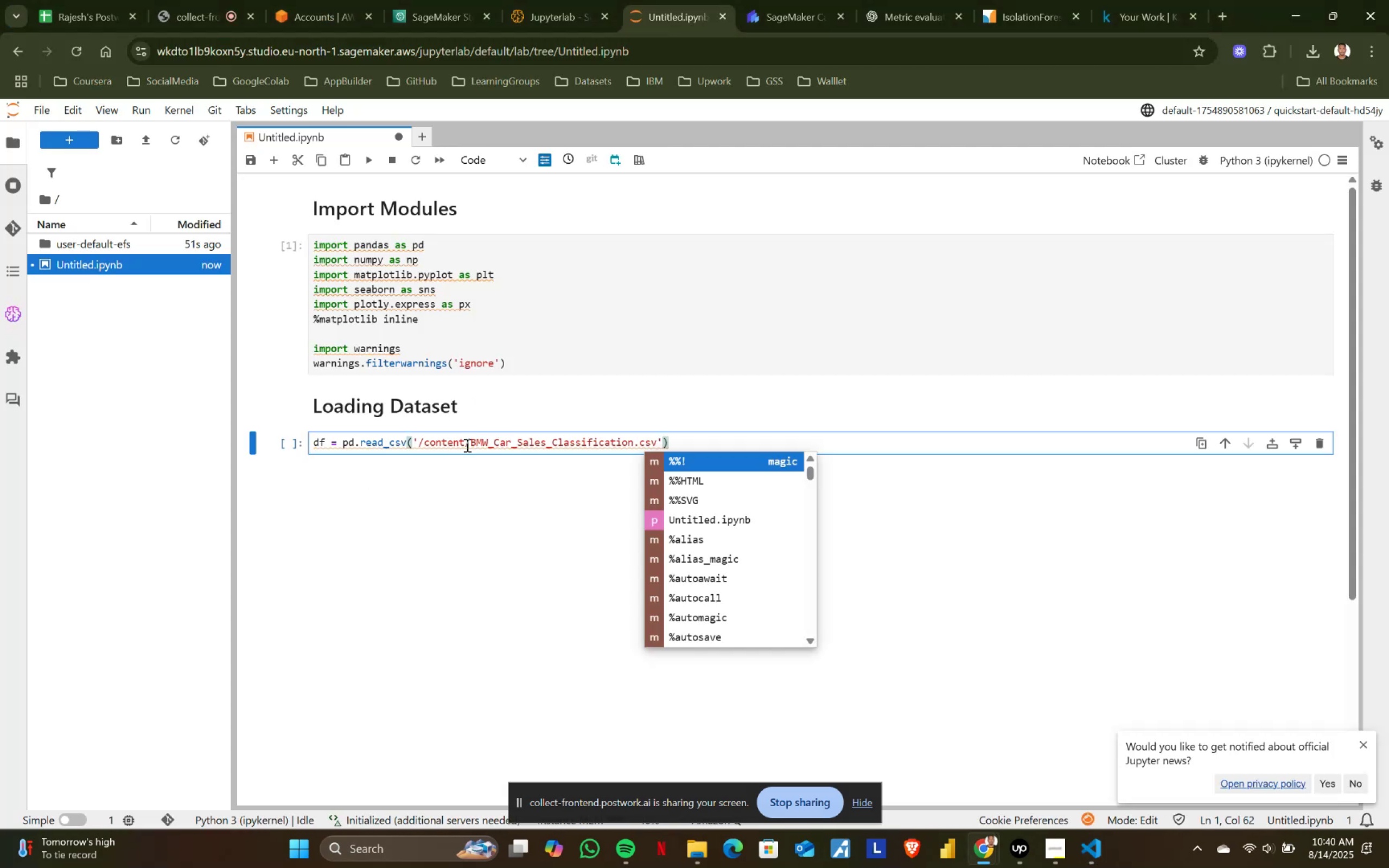 
left_click([471, 439])
 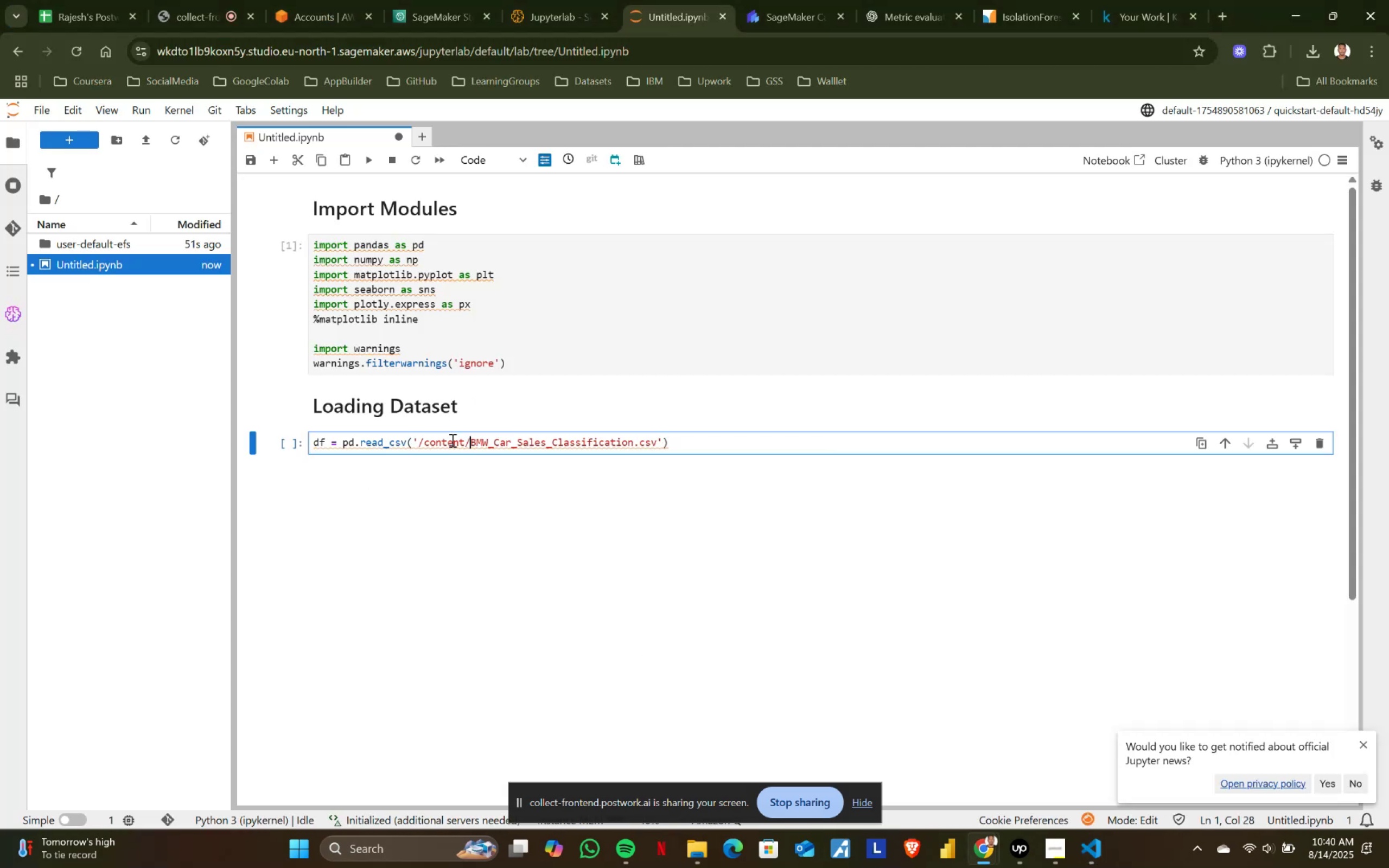 
hold_key(key=ShiftLeft, duration=0.9)
left_click([421, 436])
 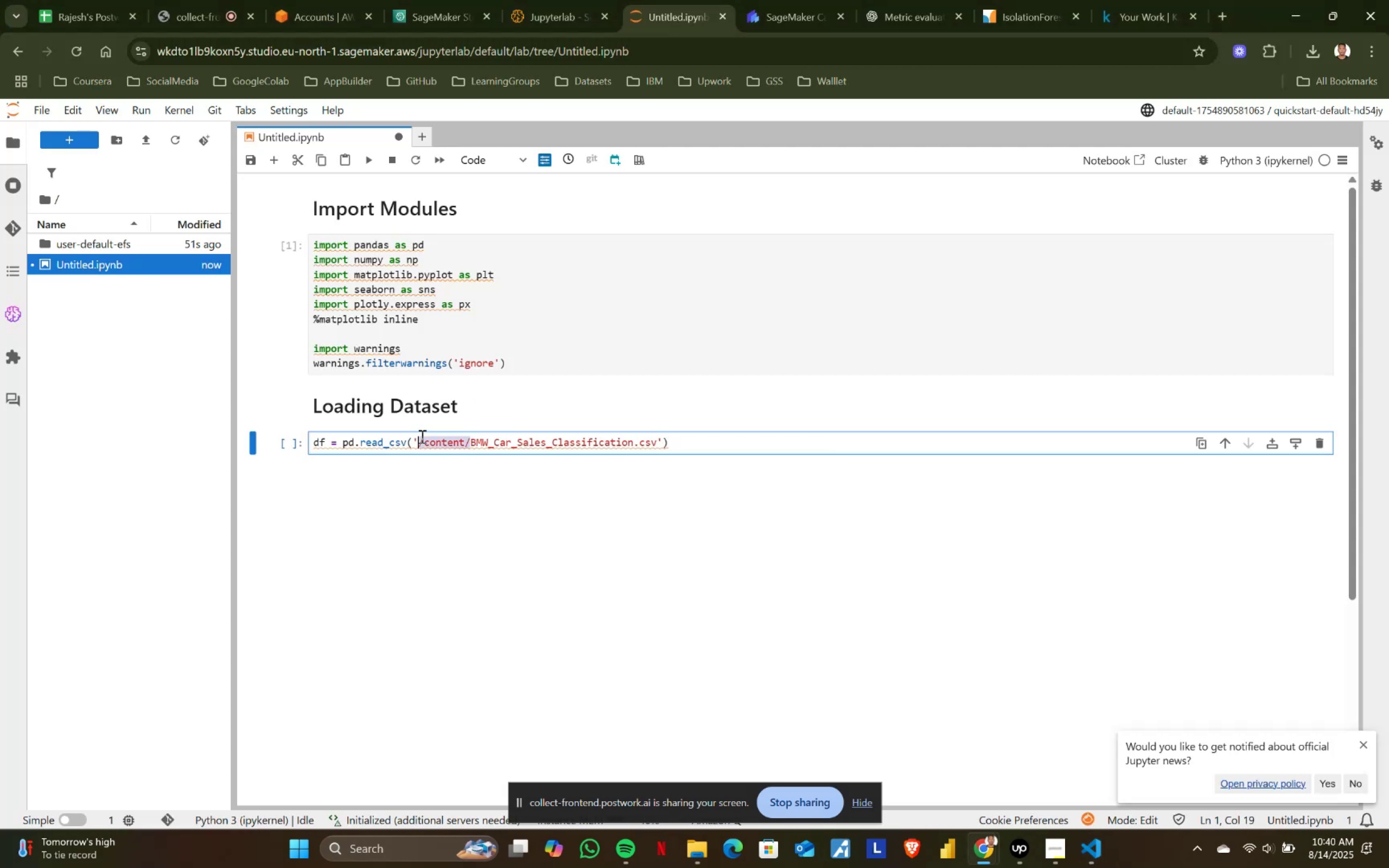 
key(Backspace)
 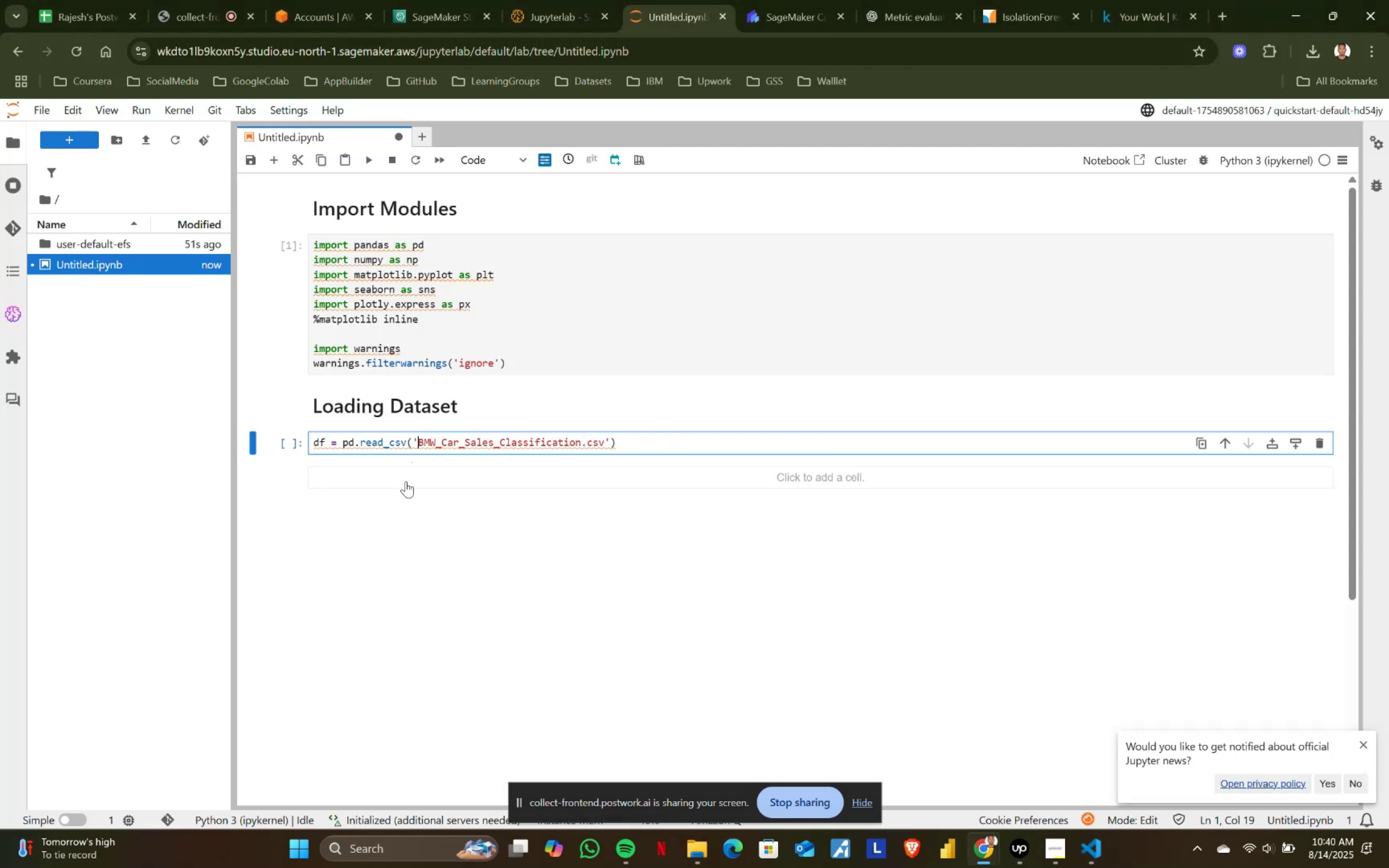 
left_click([437, 487])
 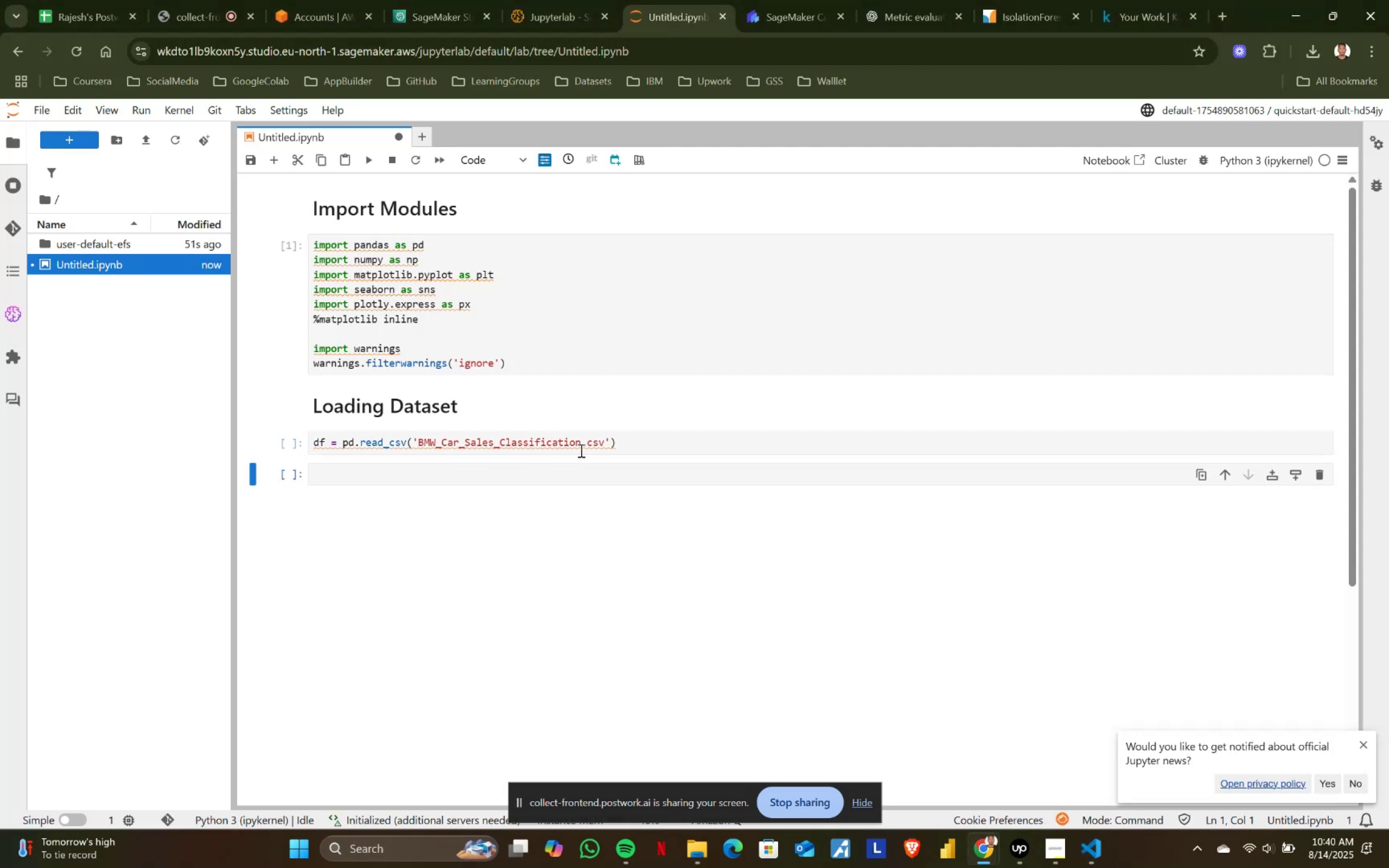 
left_click([638, 445])
 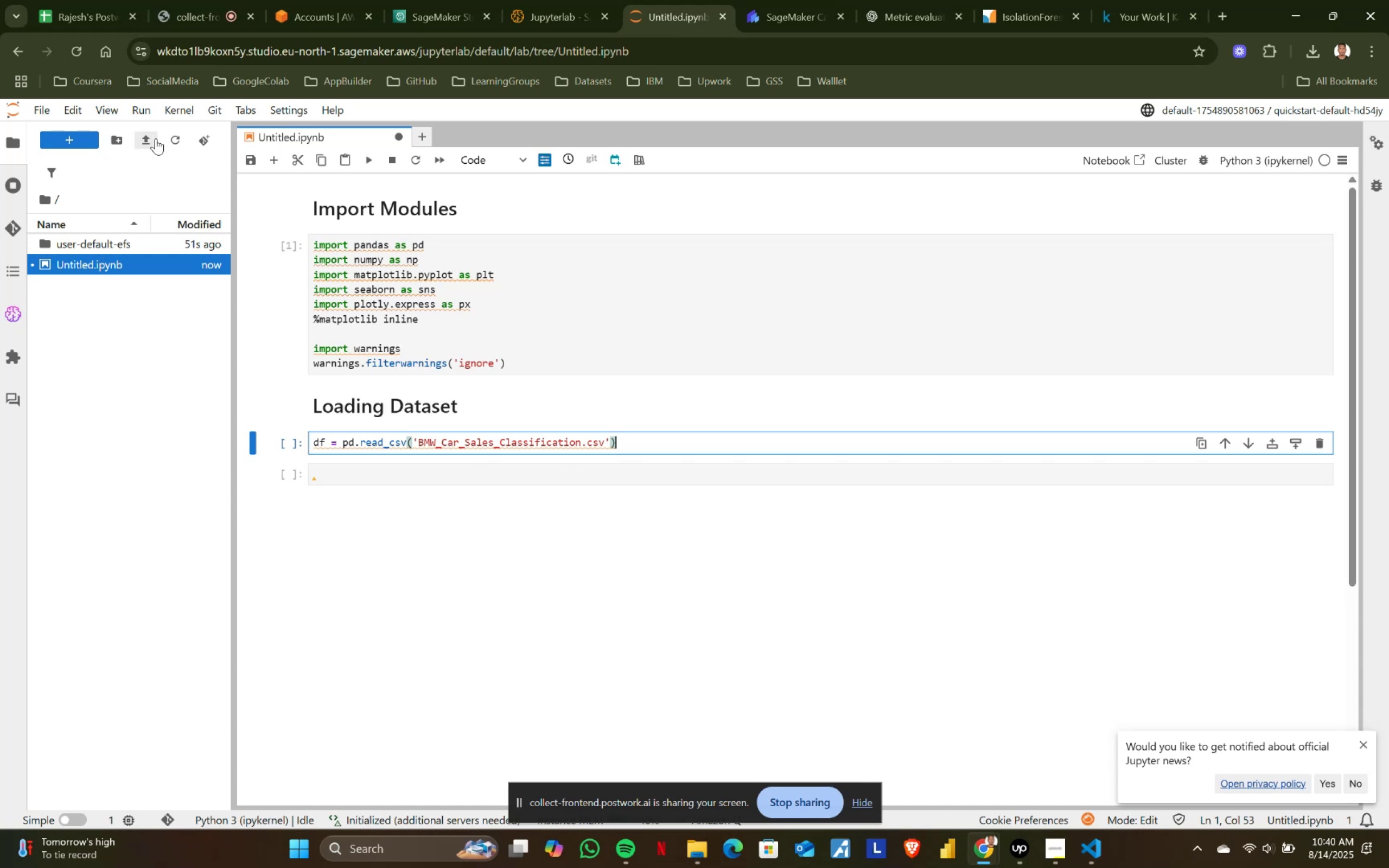 
left_click([144, 136])
 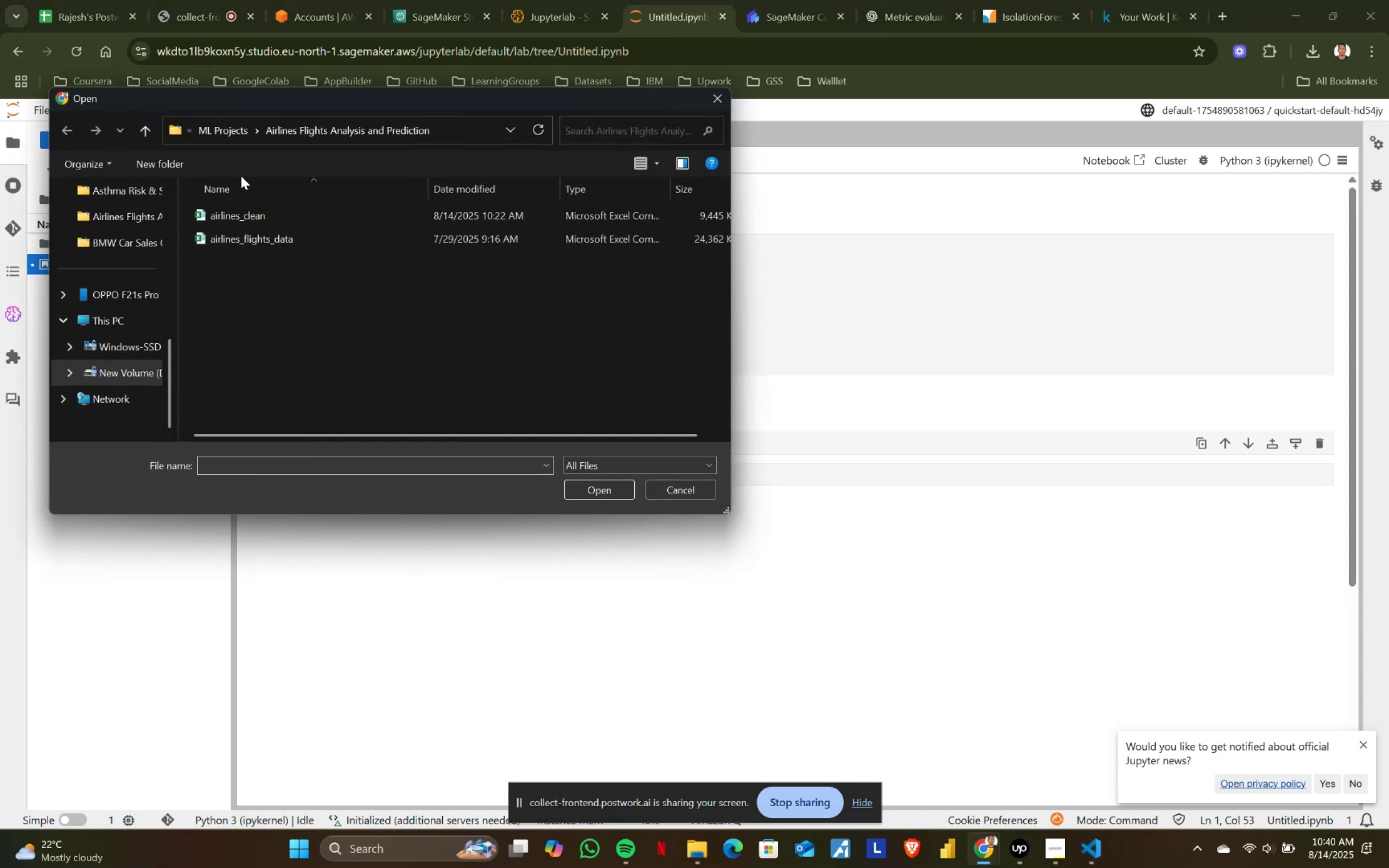 
left_click([232, 129])
 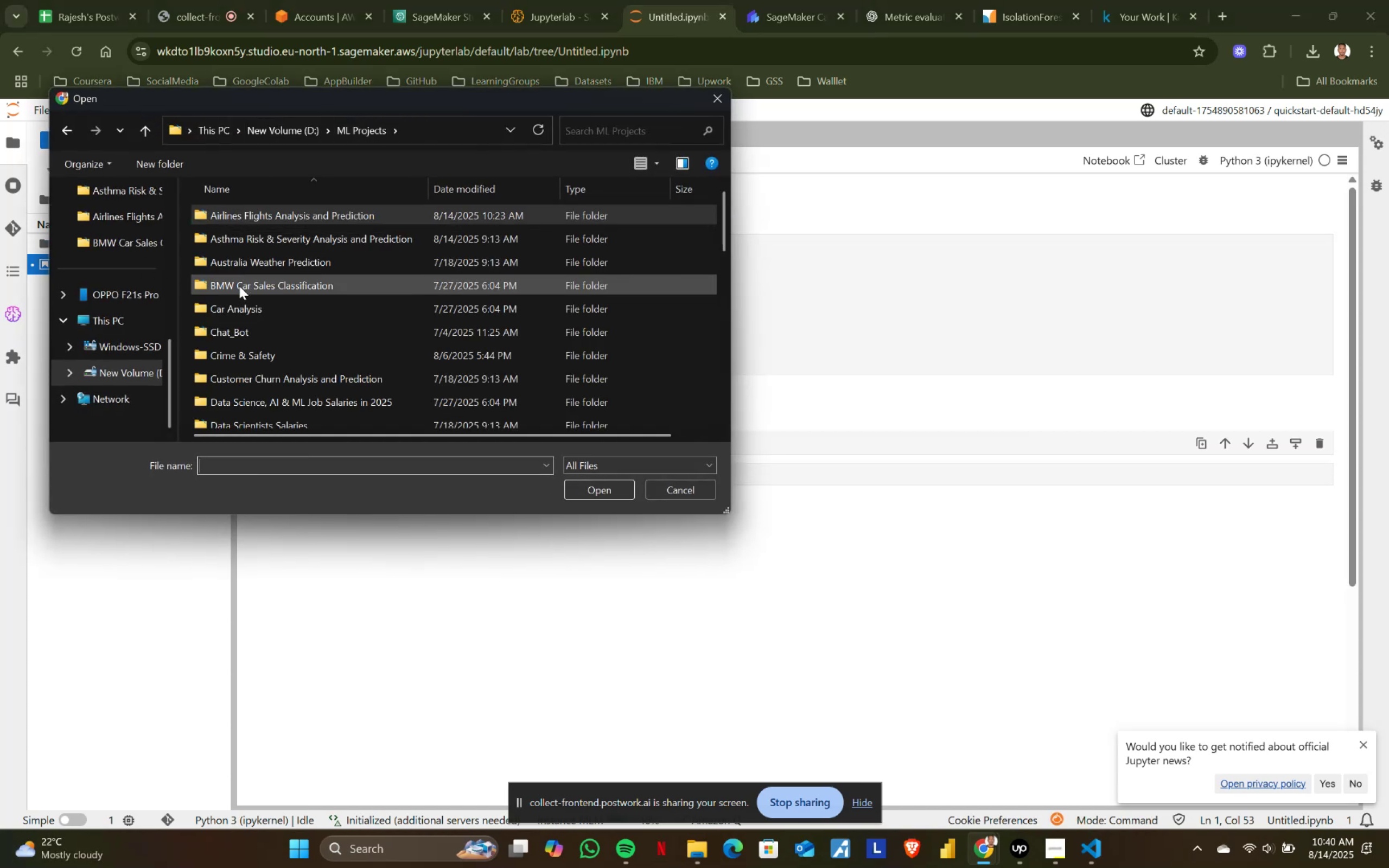 
double_click([239, 286])
 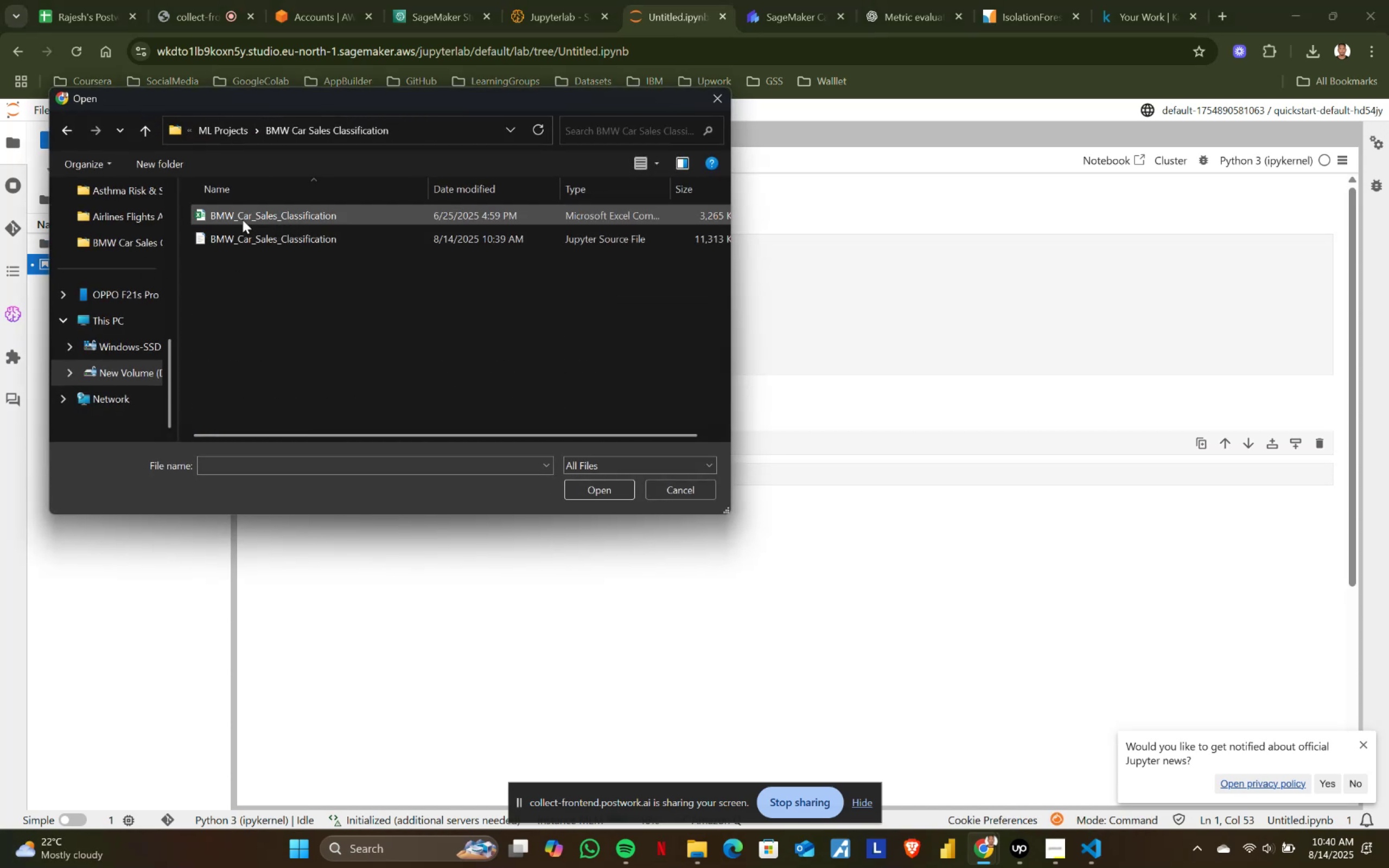 
double_click([243, 220])
 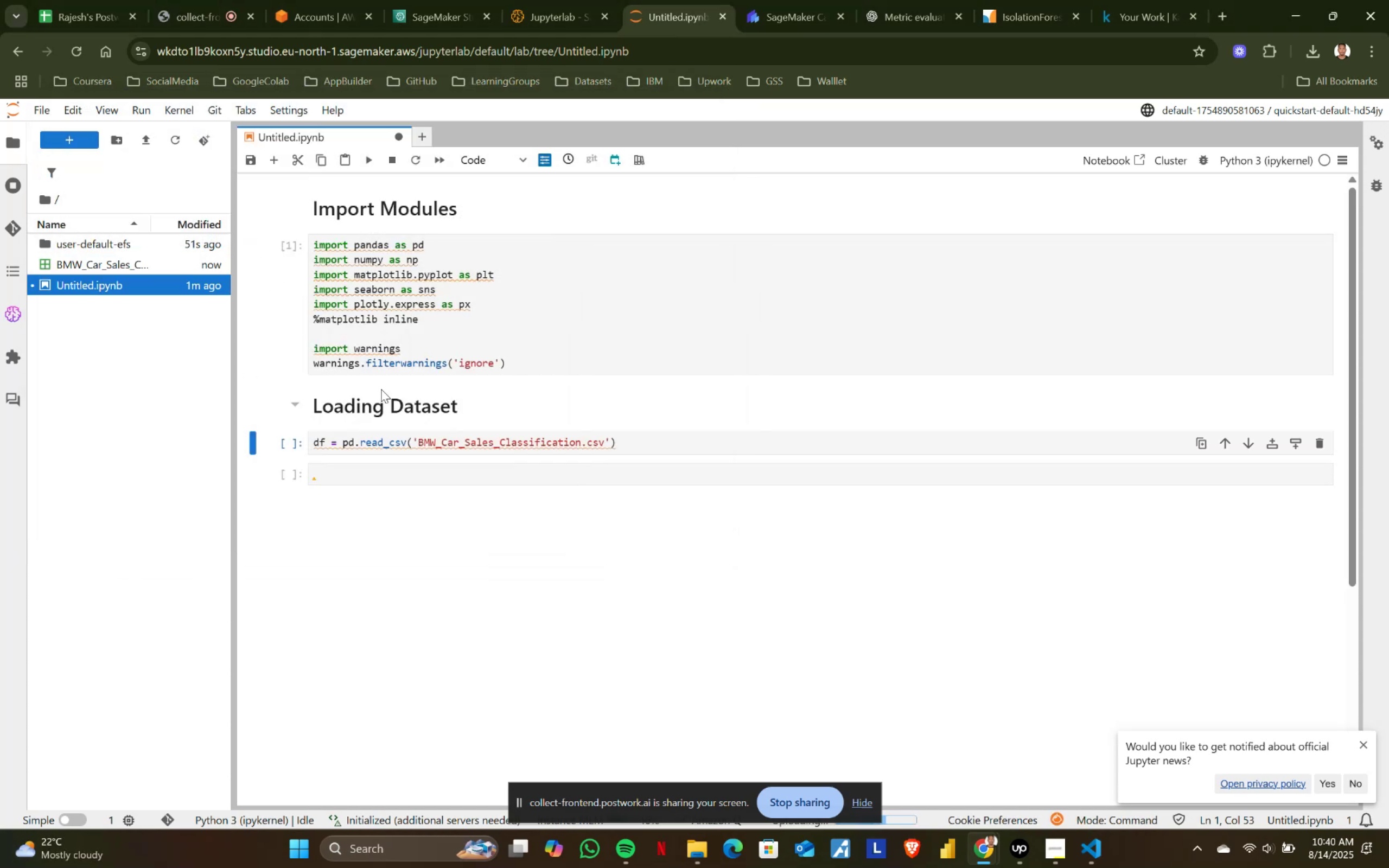 
left_click([651, 441])
 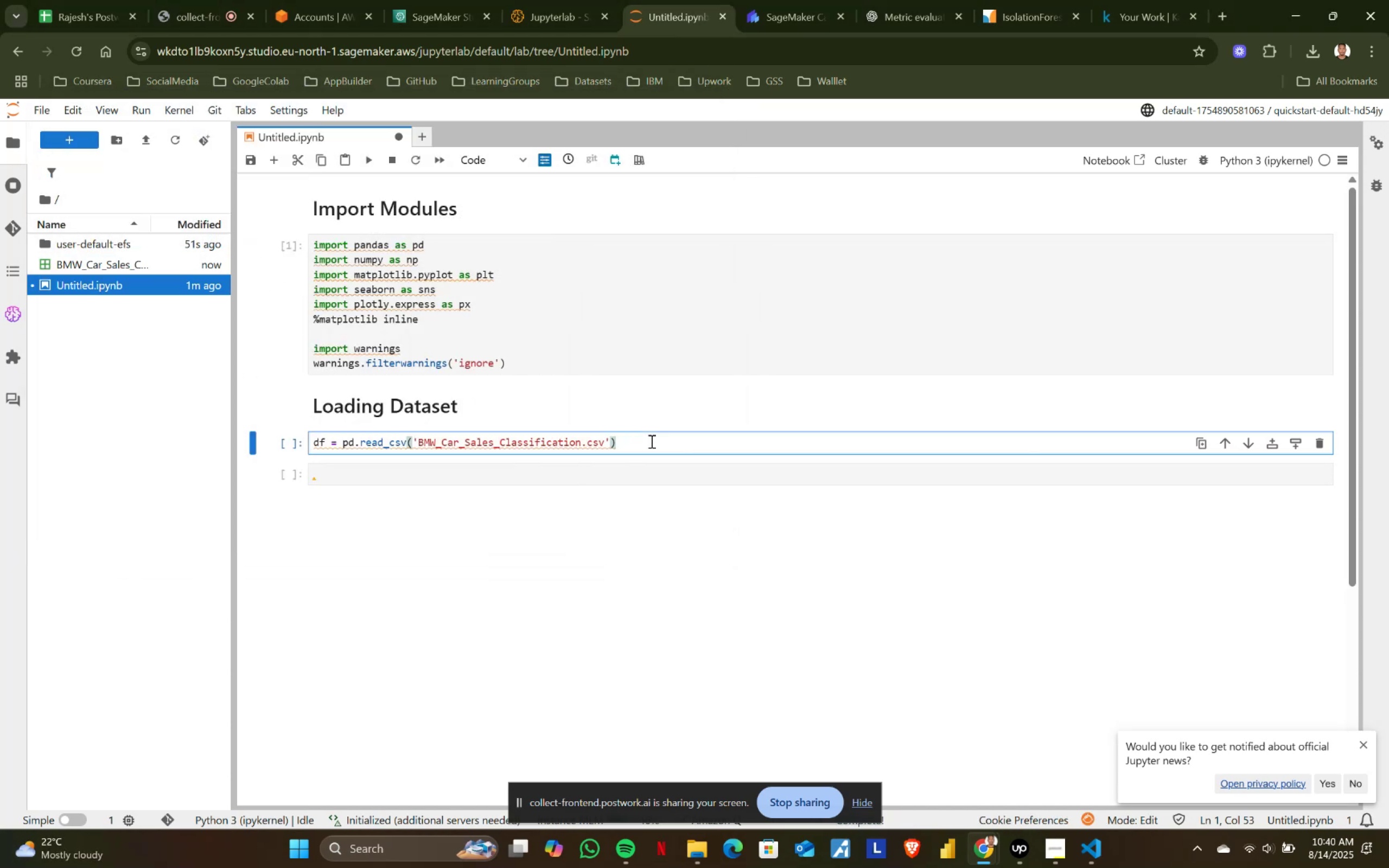 
key(Shift+ShiftRight)
 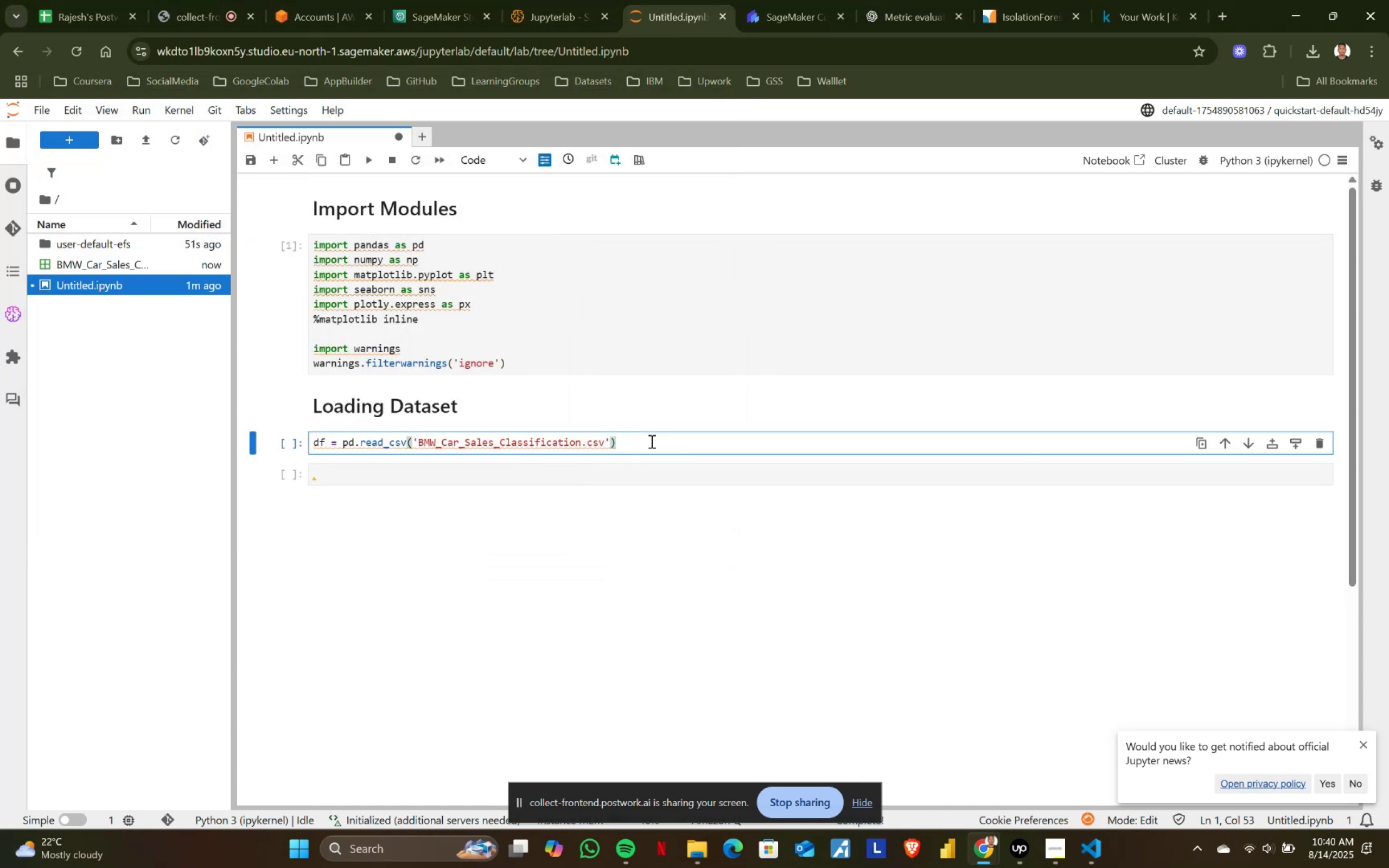 
key(Shift+Enter)
 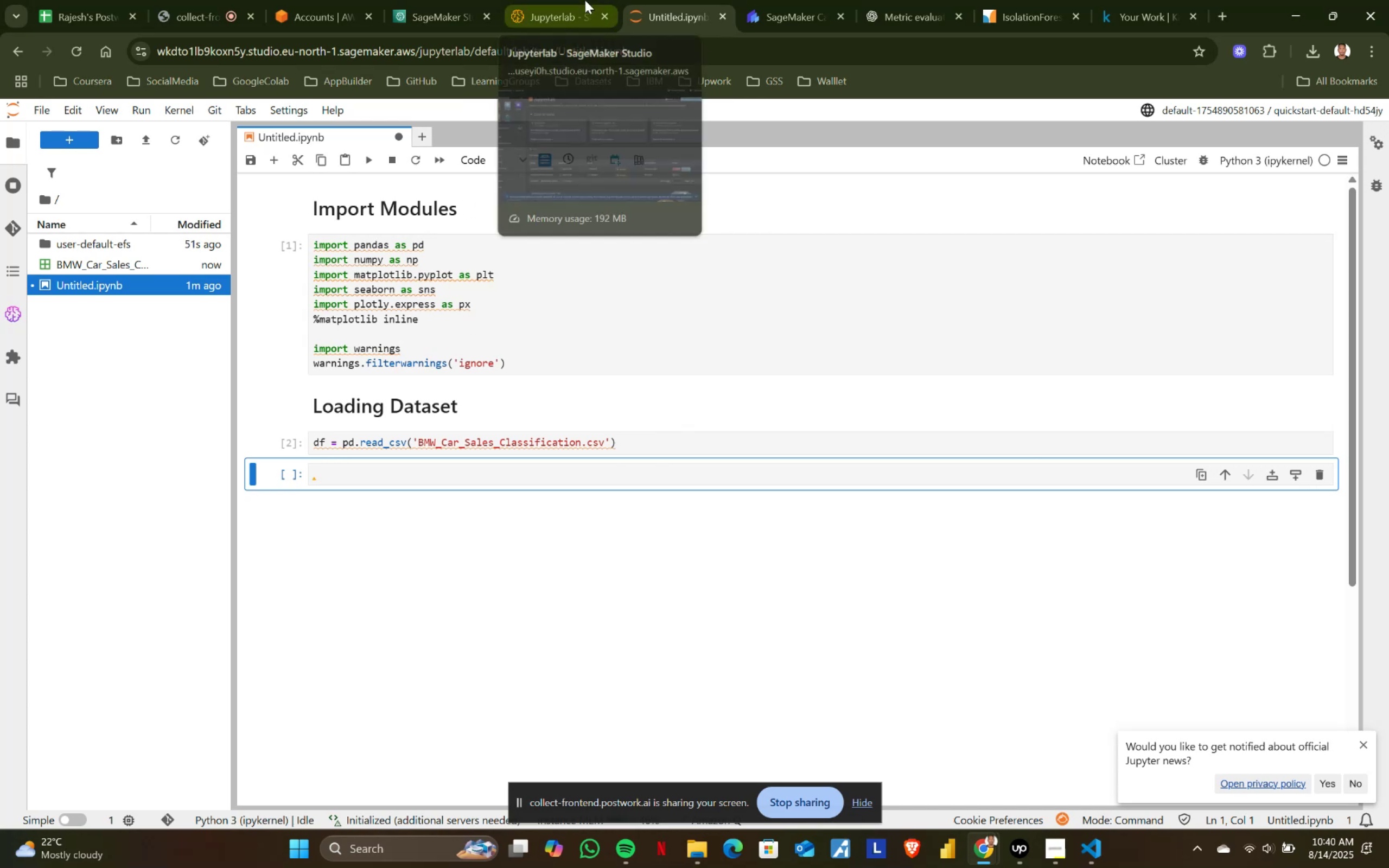 
left_click([360, 469])
 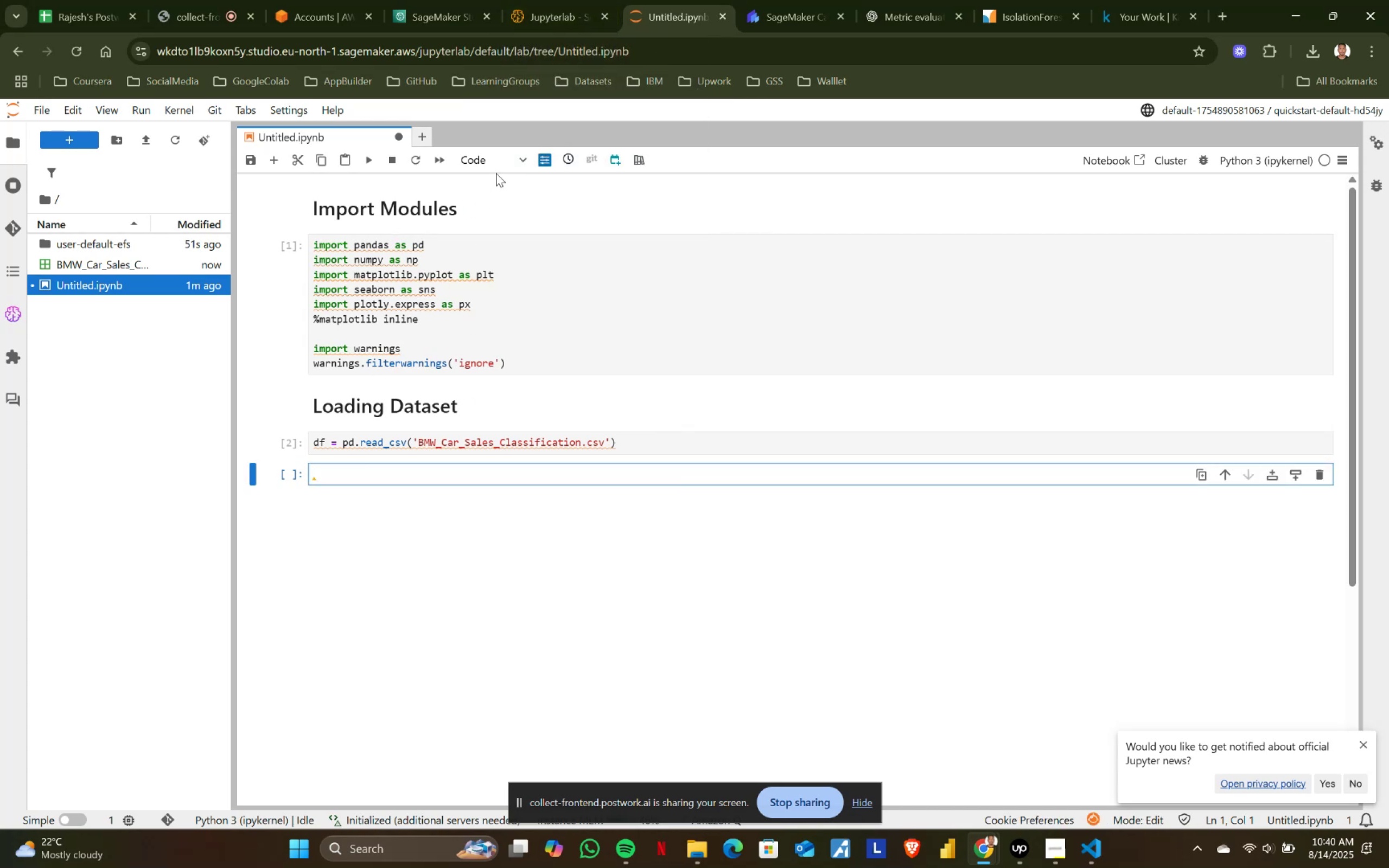 
left_click([496, 164])
 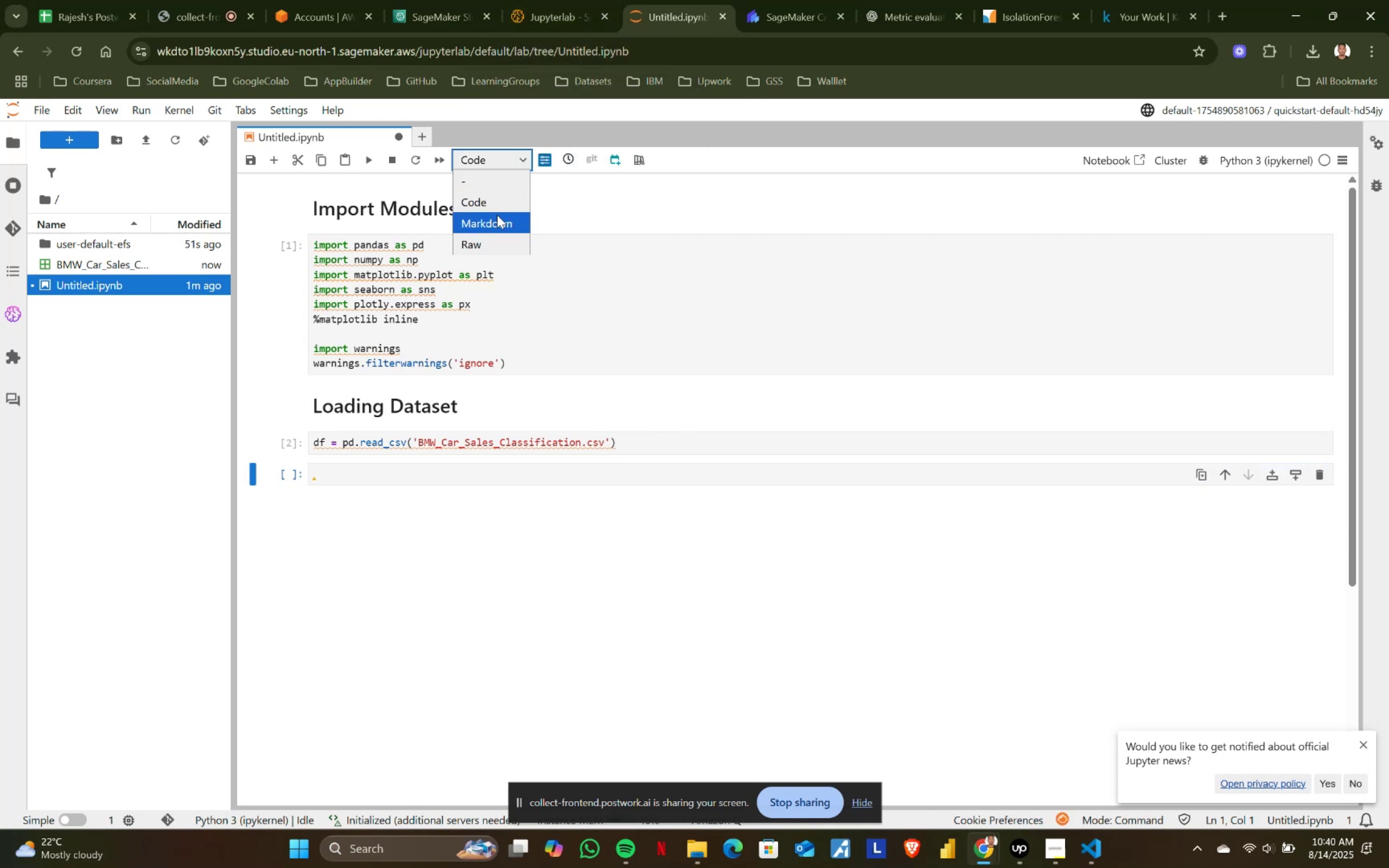 
left_click([497, 221])
 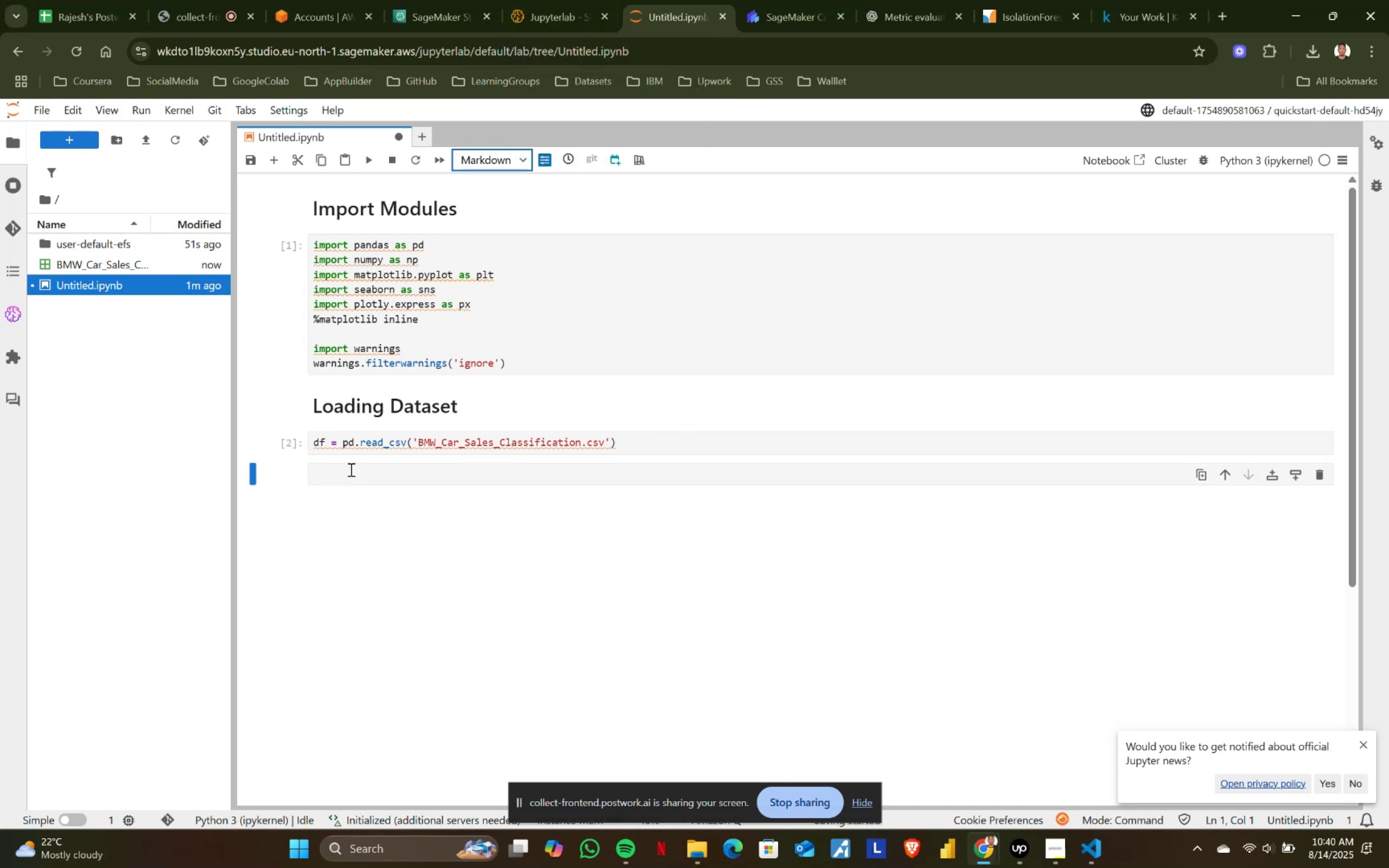 
left_click([346, 477])
 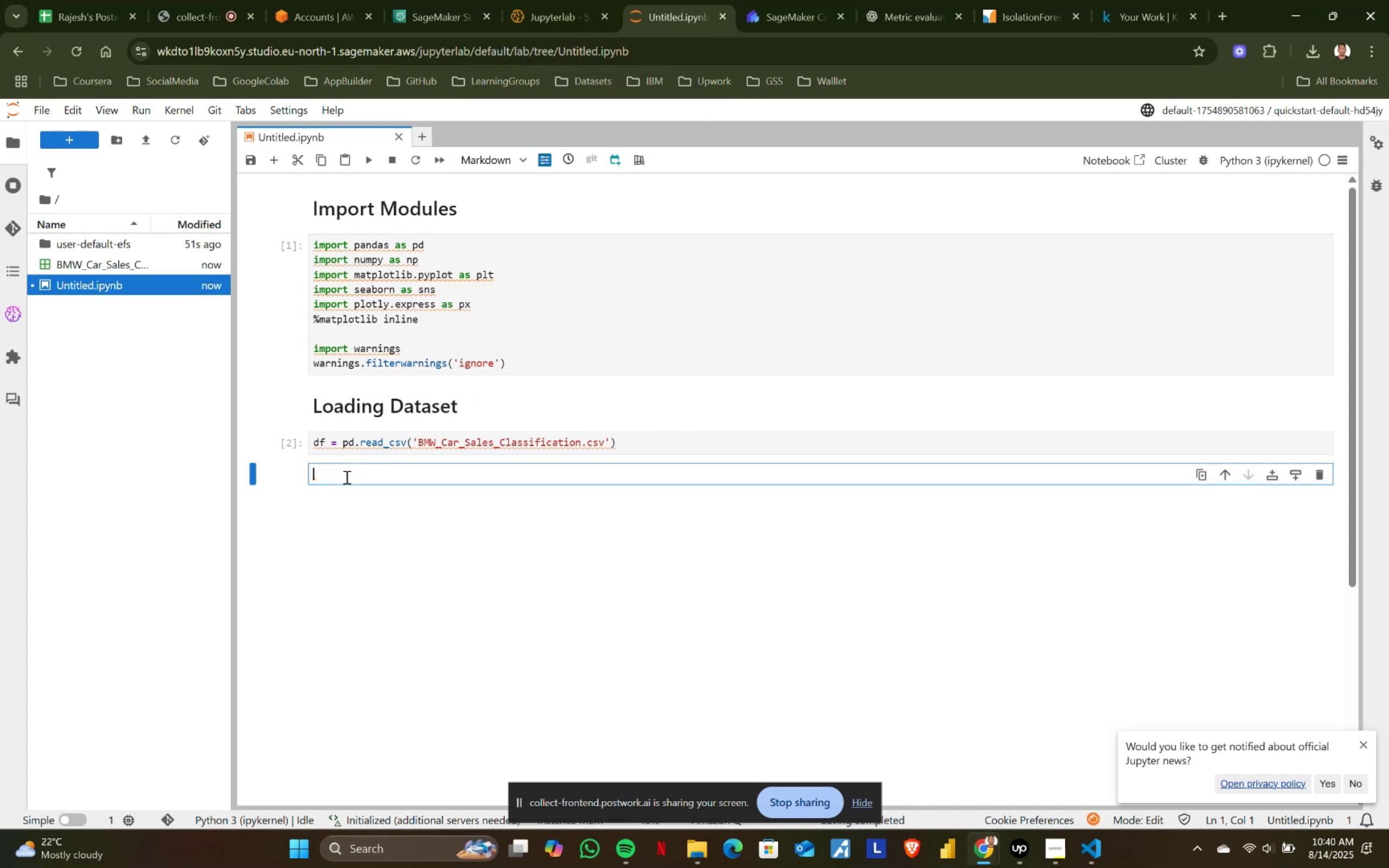 
type(## Exploratory Data Analus)
key(Backspace)
key(Backspace)
type(ysis)
 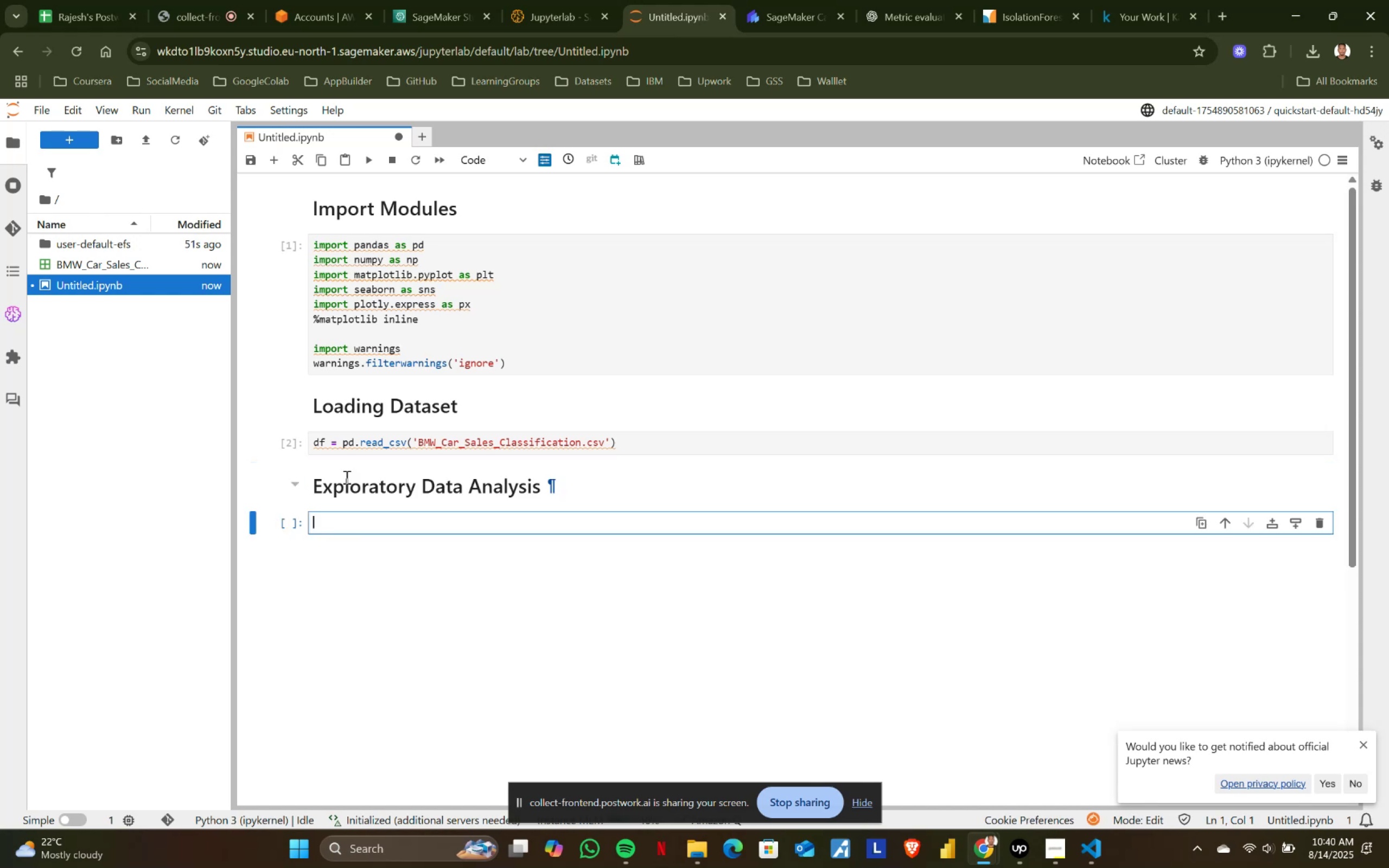 
 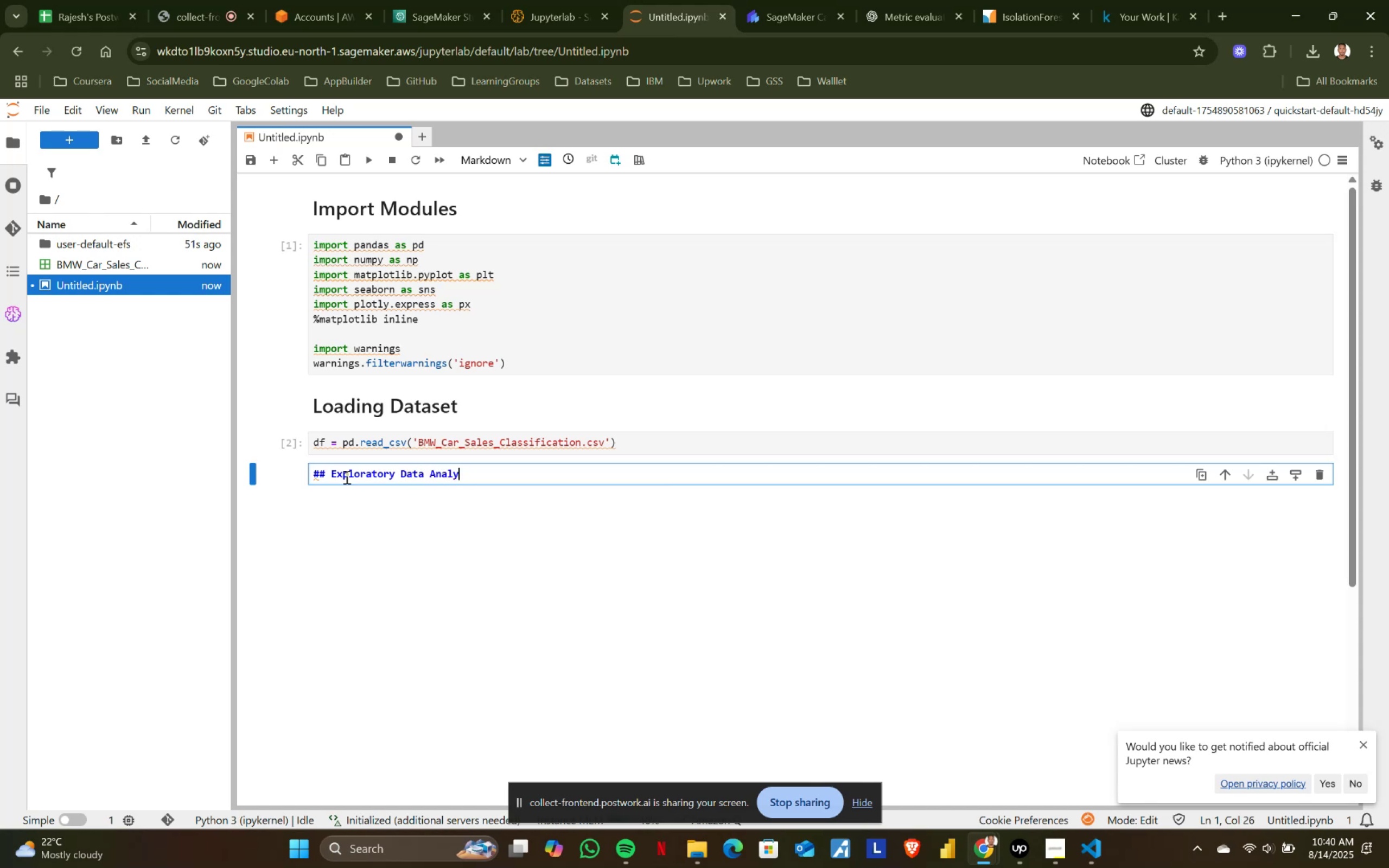 
key(Shift+Enter)
 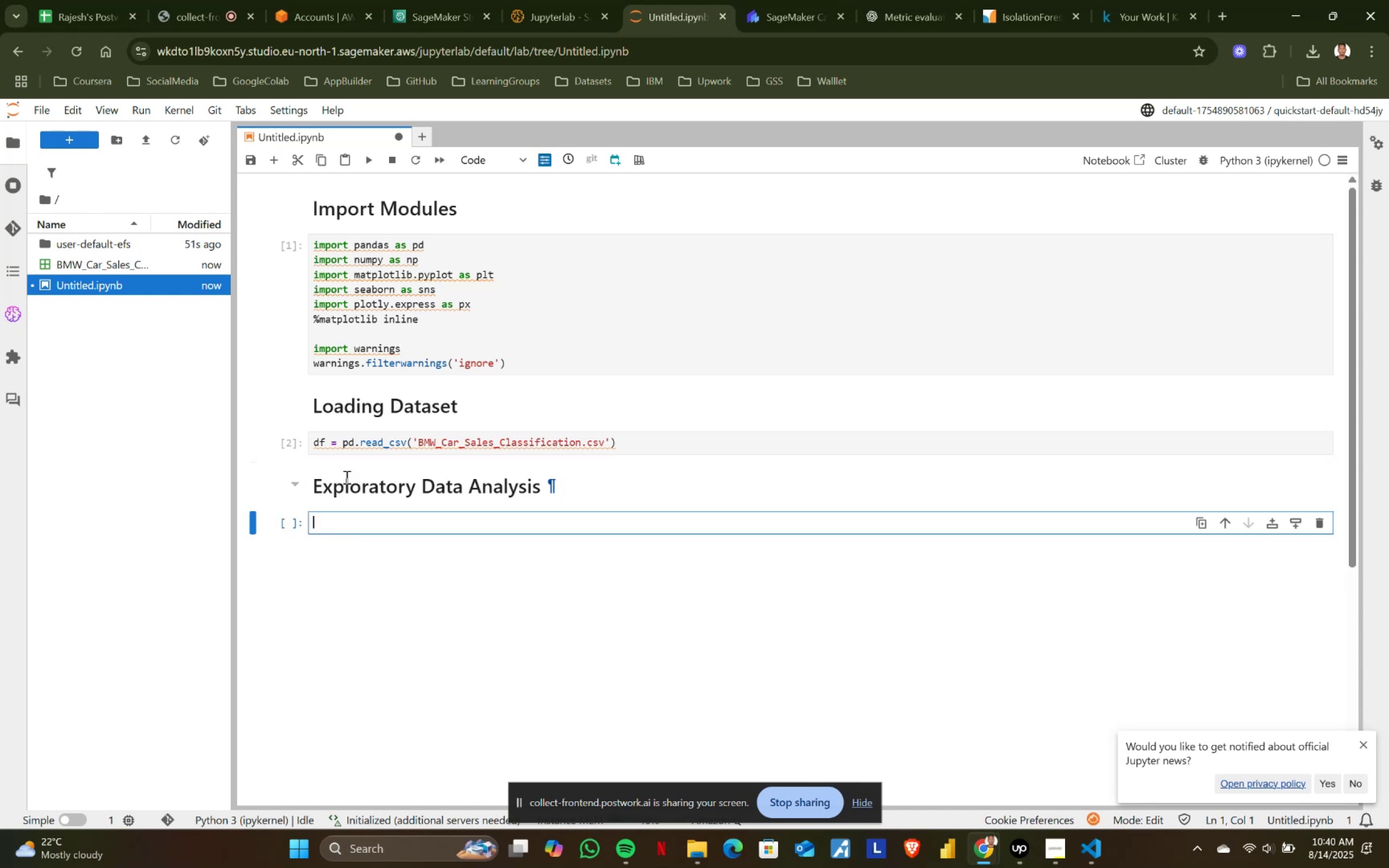 
key(Alt+AltLeft)
 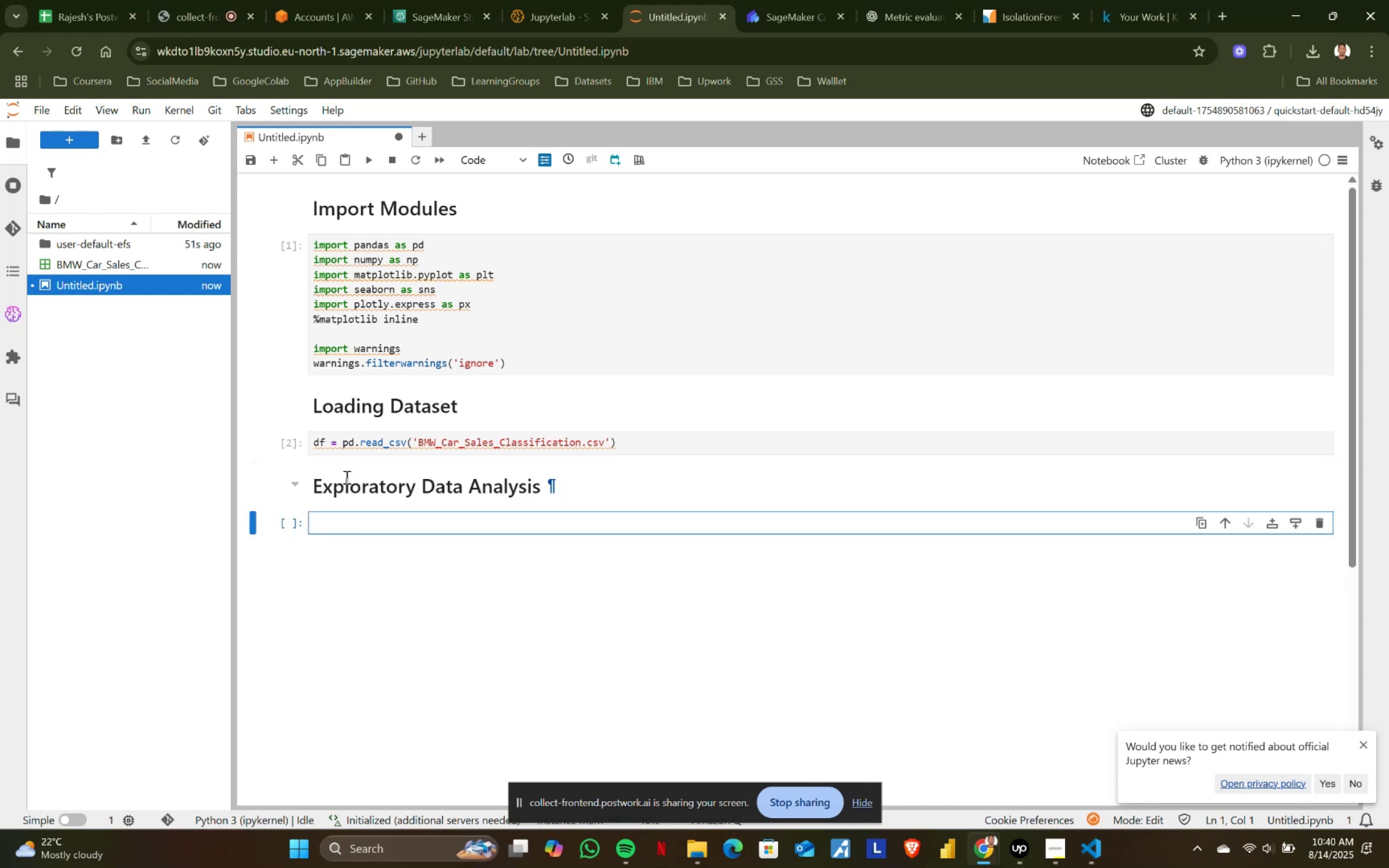 
key(Alt+Tab)
 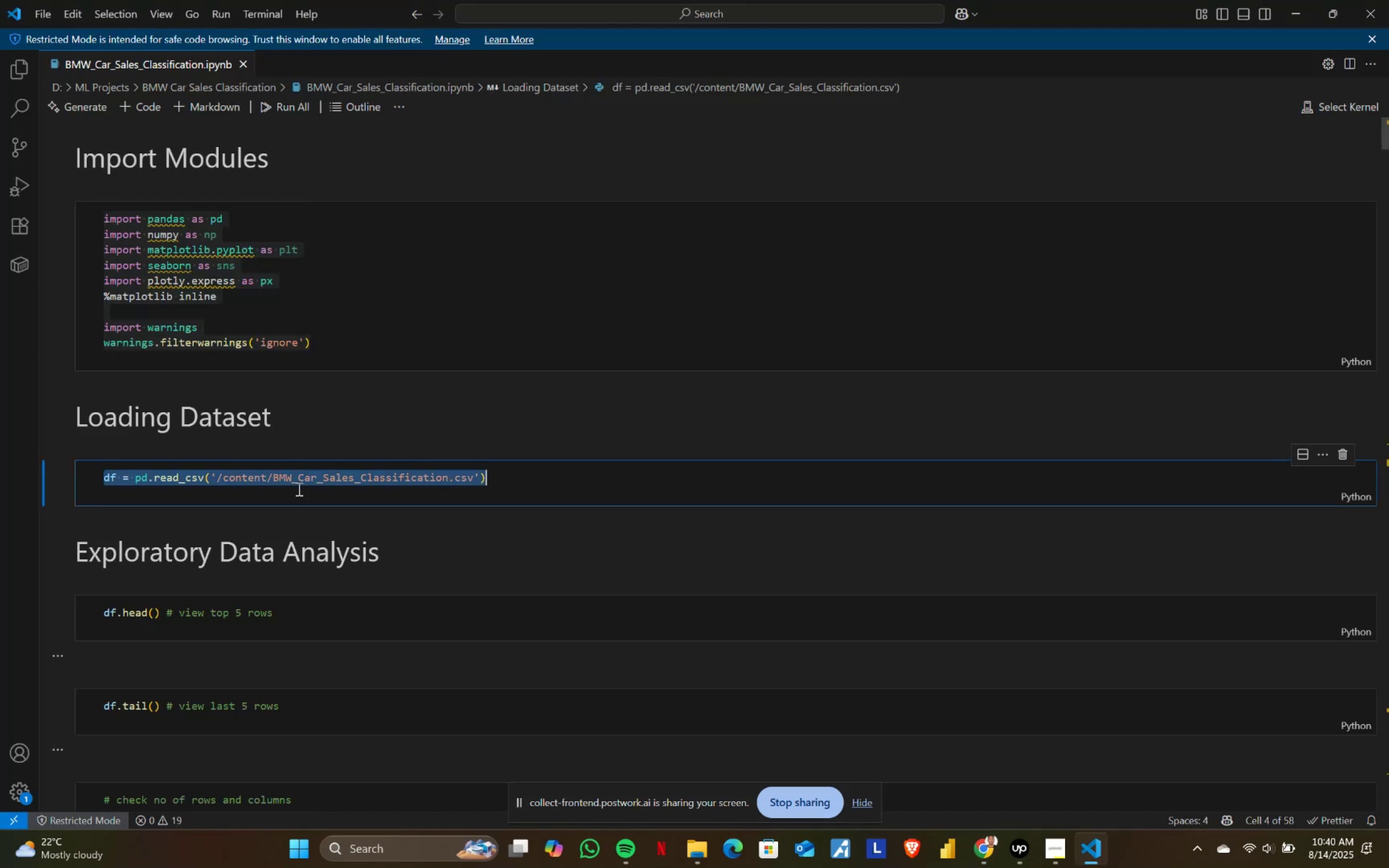 
scroll: coordinate [245, 547], scroll_direction: down, amount: 1.0
 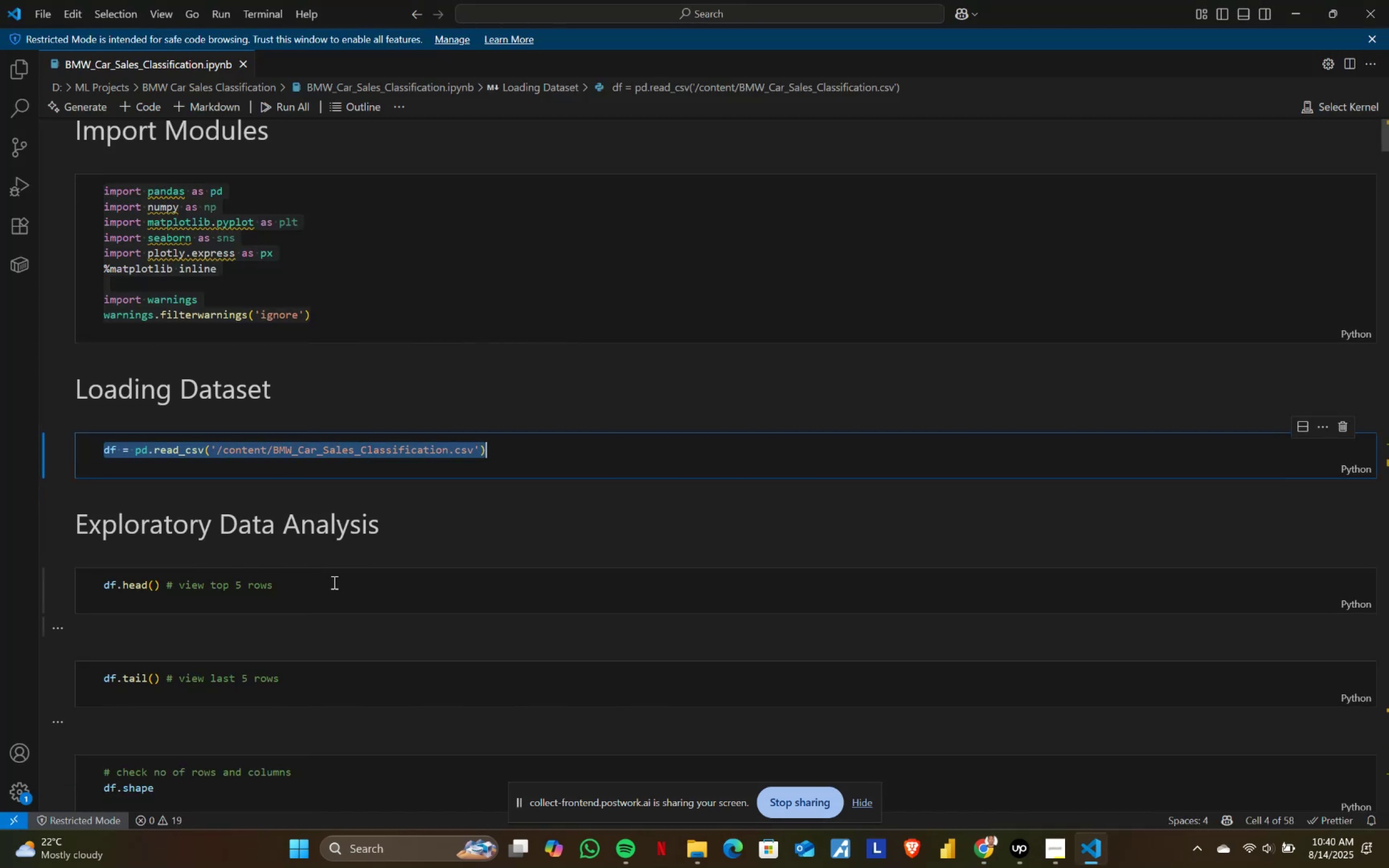 
left_click([340, 583])
 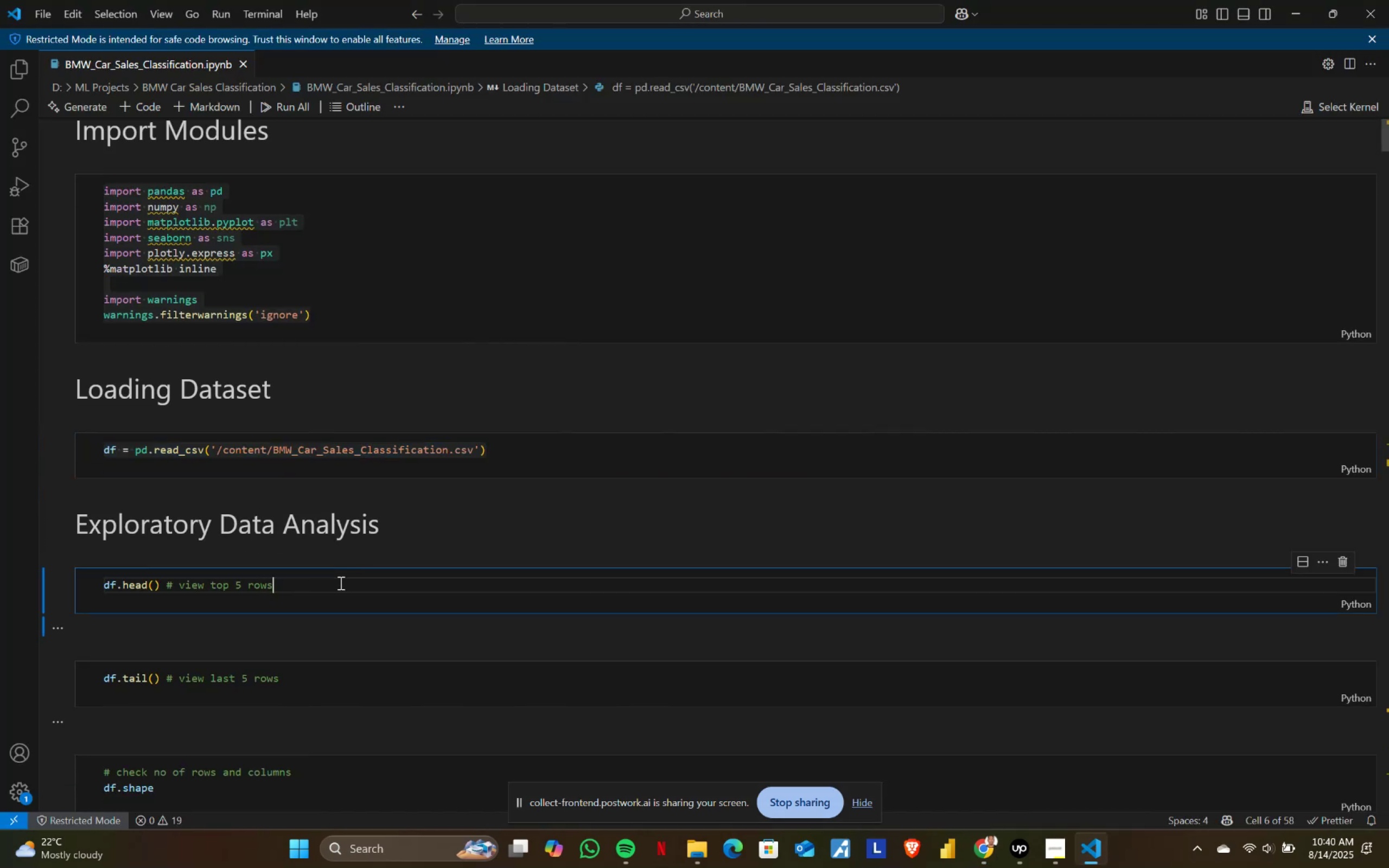 
key(Control+ControlLeft)
 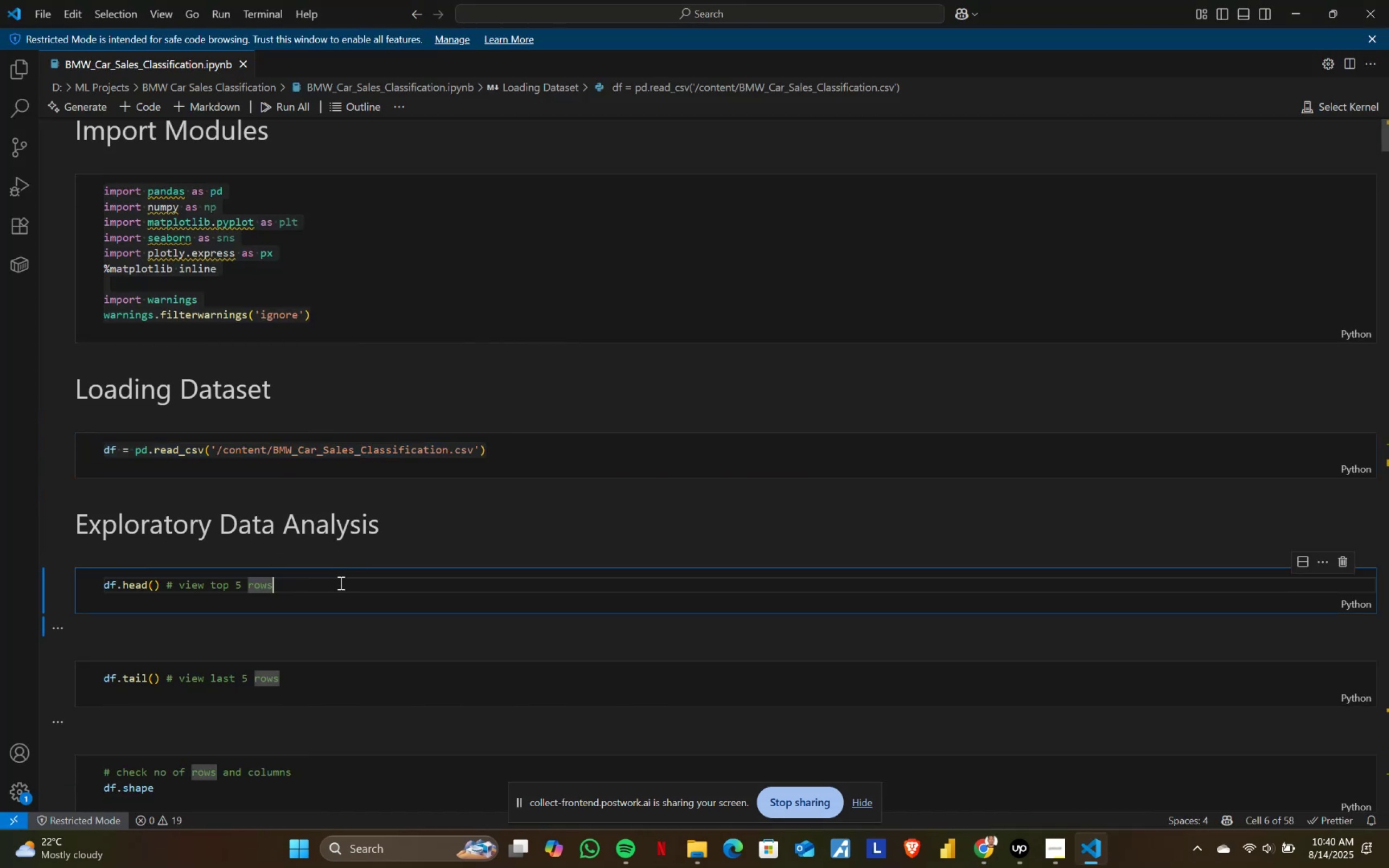 
key(Control+A)
 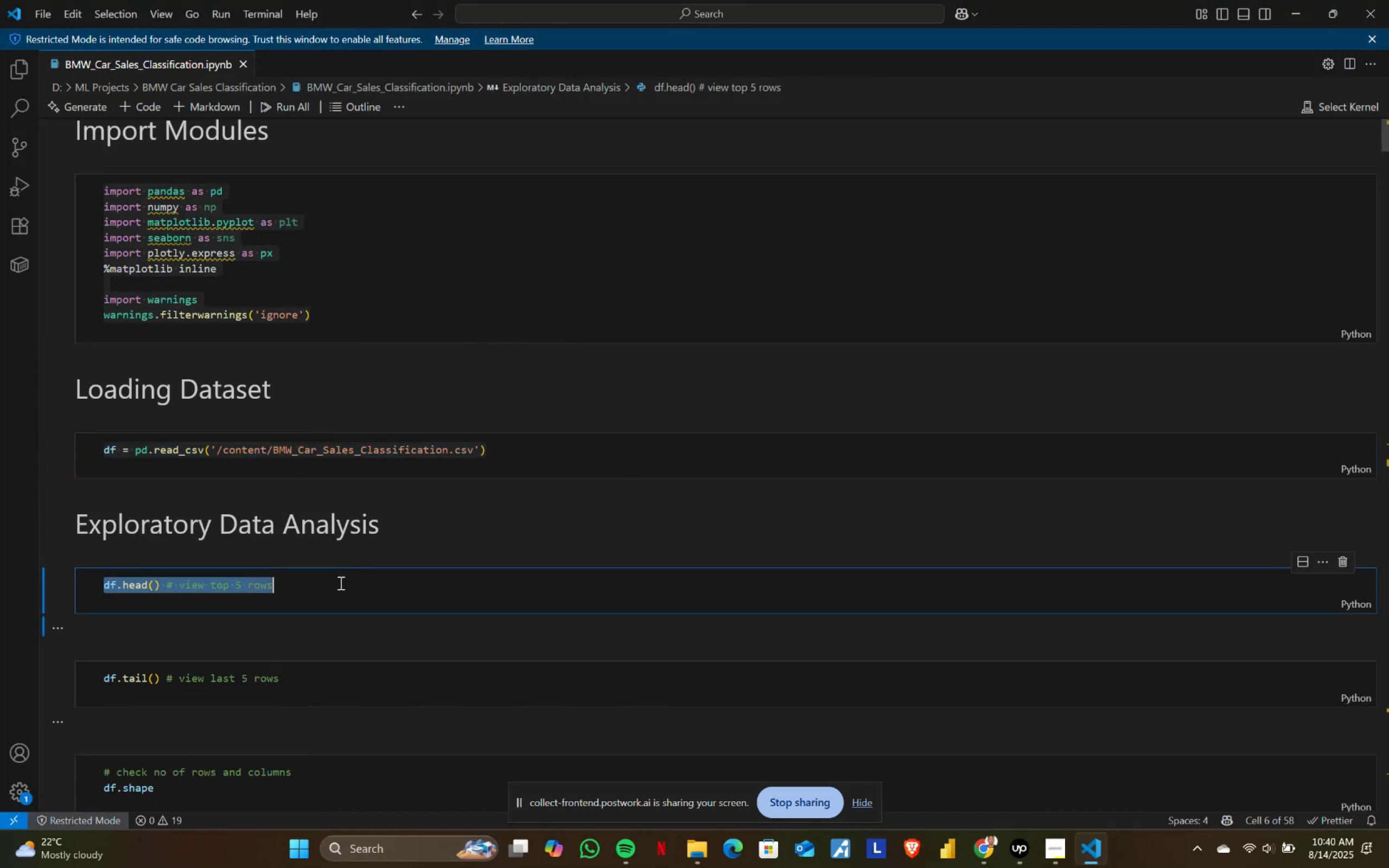 
key(Control+ControlLeft)
 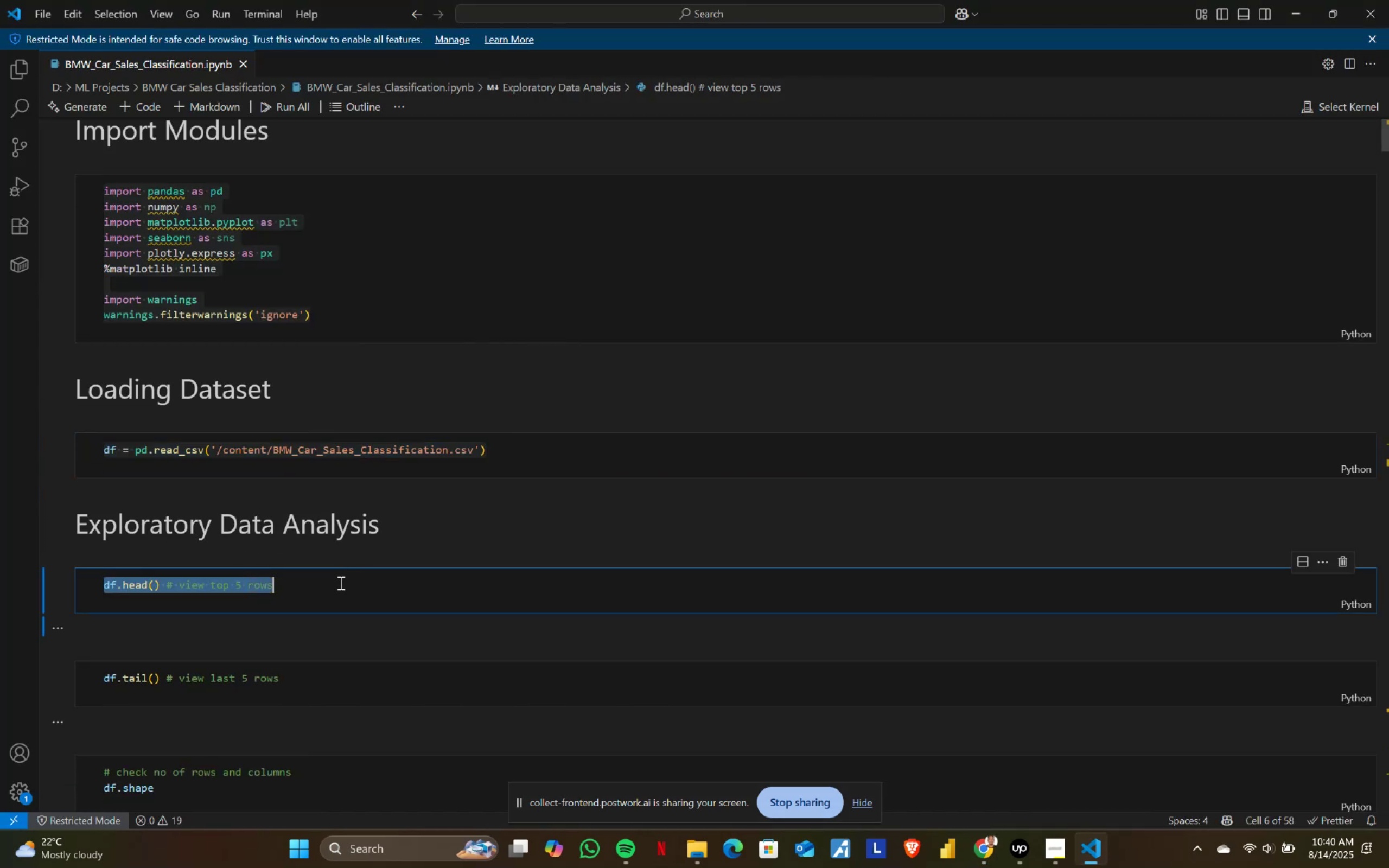 
key(Control+C)
 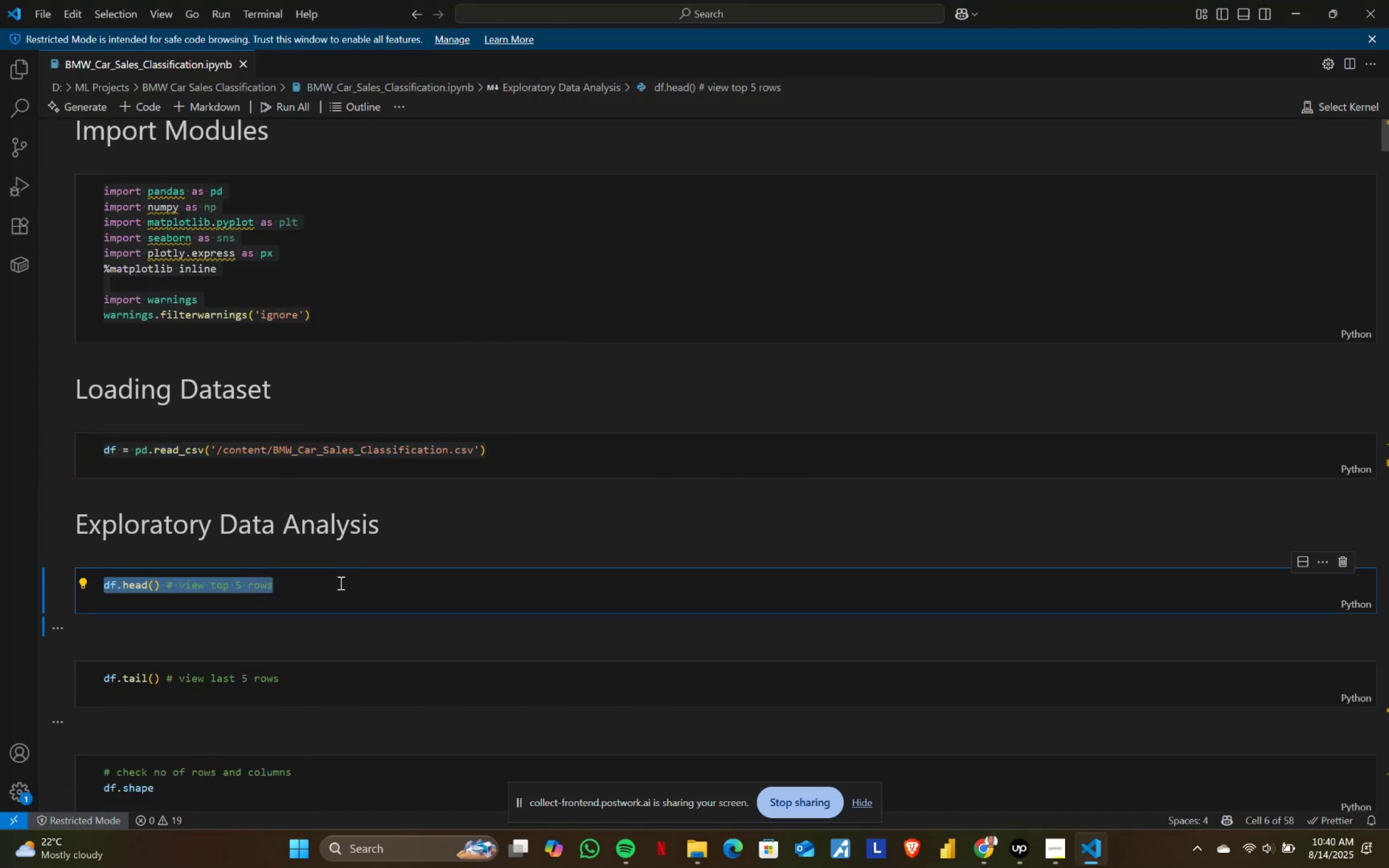 
key(Alt+AltLeft)
 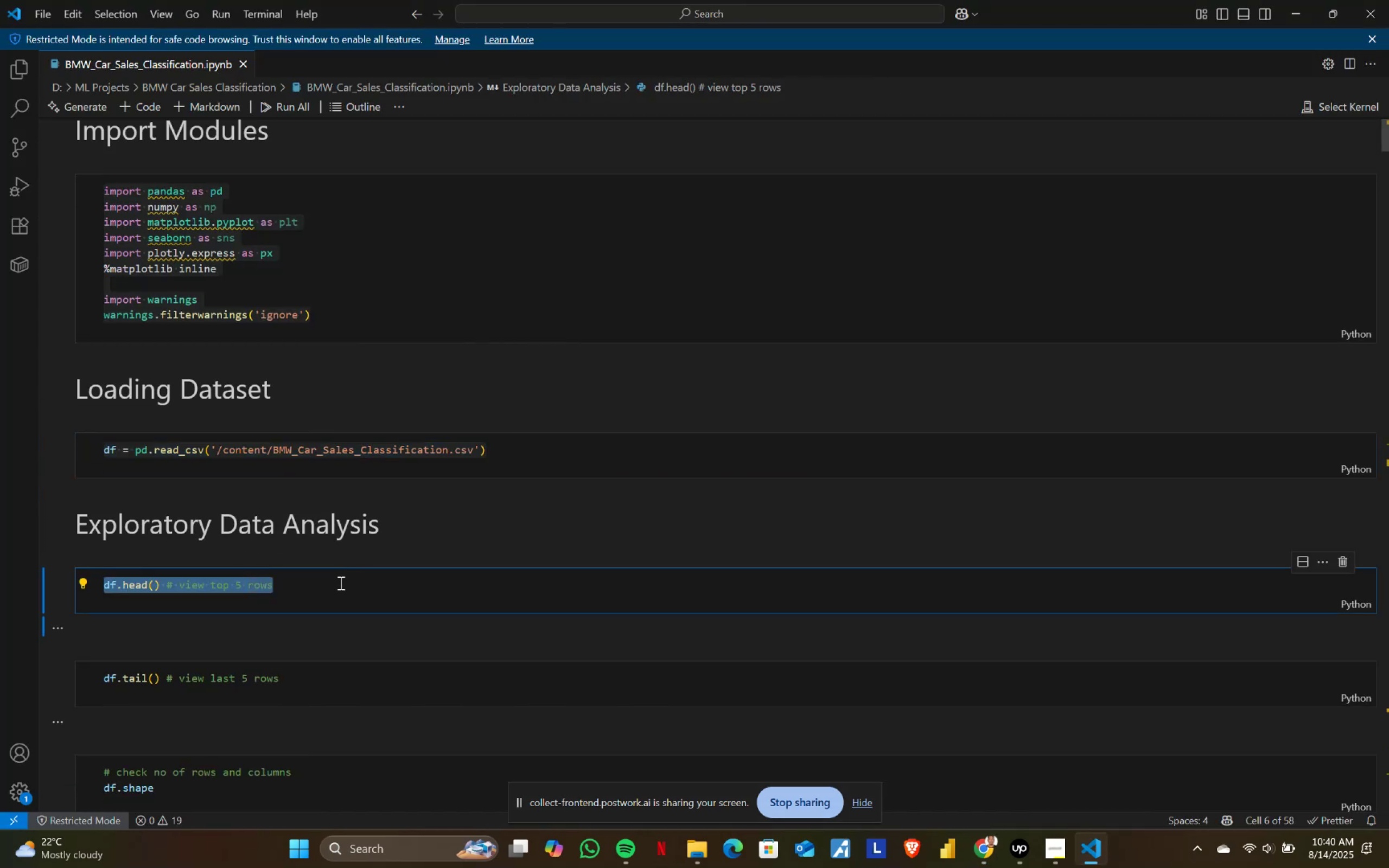 
key(Alt+Tab)
 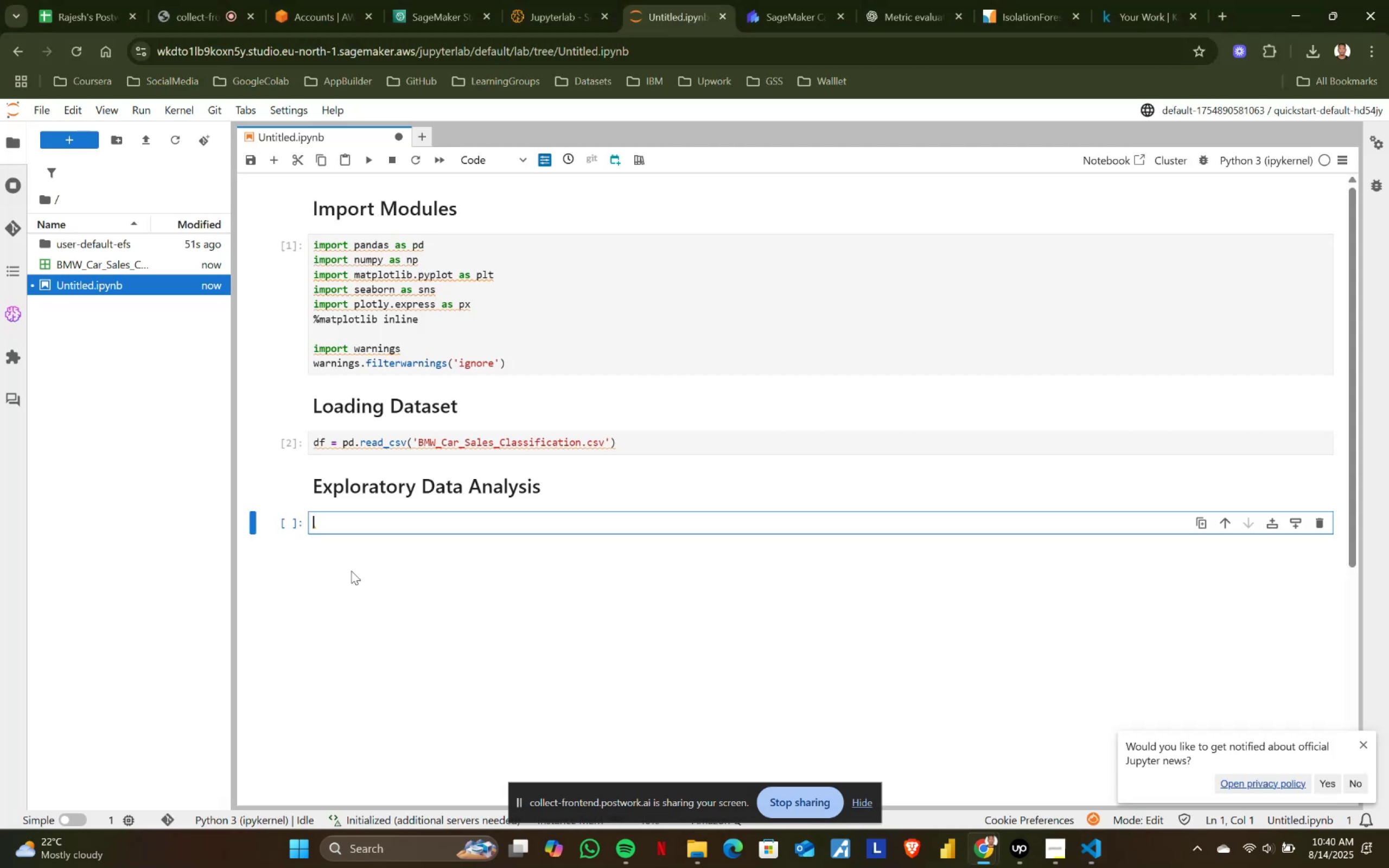 
key(Control+ControlLeft)
 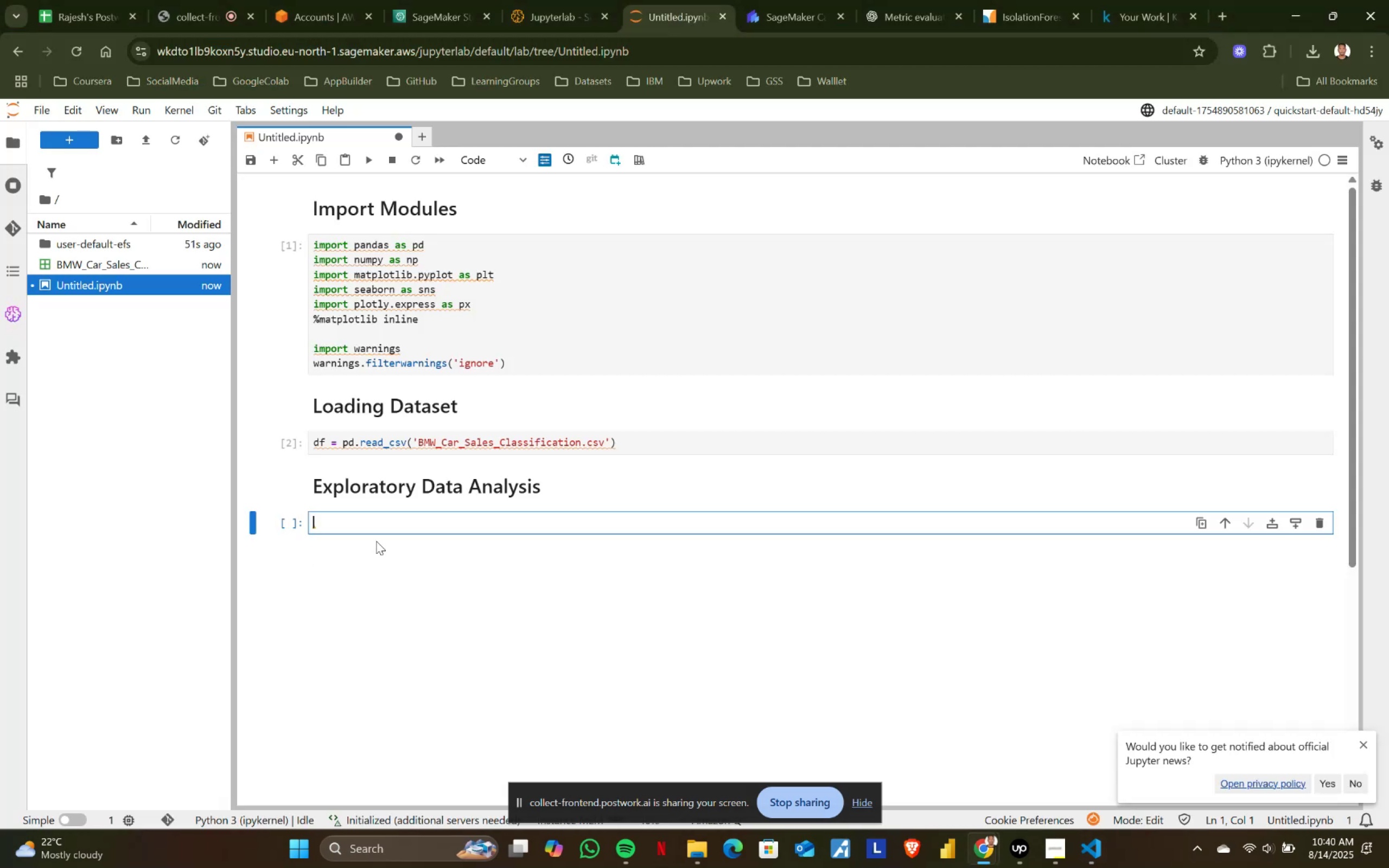 
key(Control+V)
 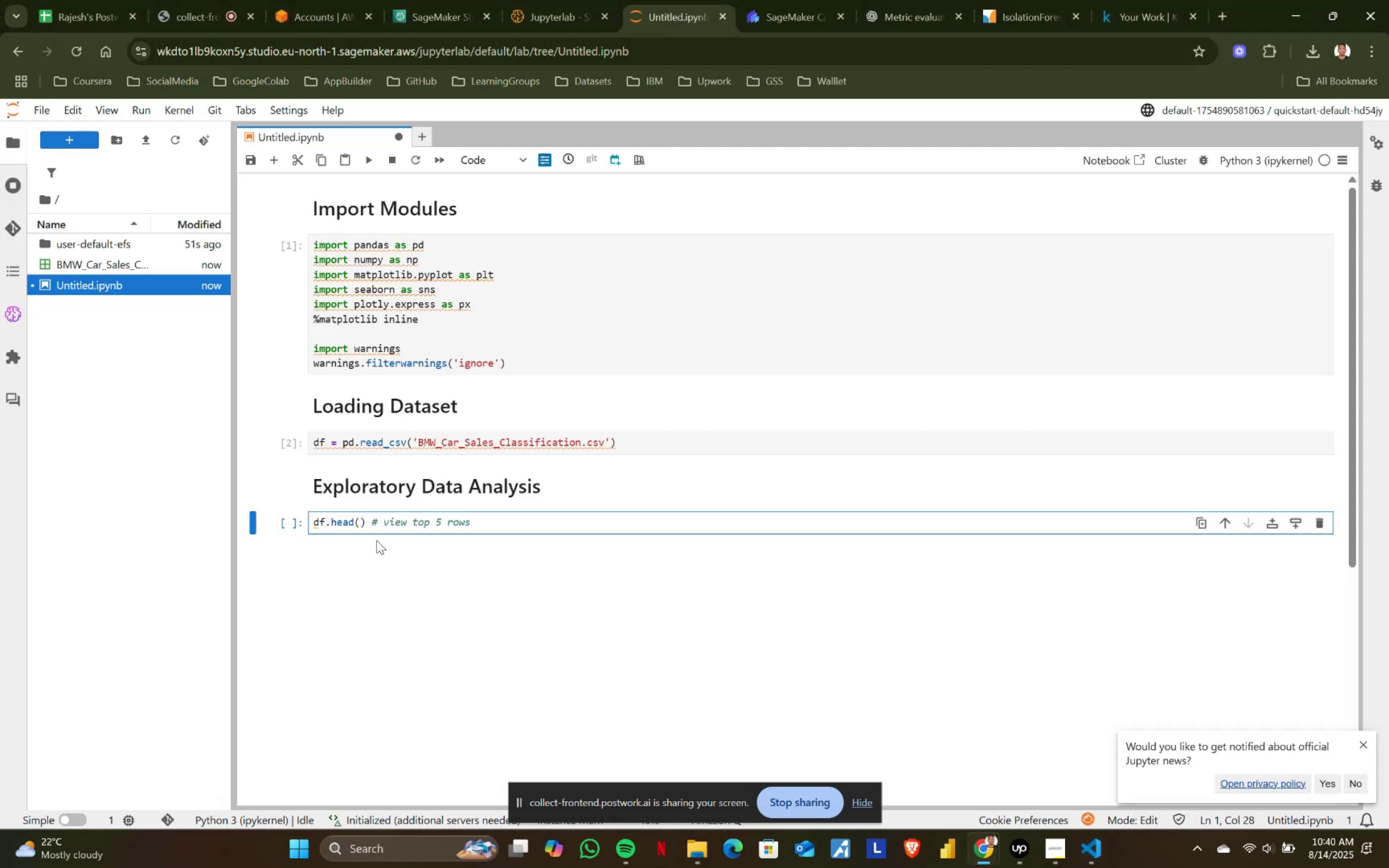 
key(Shift+ShiftRight)
 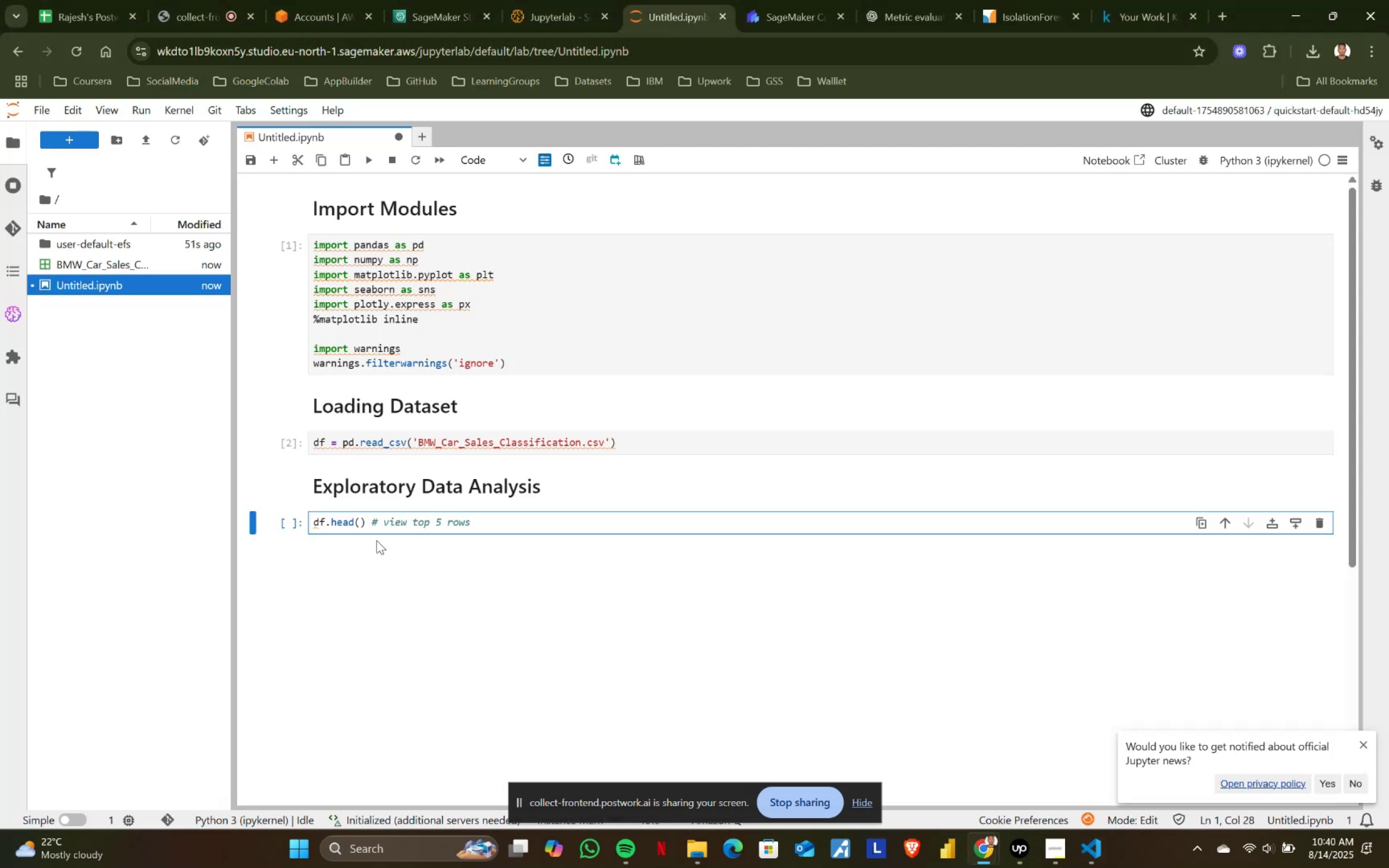 
key(Shift+Enter)
 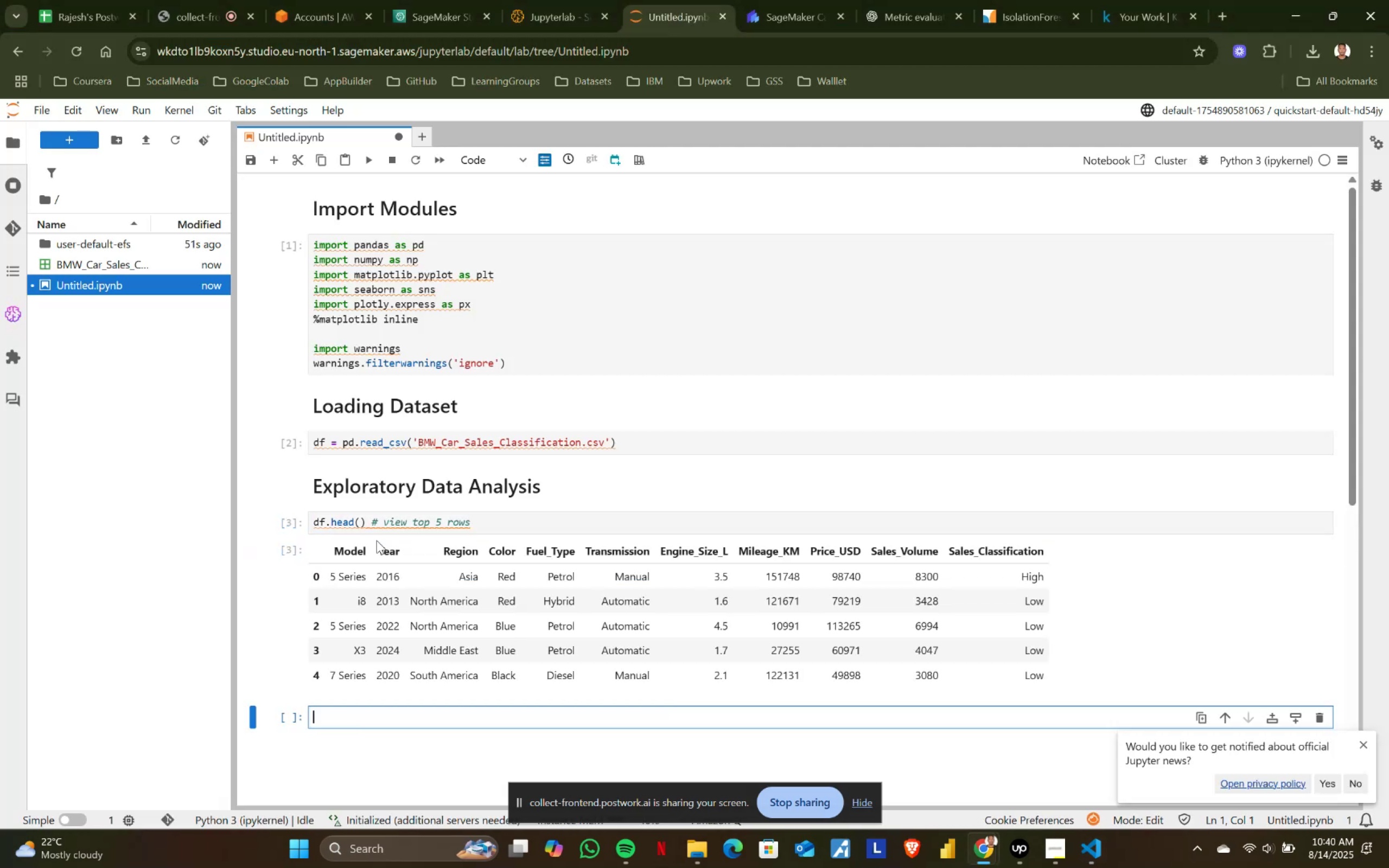 
scroll: coordinate [532, 480], scroll_direction: down, amount: 2.0
 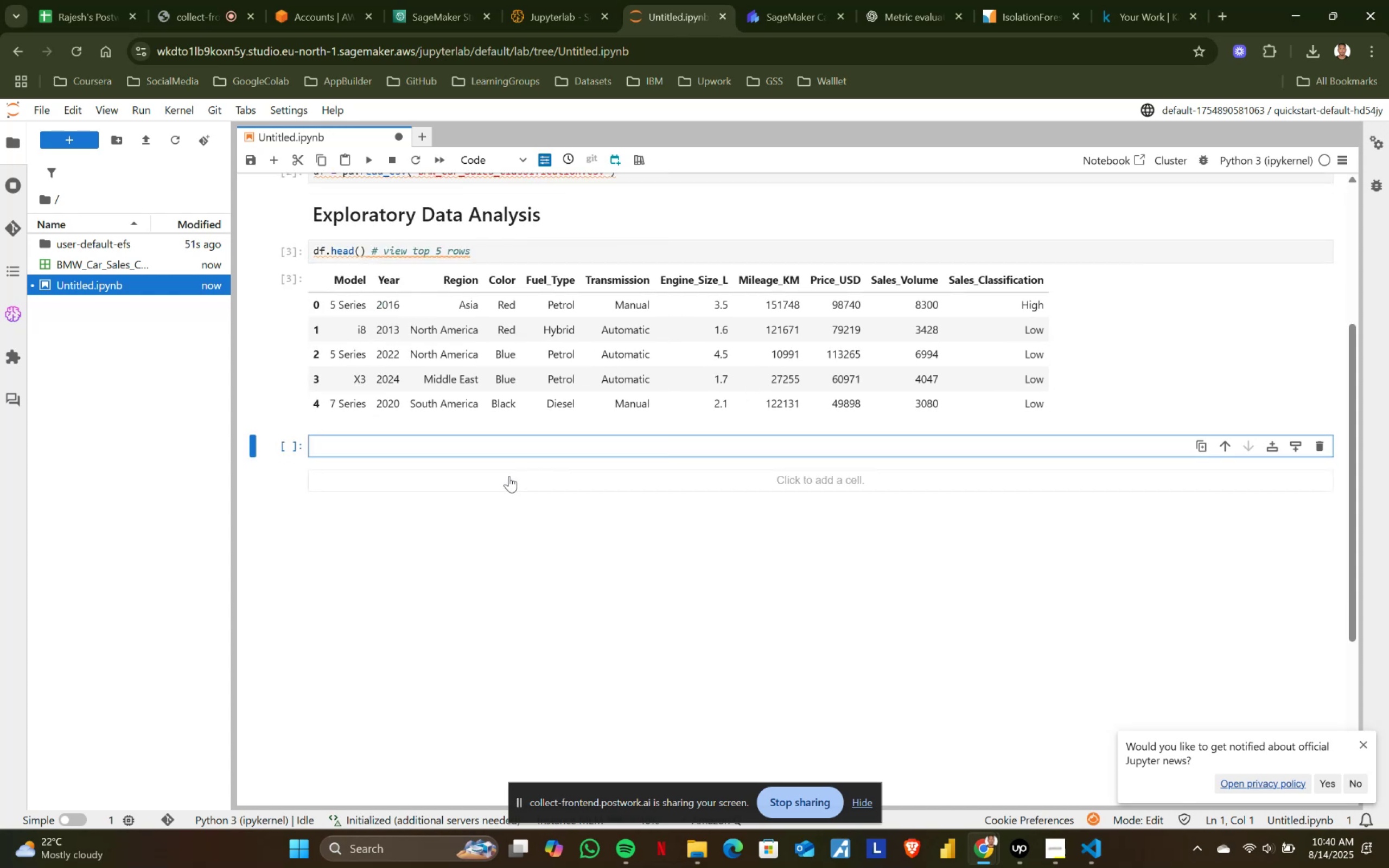 
key(Alt+AltLeft)
 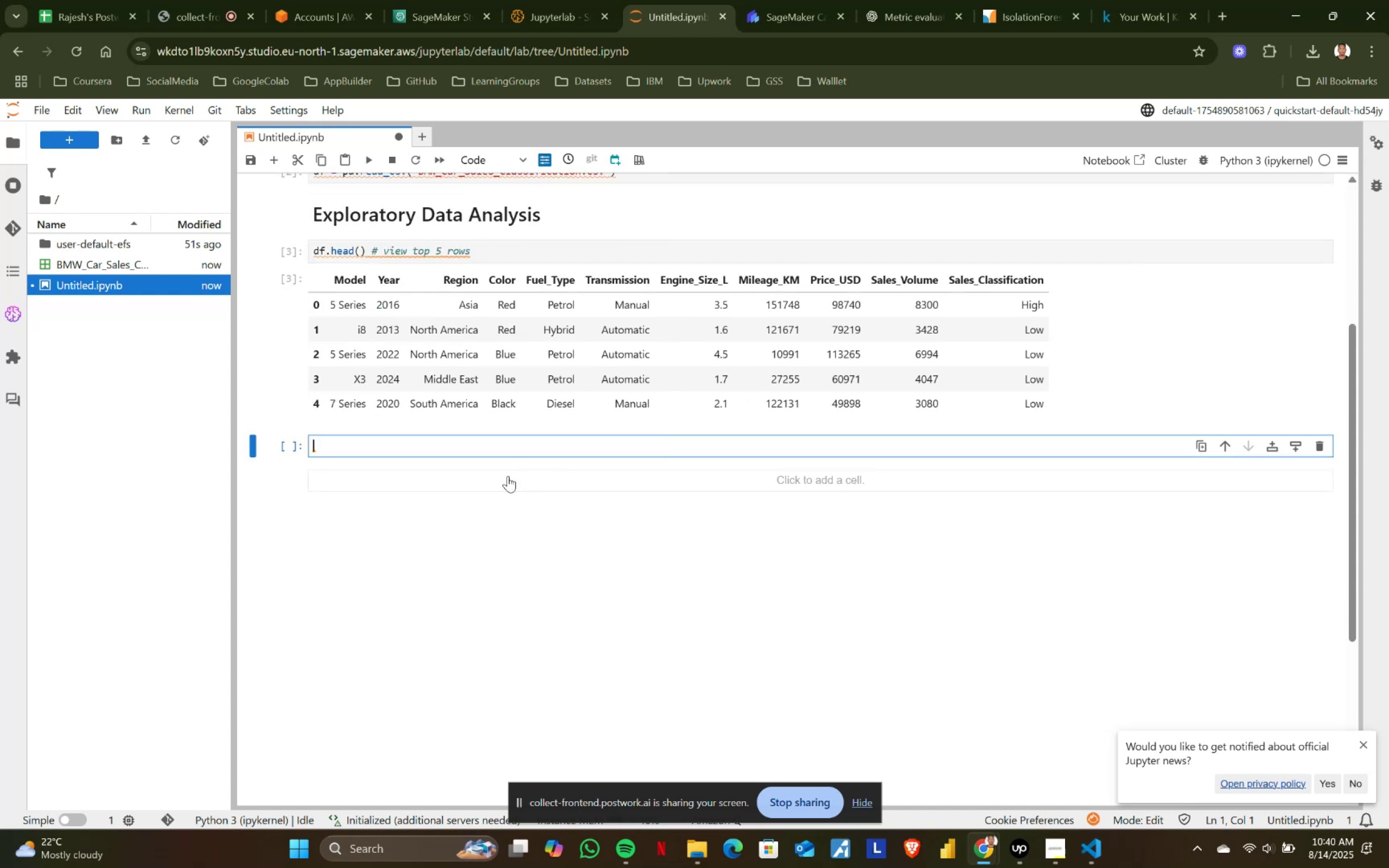 
key(Alt+Tab)
 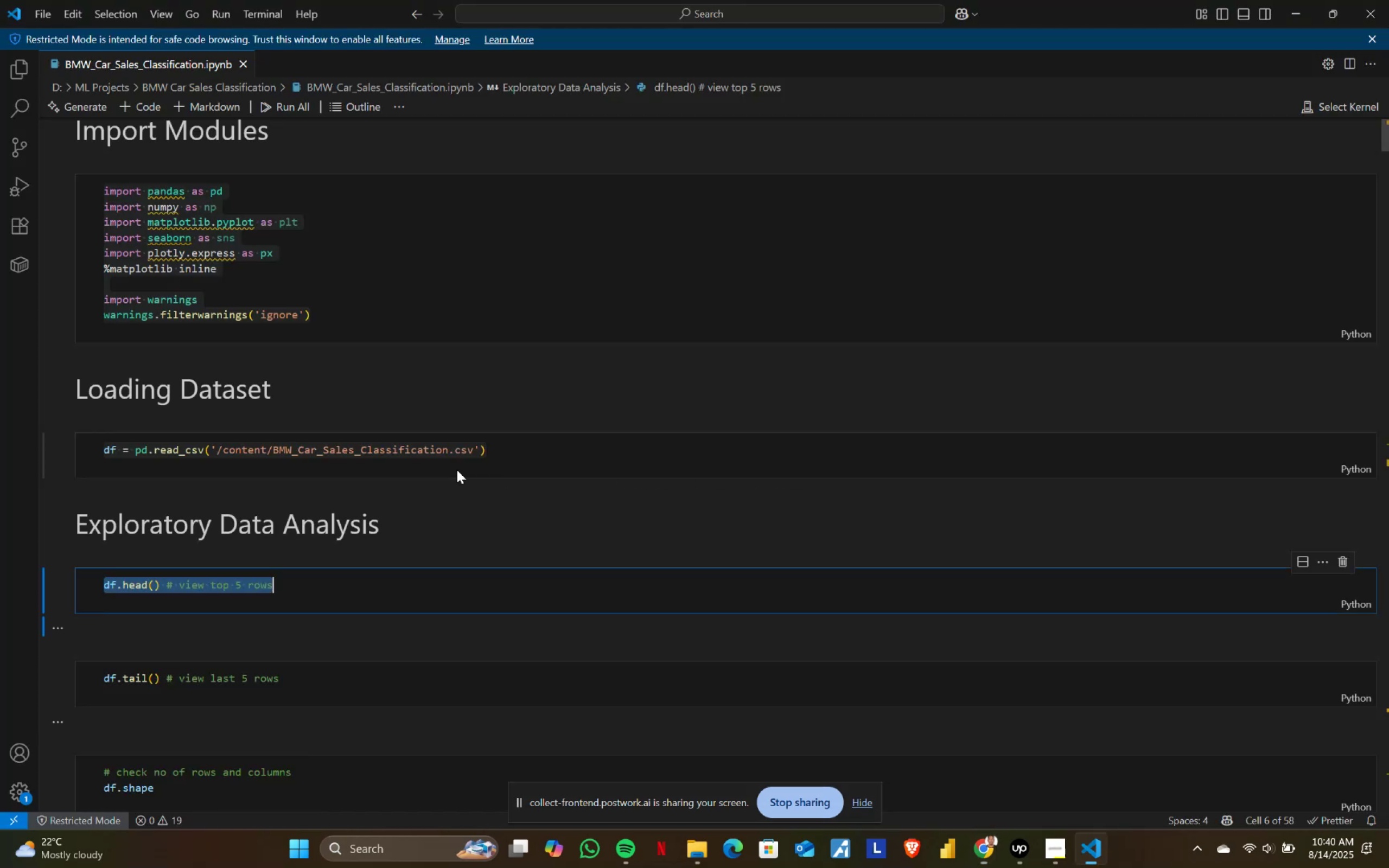 
scroll: coordinate [315, 480], scroll_direction: down, amount: 2.0
 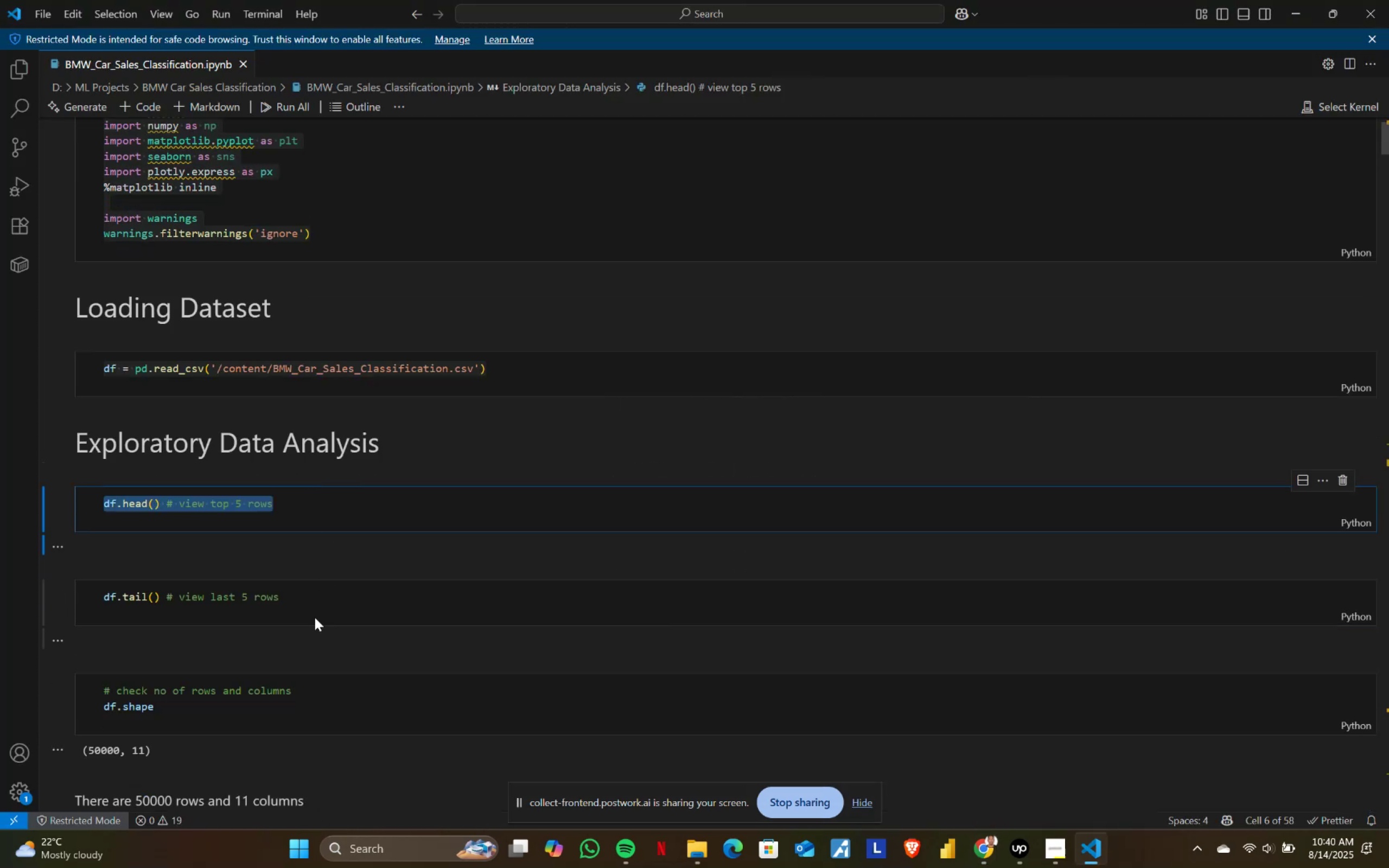 
left_click([328, 590])
 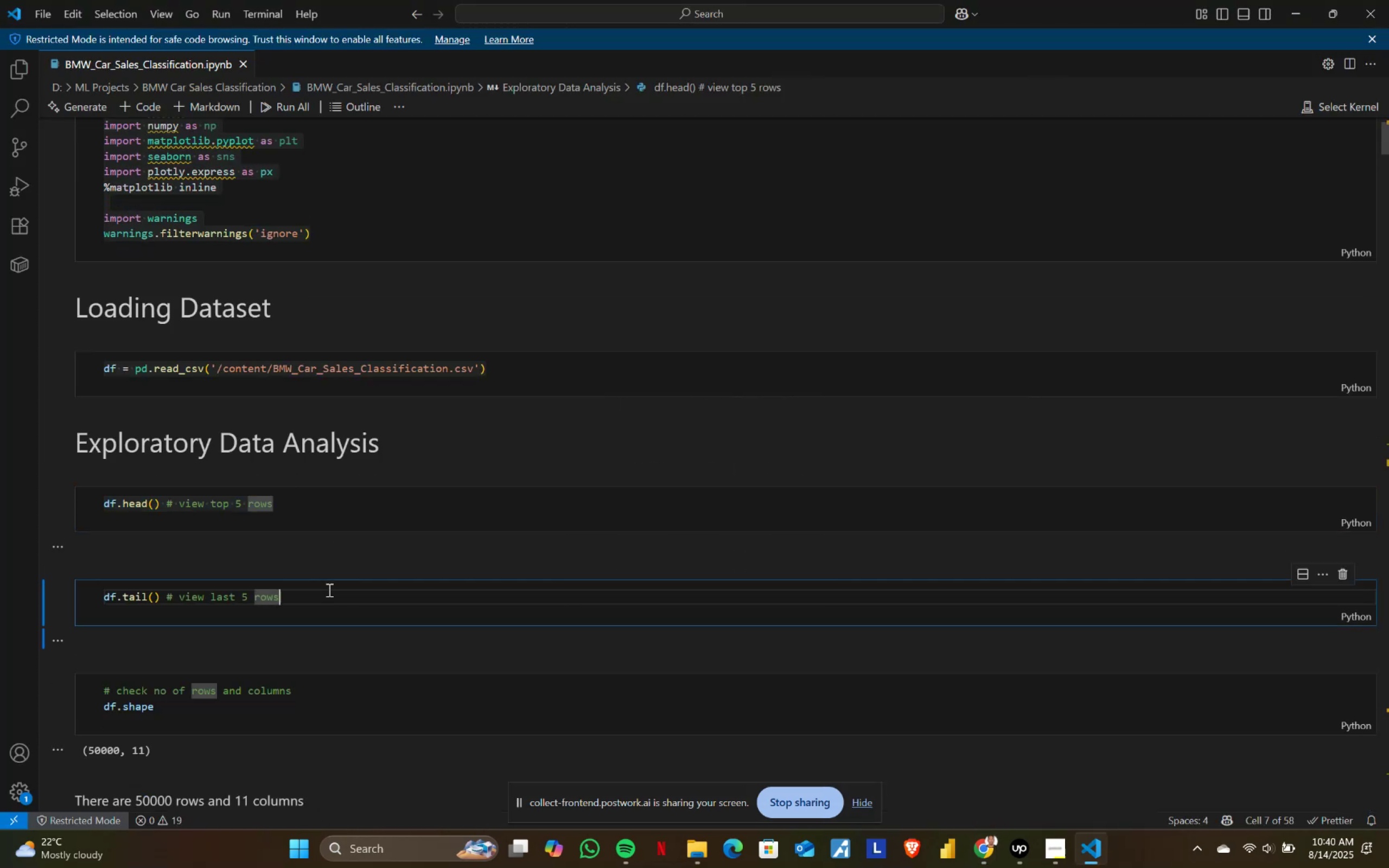 
key(Control+ControlLeft)
 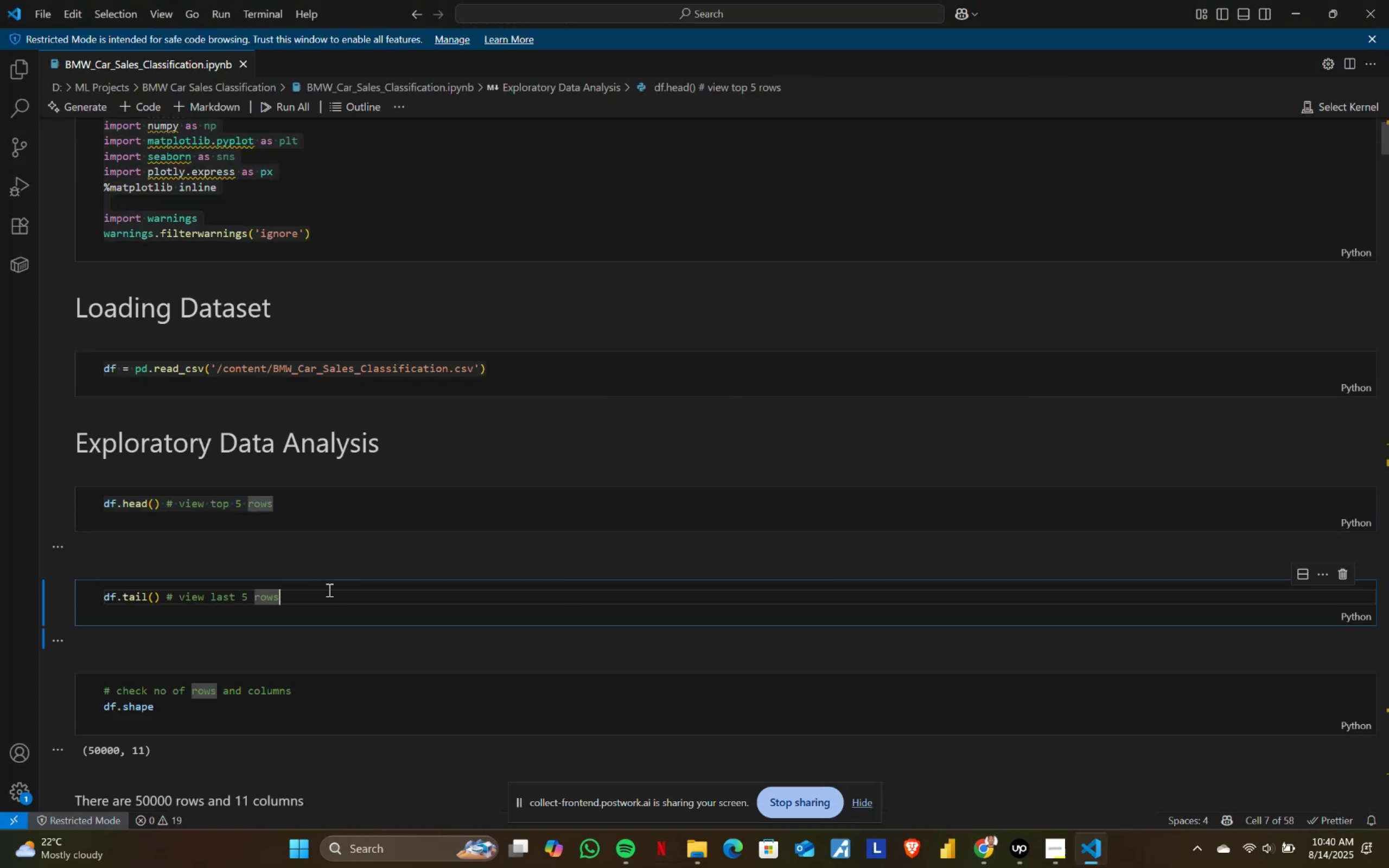 
key(Control+A)
 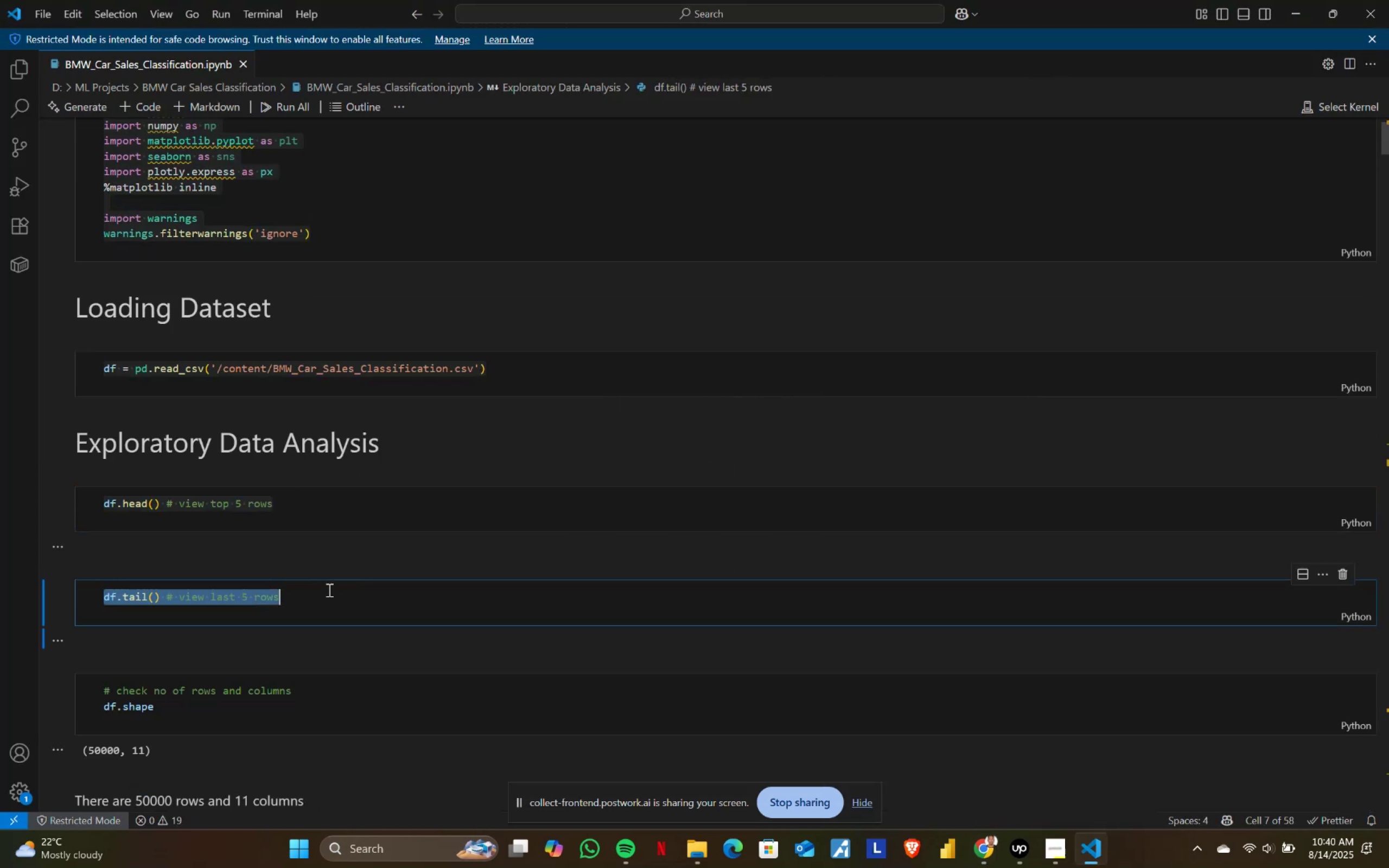 
key(Control+ControlLeft)
 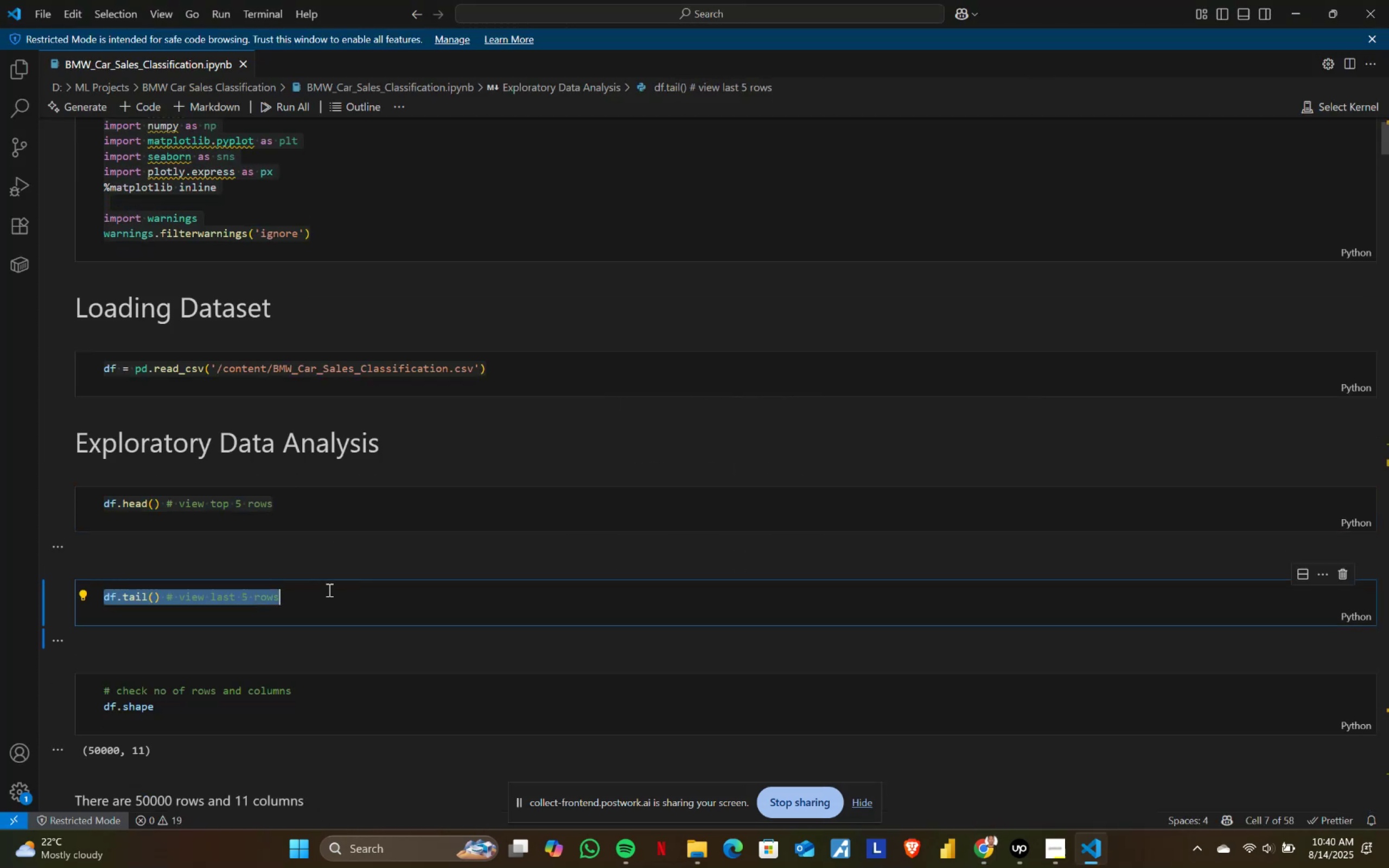 
key(Control+C)
 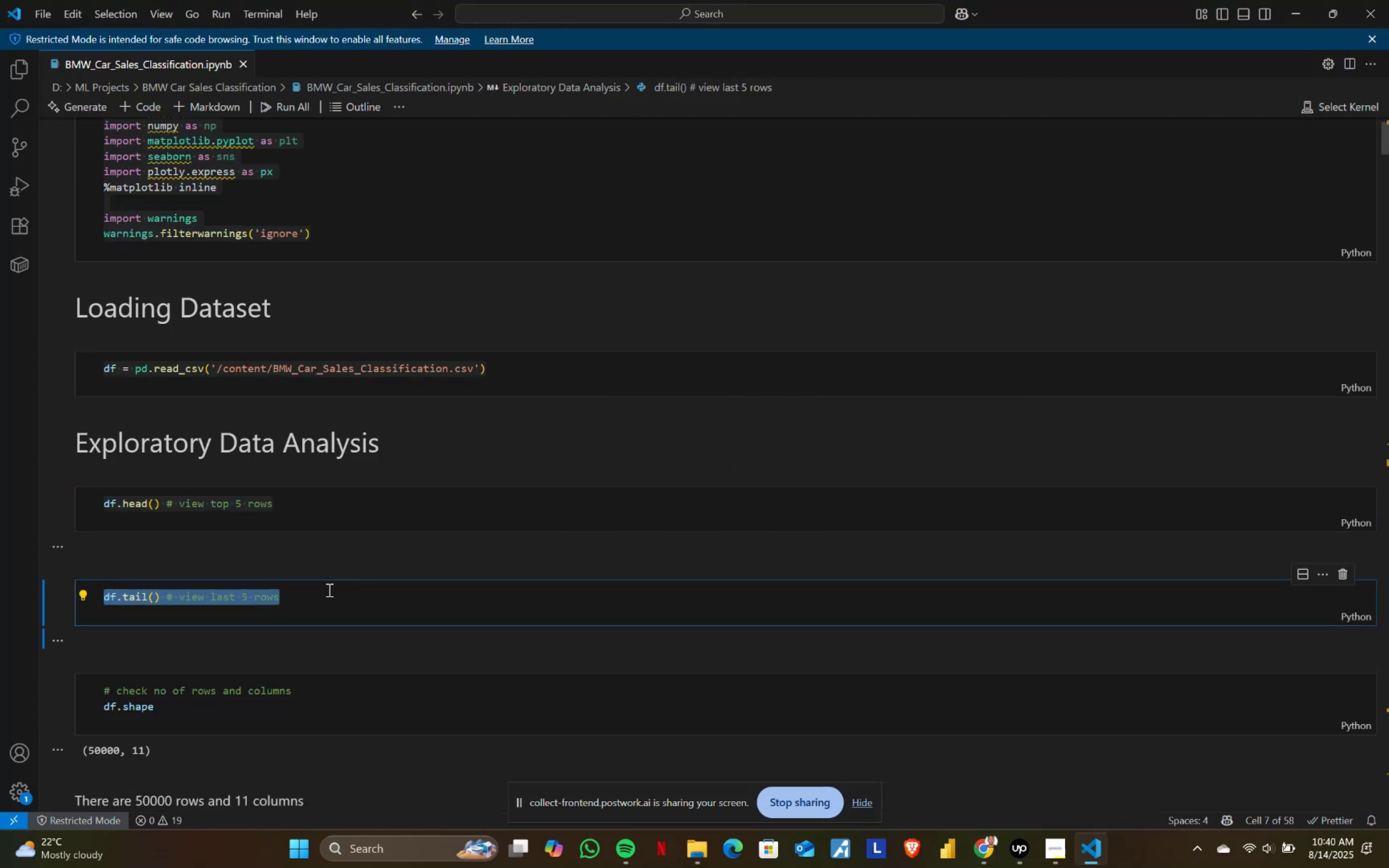 
key(Alt+AltLeft)
 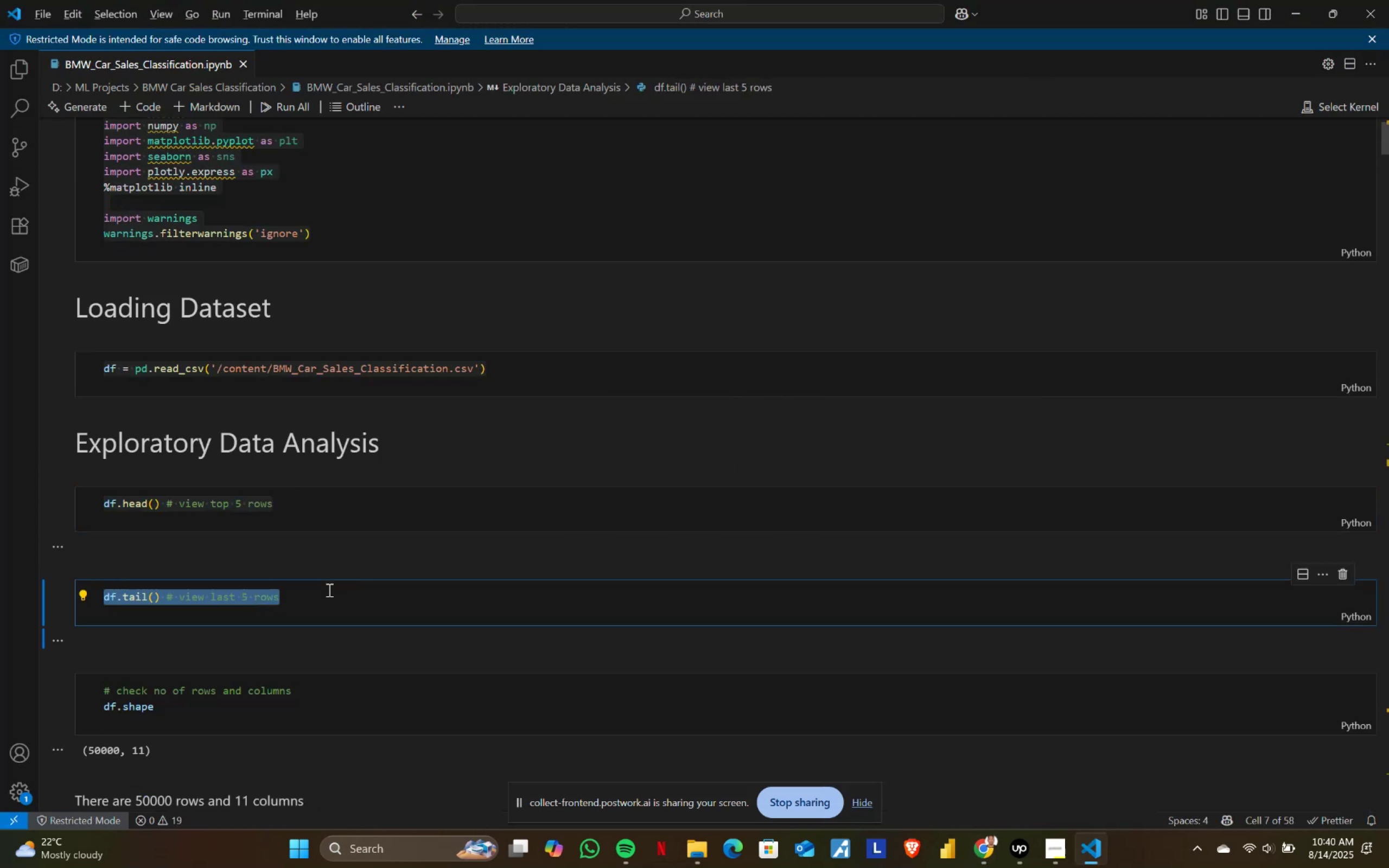 
key(Alt+Tab)
 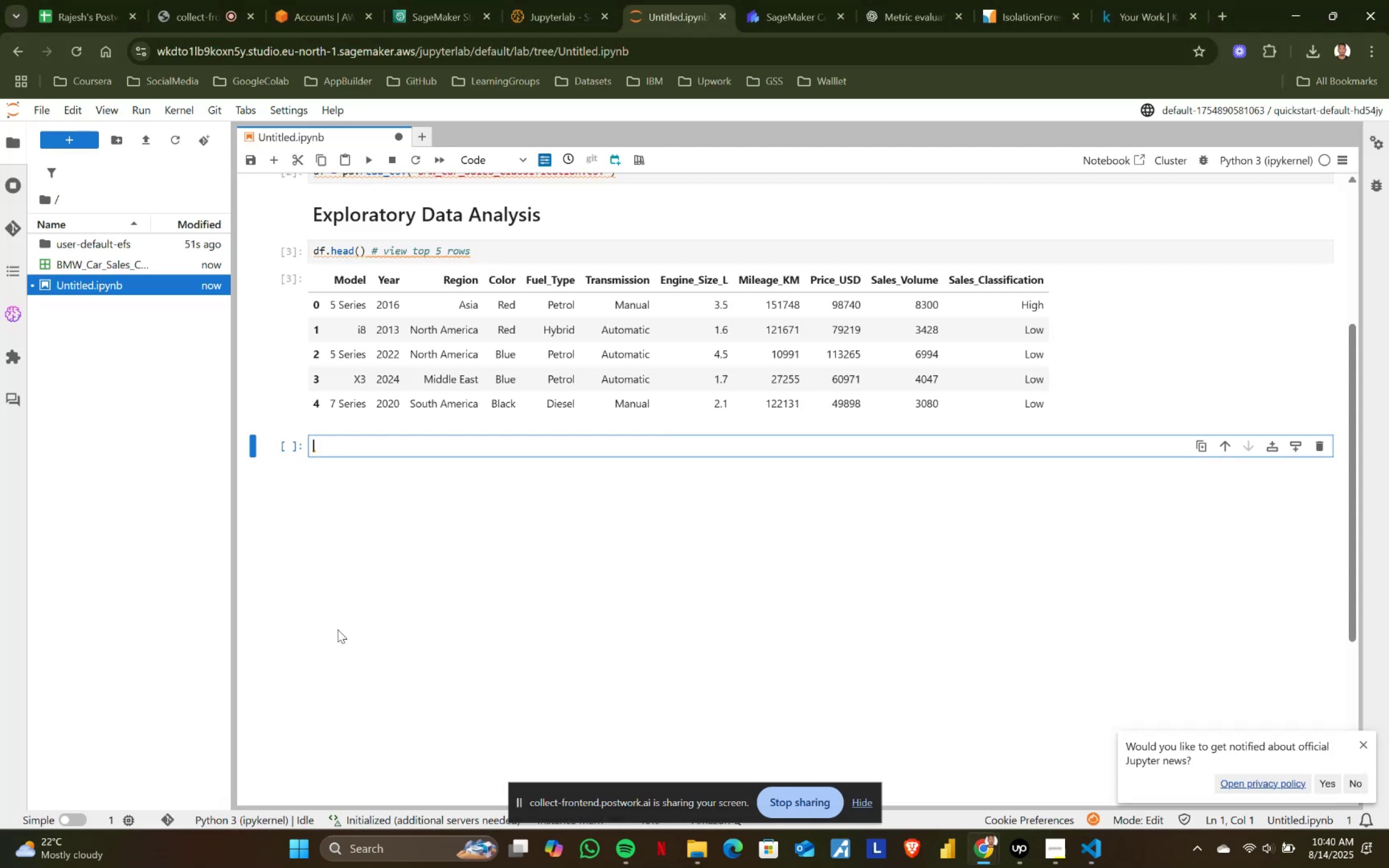 
key(Control+ControlLeft)
 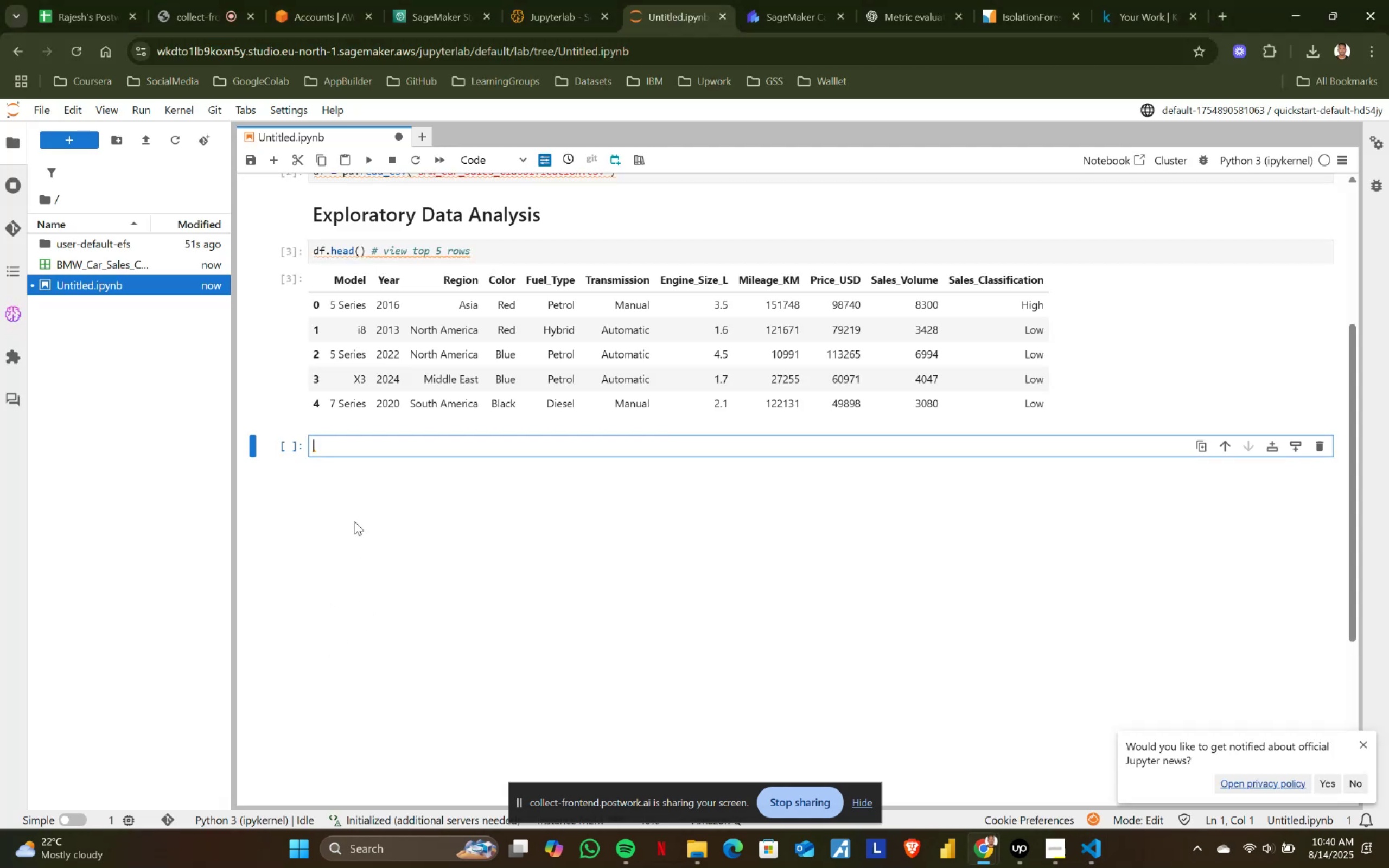 
key(Control+V)
 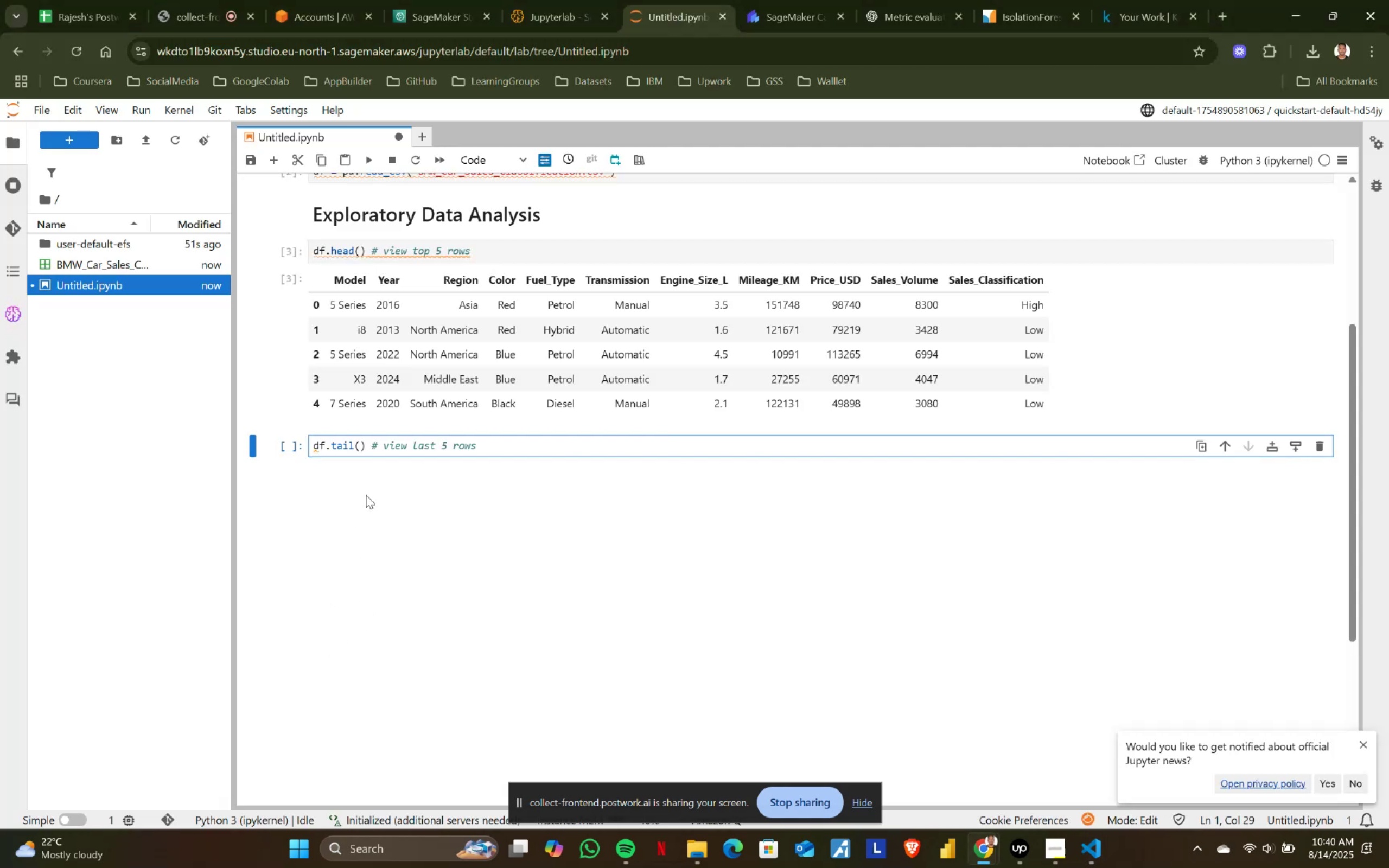 
key(Shift+ShiftRight)
 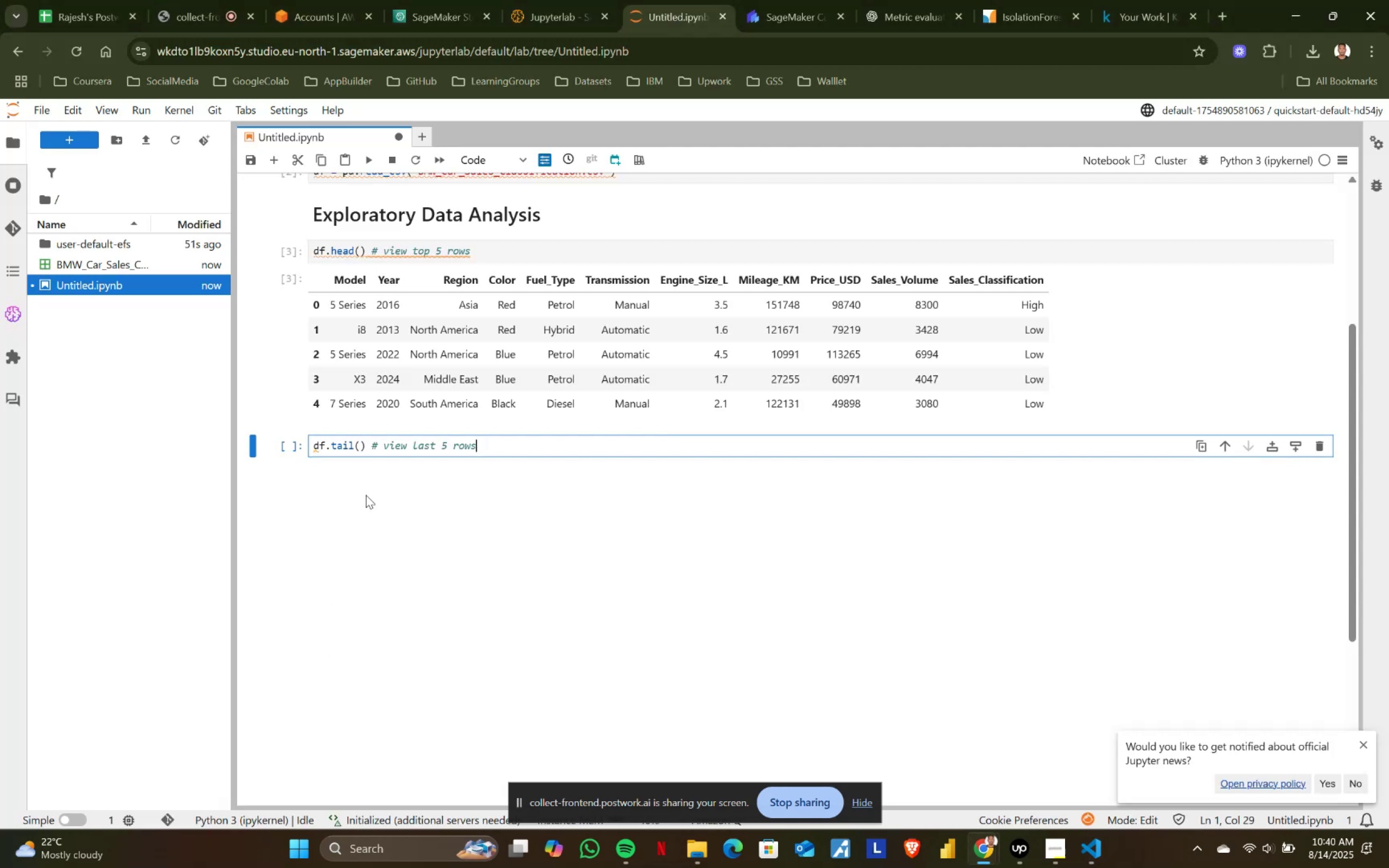 
key(Shift+Enter)
 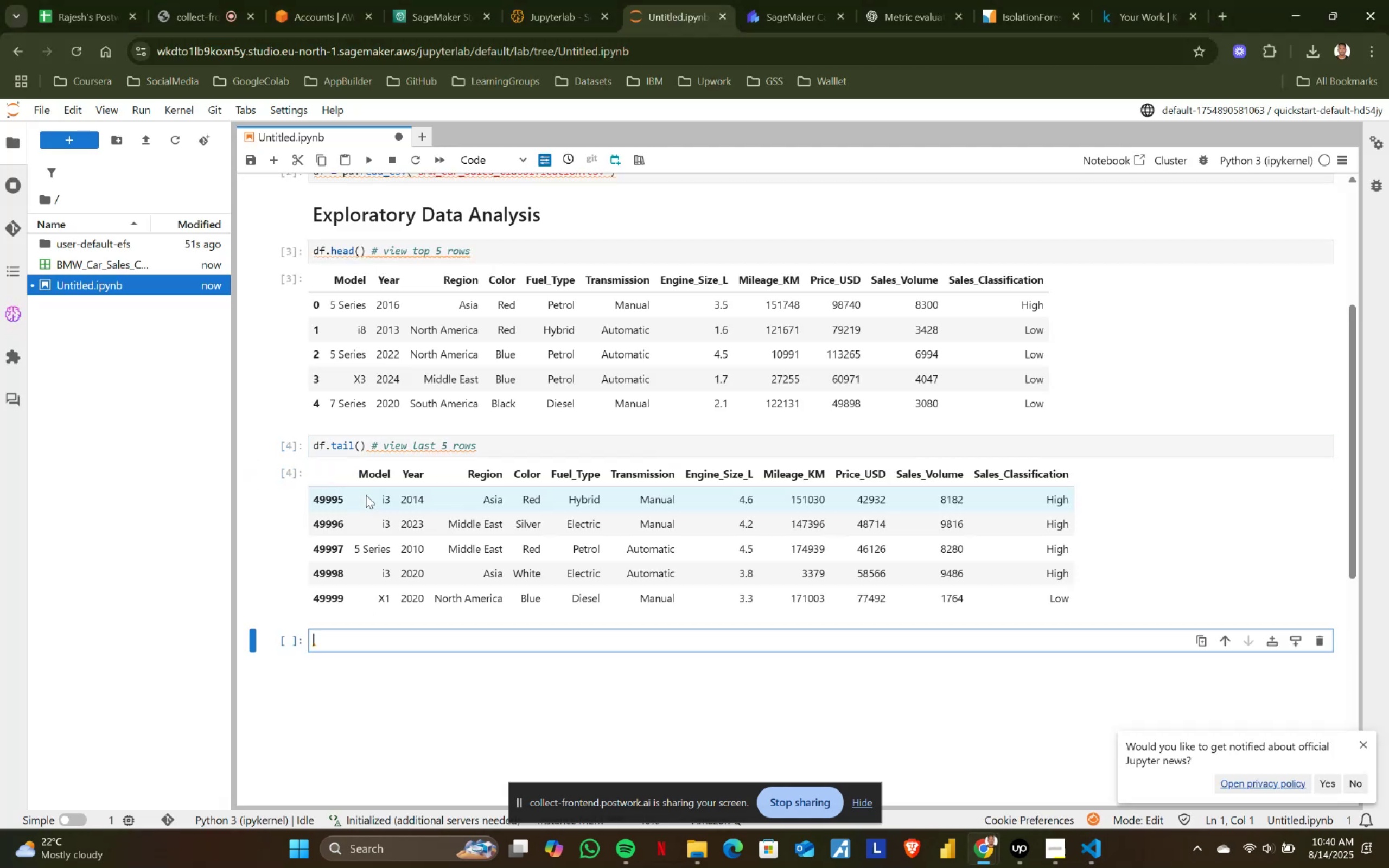 
scroll: coordinate [366, 495], scroll_direction: down, amount: 3.0
 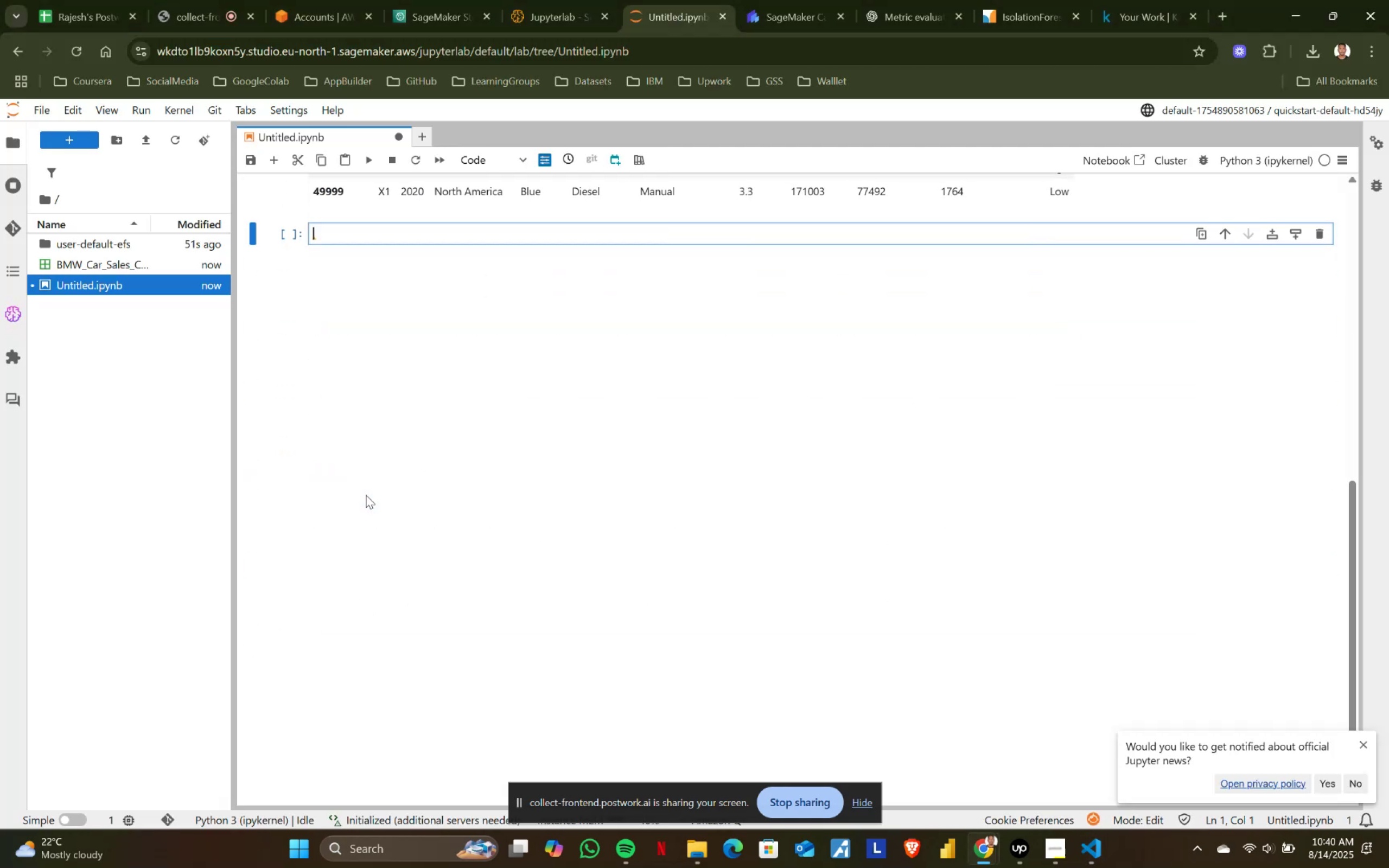 
key(Alt+AltLeft)
 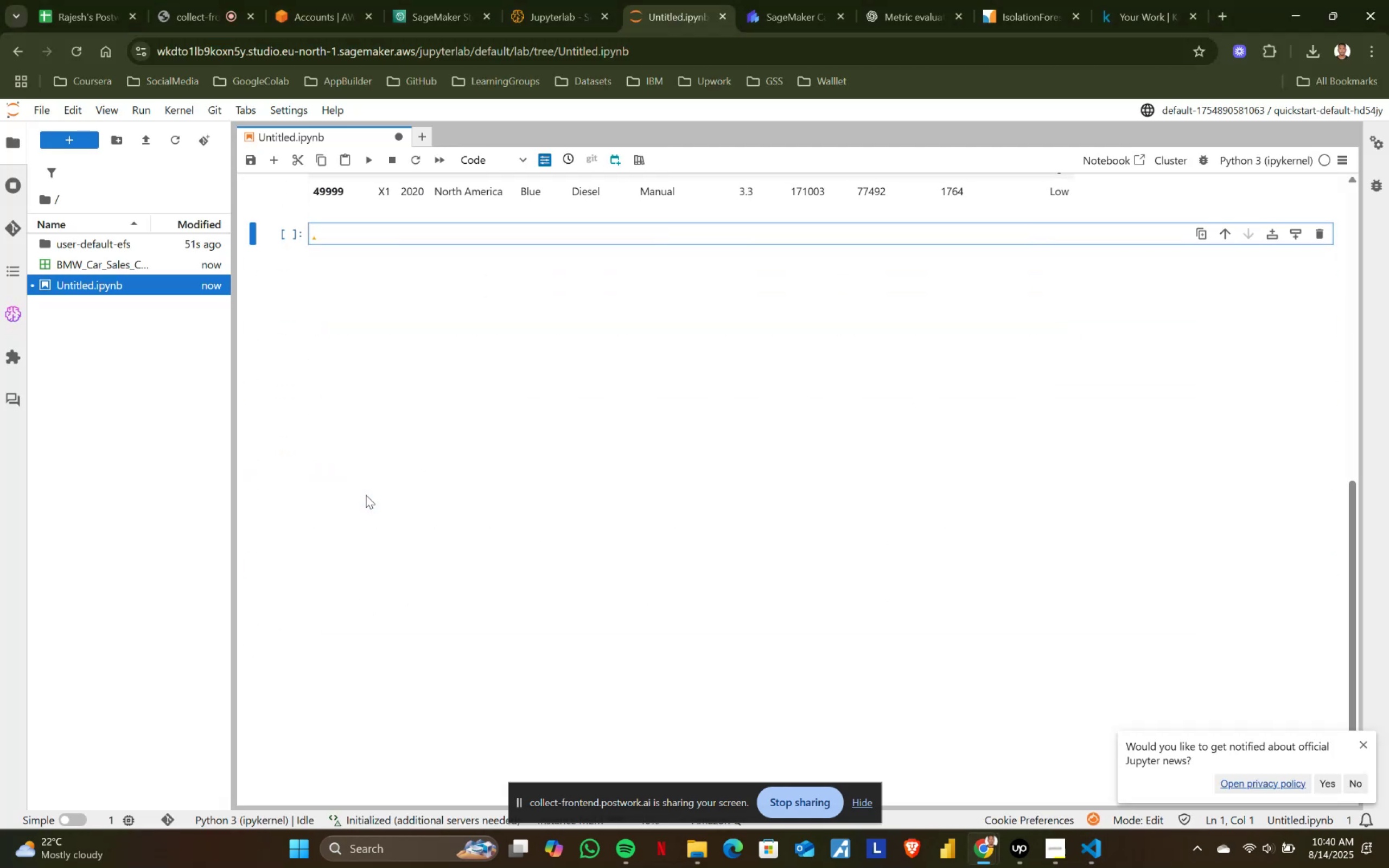 
key(Alt+Tab)
 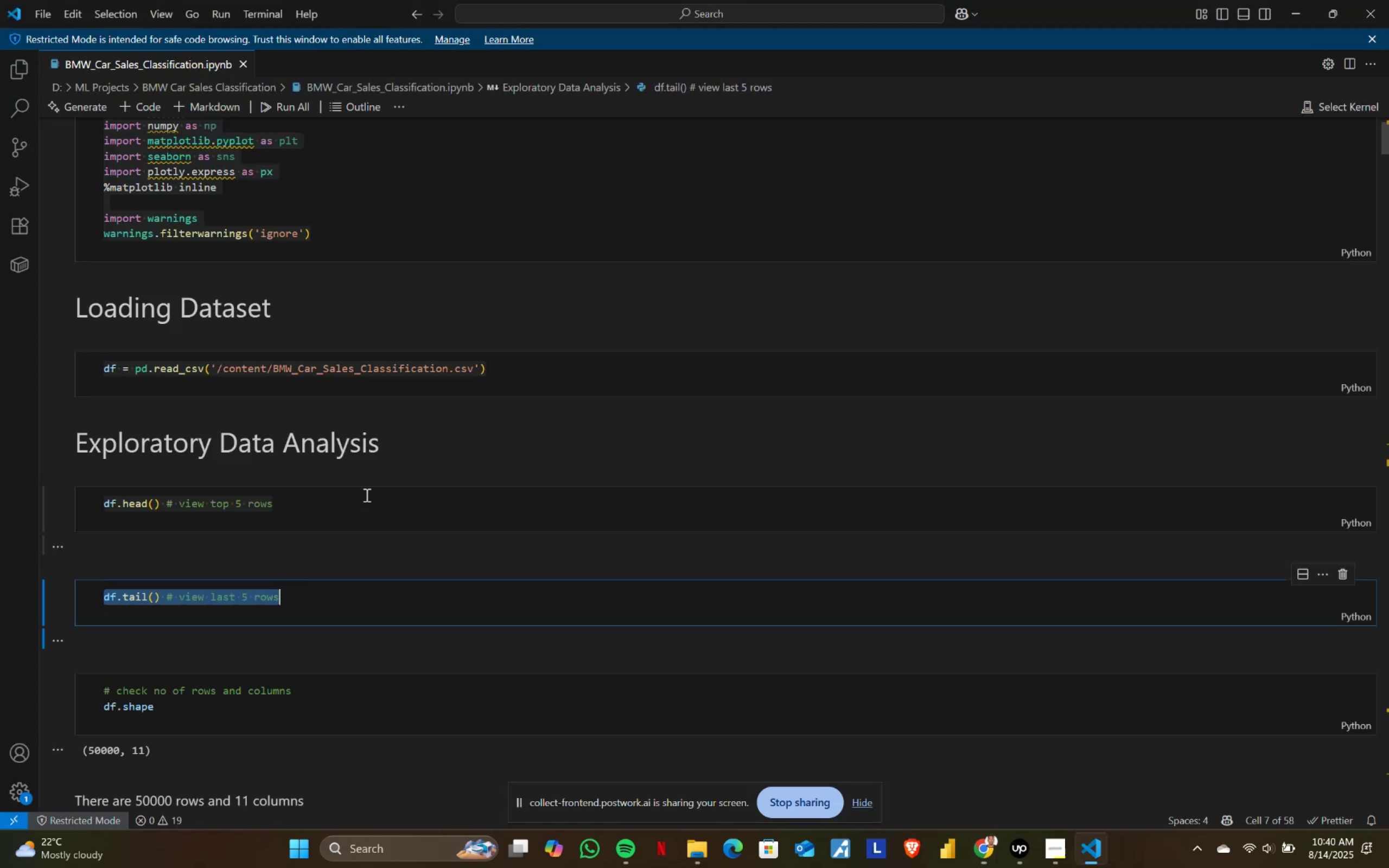 
scroll: coordinate [366, 495], scroll_direction: down, amount: 3.0
 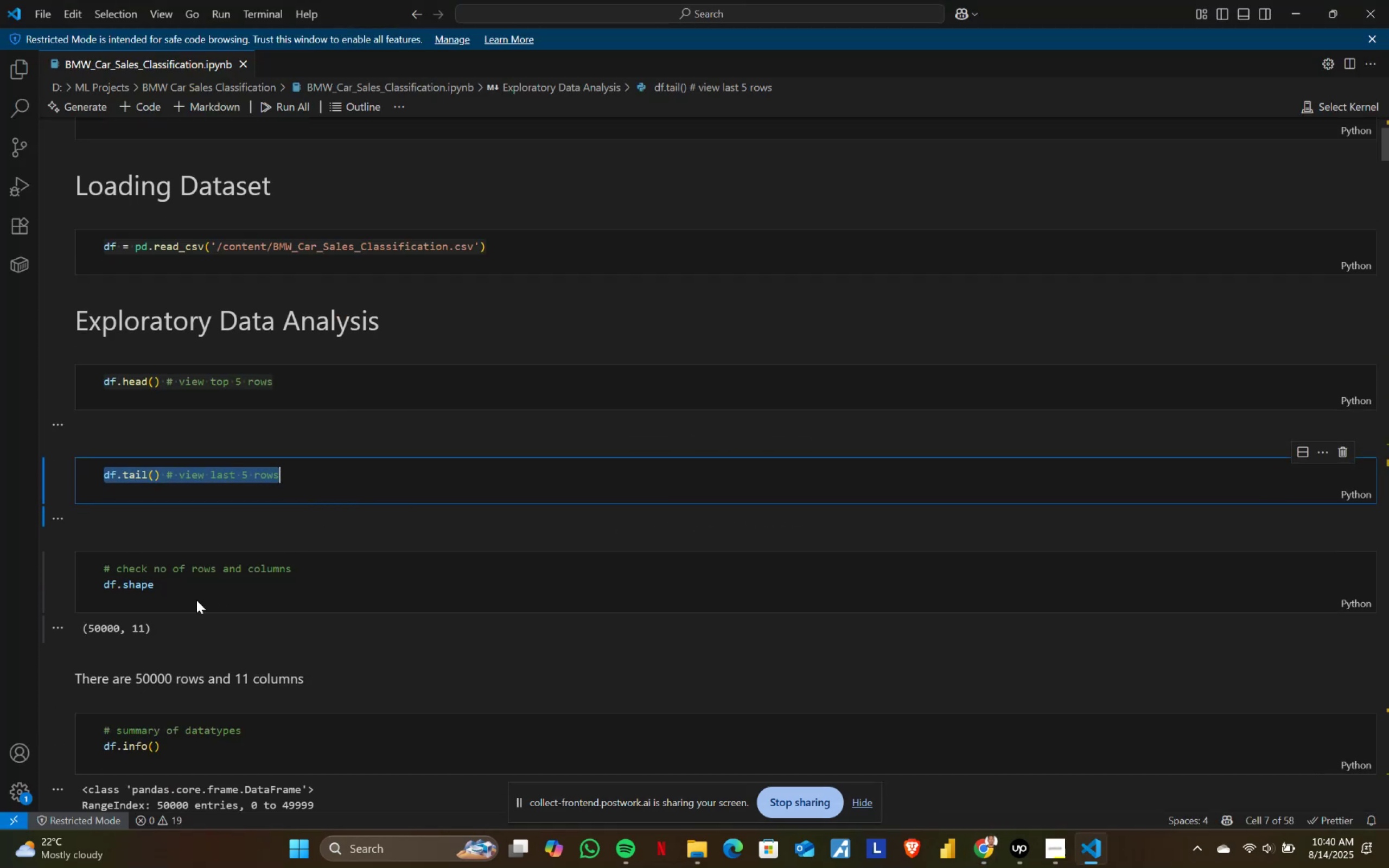 
left_click([197, 583])
 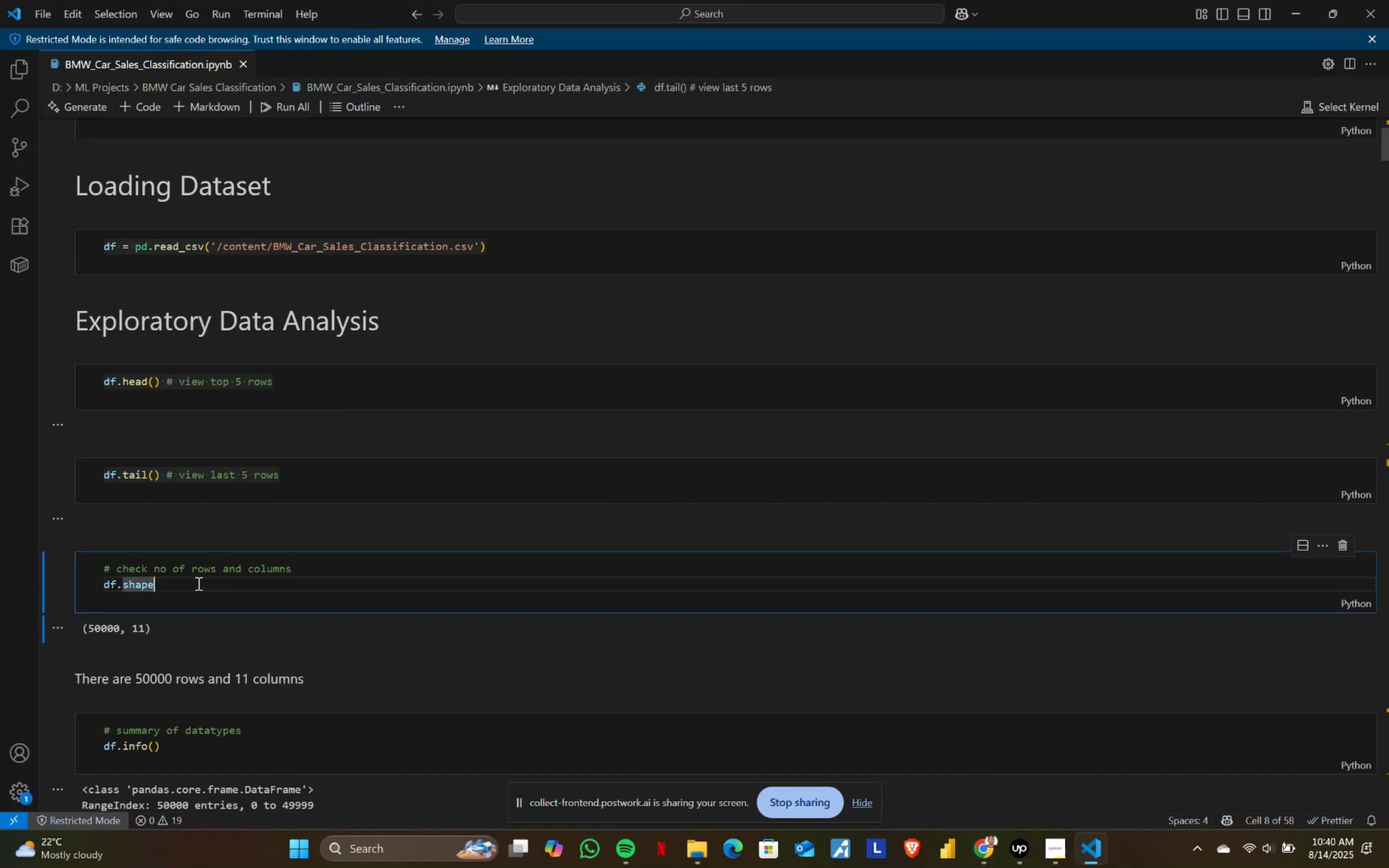 
key(Control+ControlLeft)
 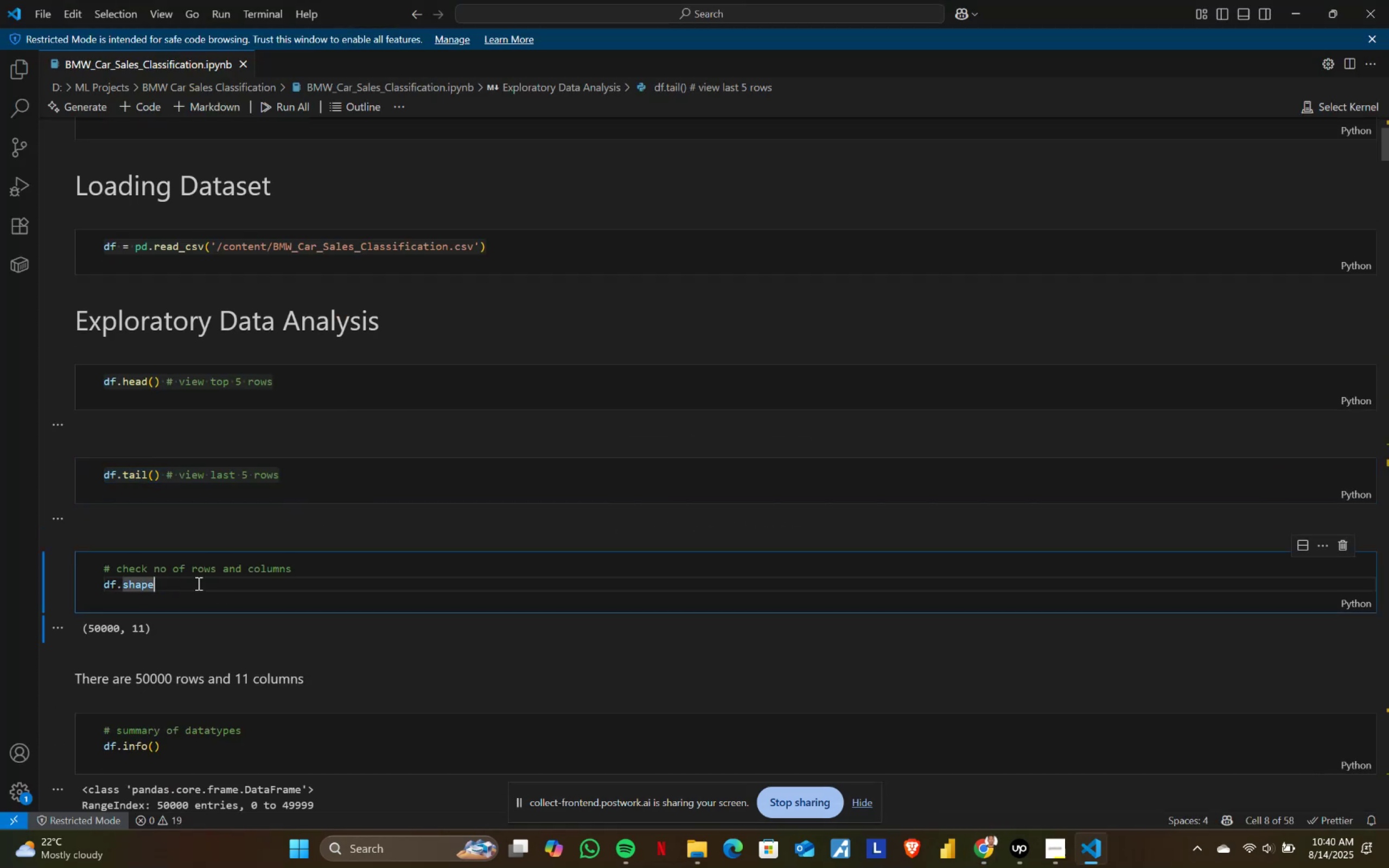 
key(Control+A)
 